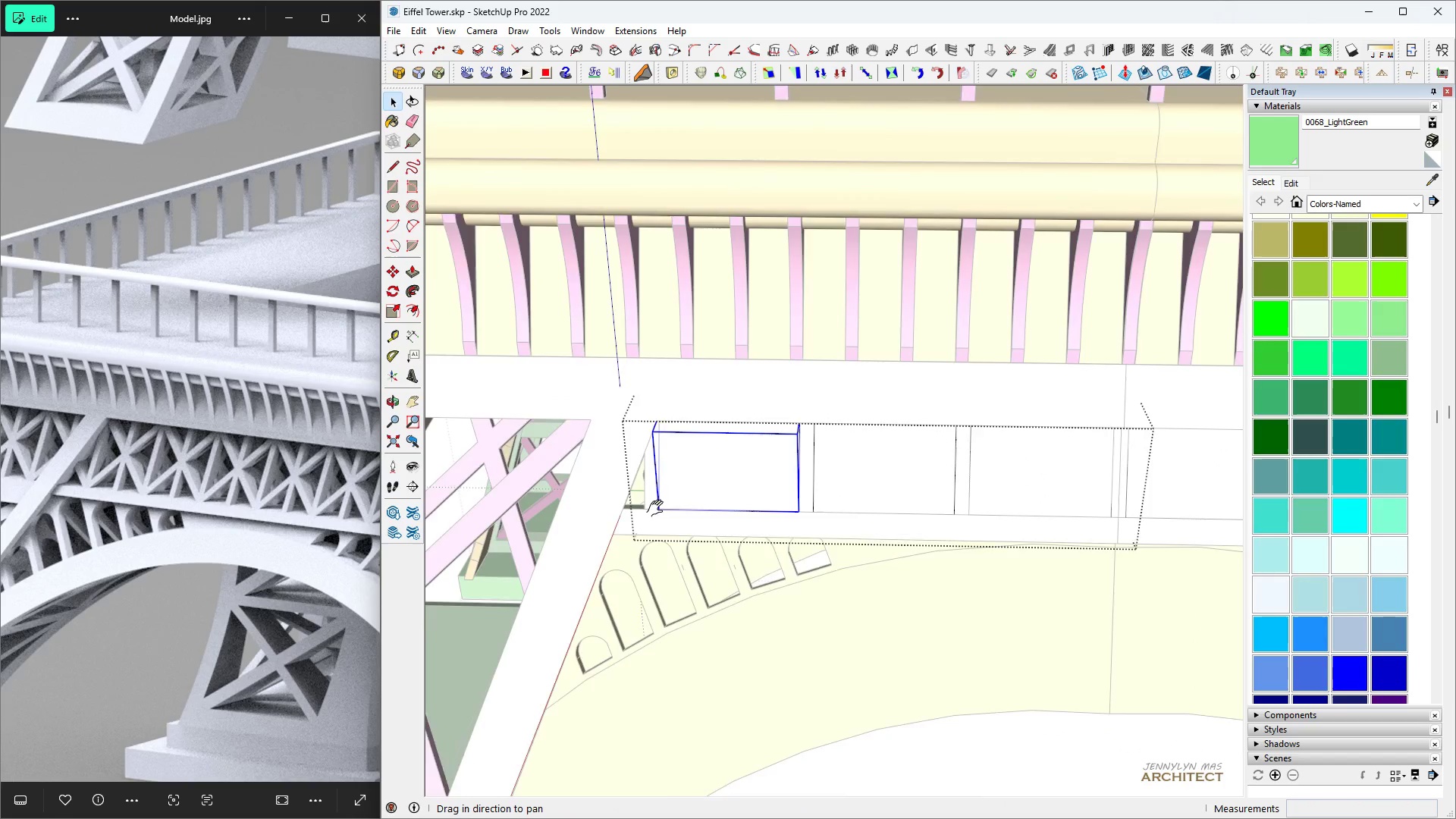 
scroll: coordinate [655, 510], scroll_direction: down, amount: 3.0
 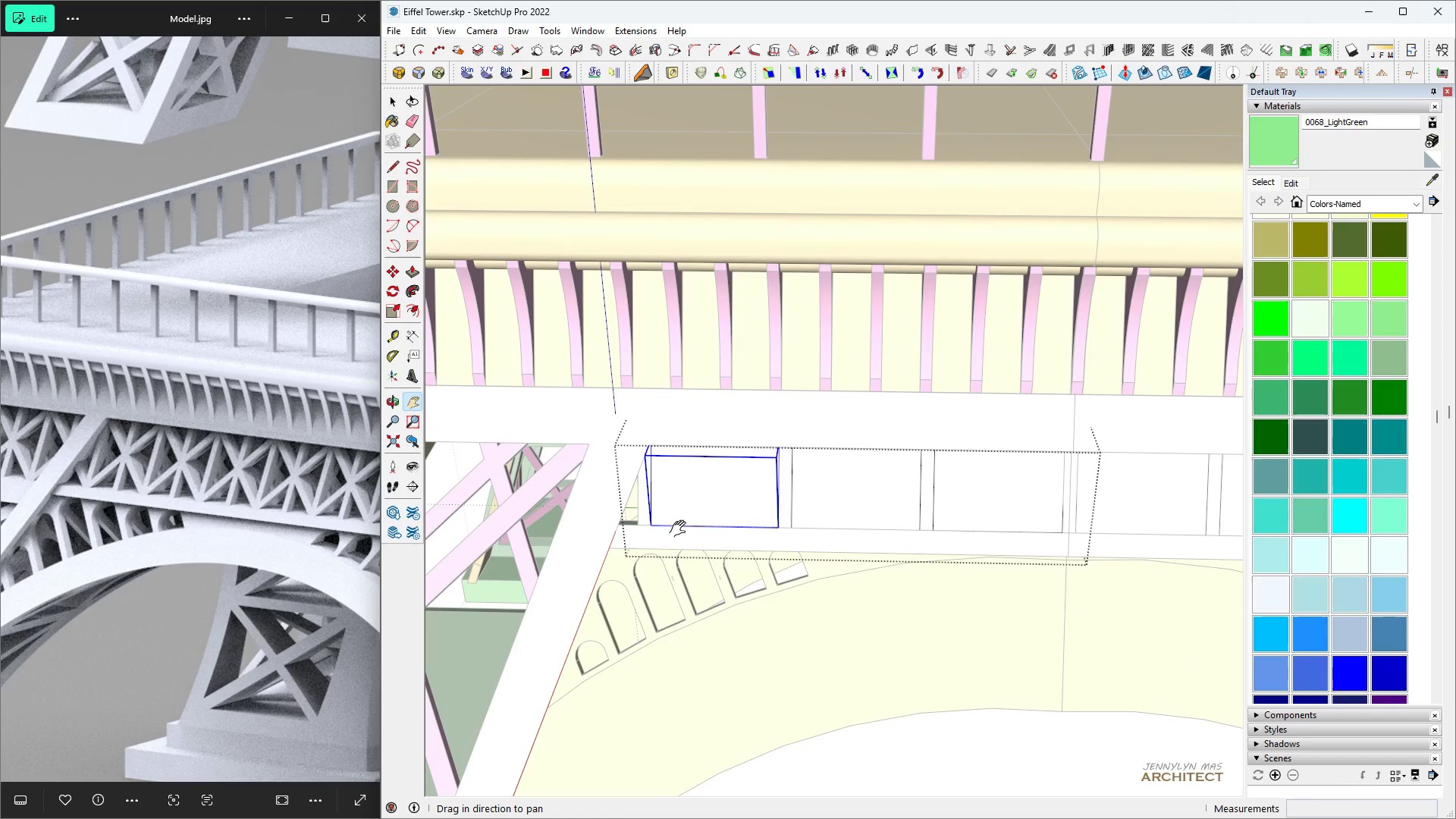 
key(H)
 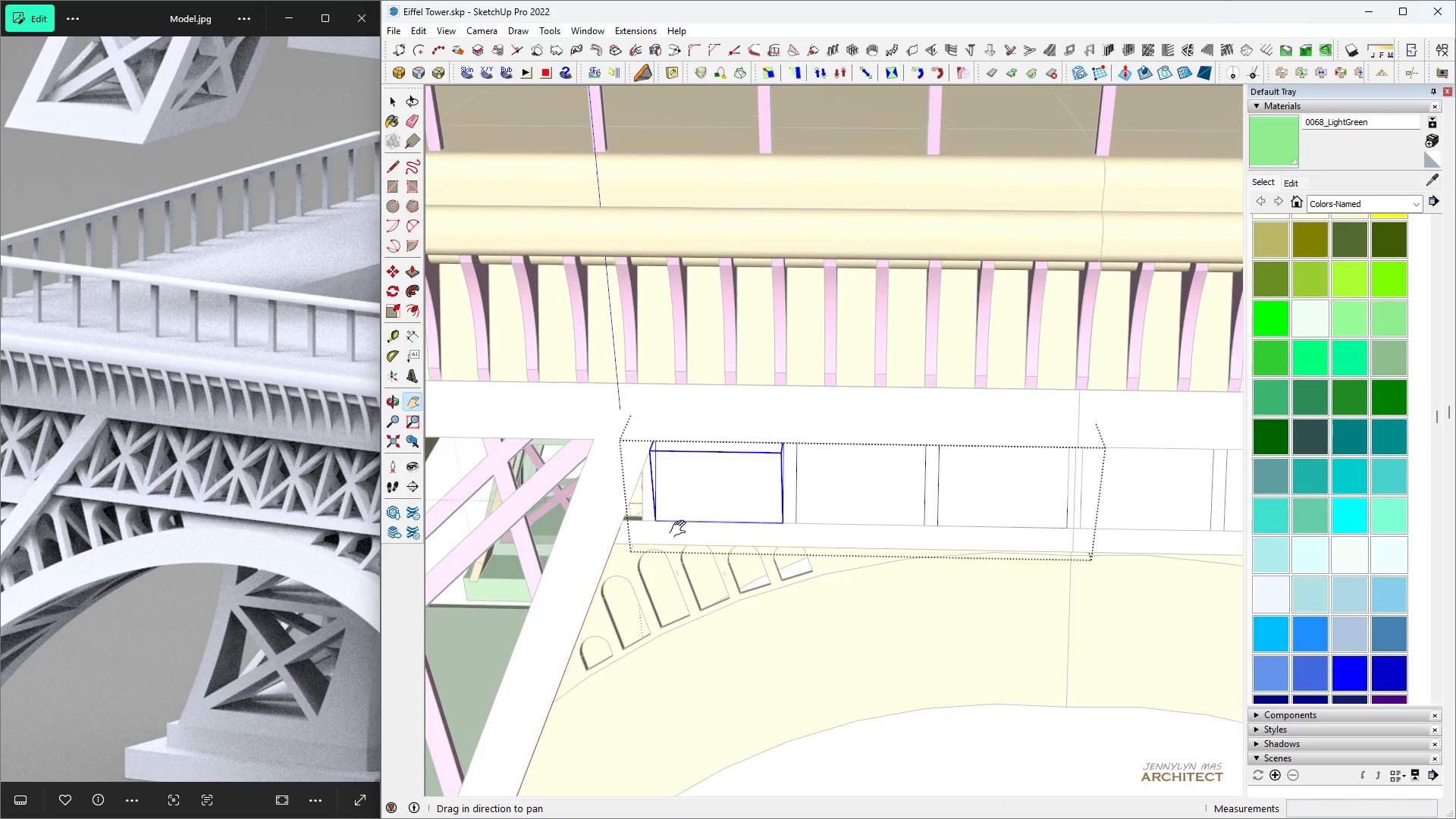 
key(Space)
 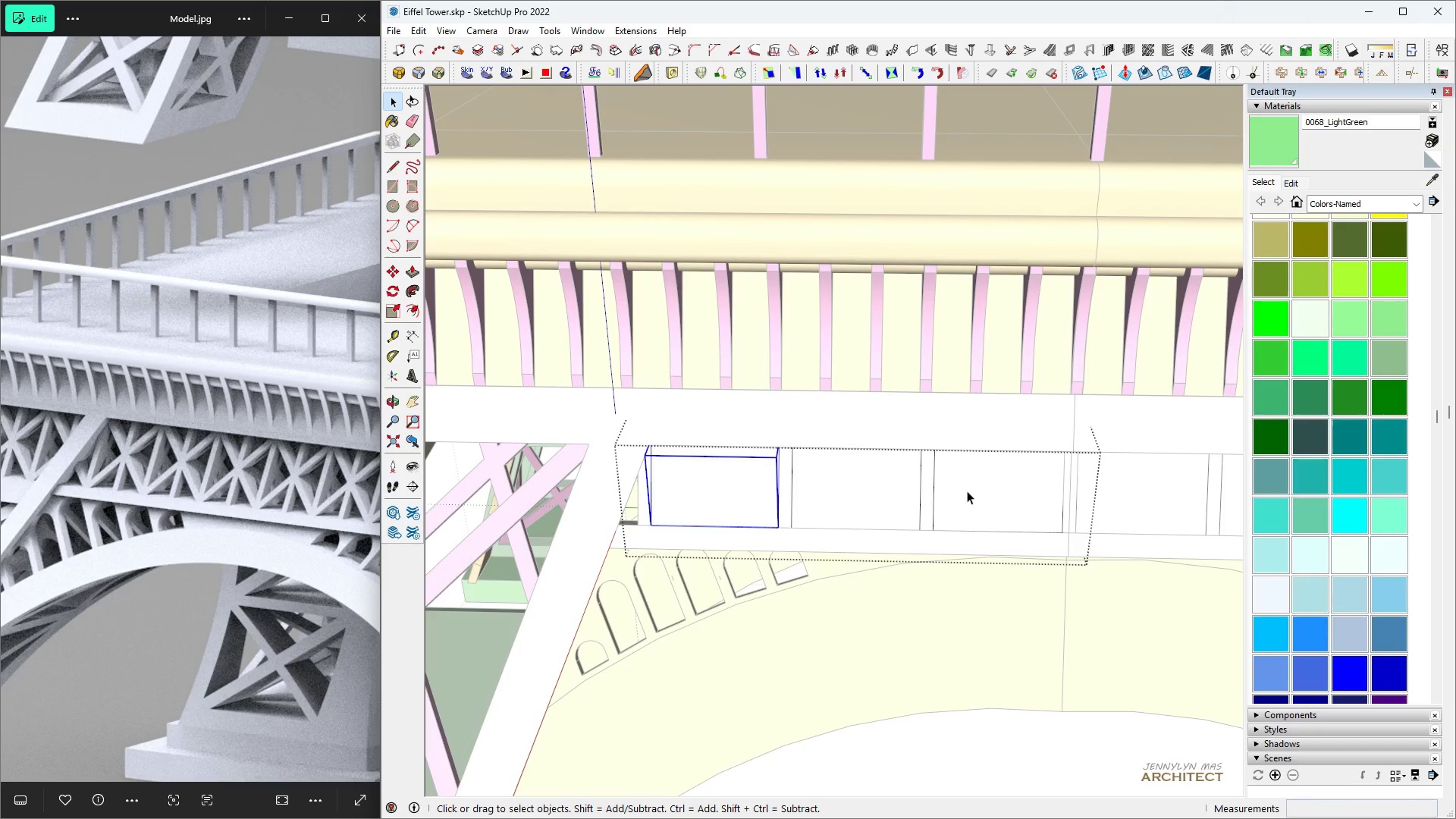 
double_click([967, 491])
 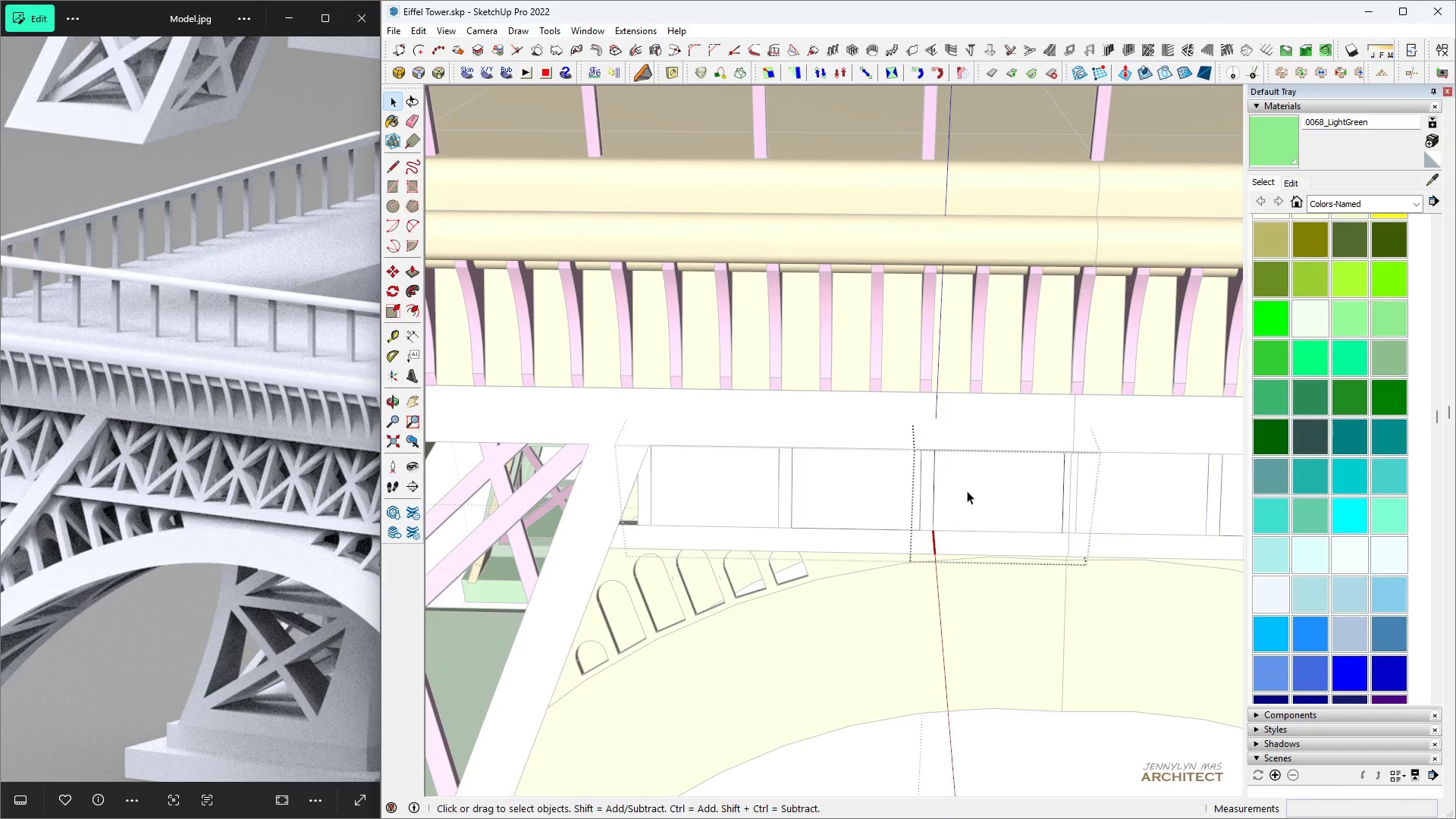 
triple_click([967, 491])
 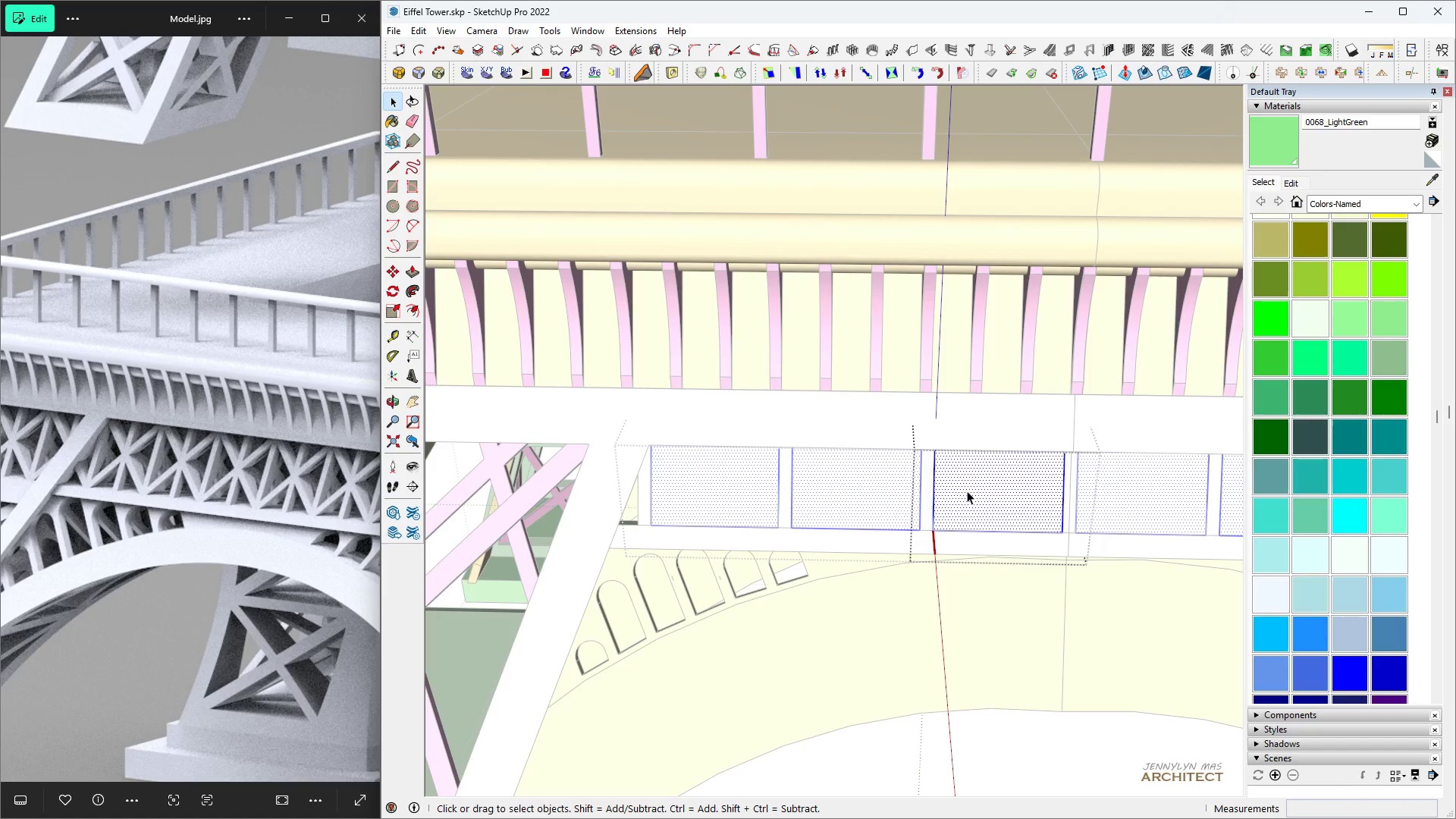 
type(hhl )
 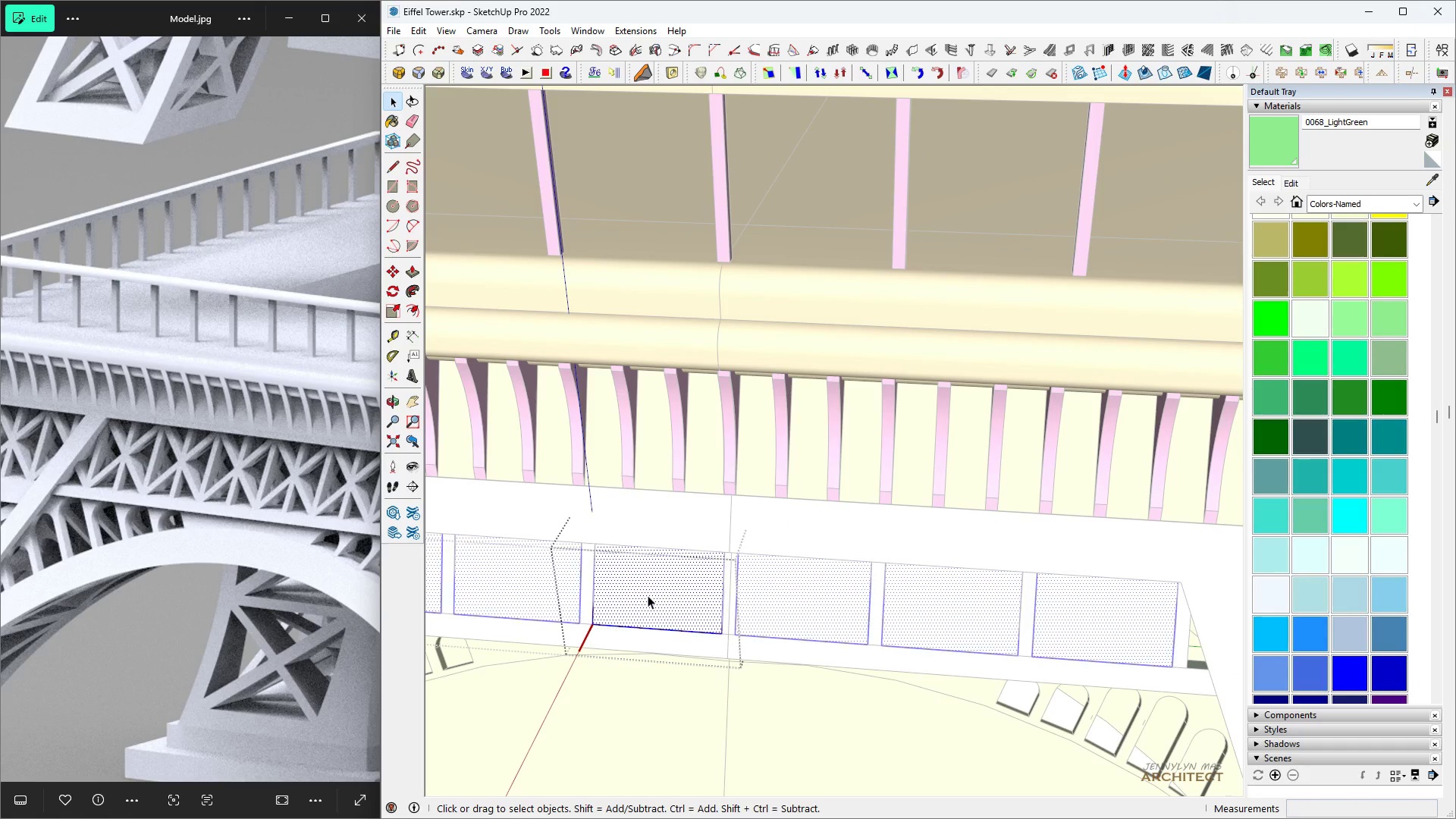 
scroll: coordinate [965, 494], scroll_direction: up, amount: 11.0
 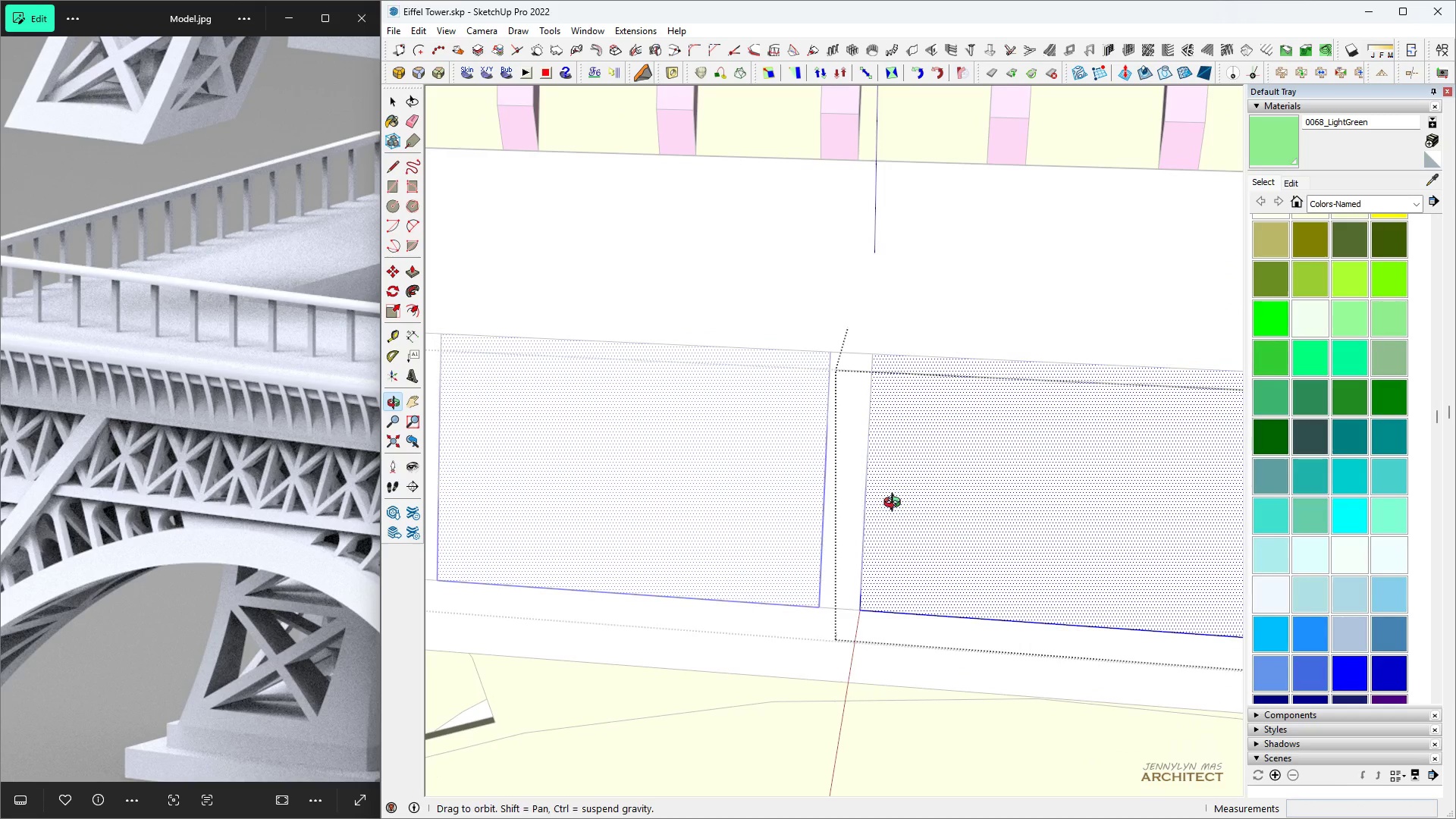 
scroll: coordinate [584, 596], scroll_direction: down, amount: 12.0
 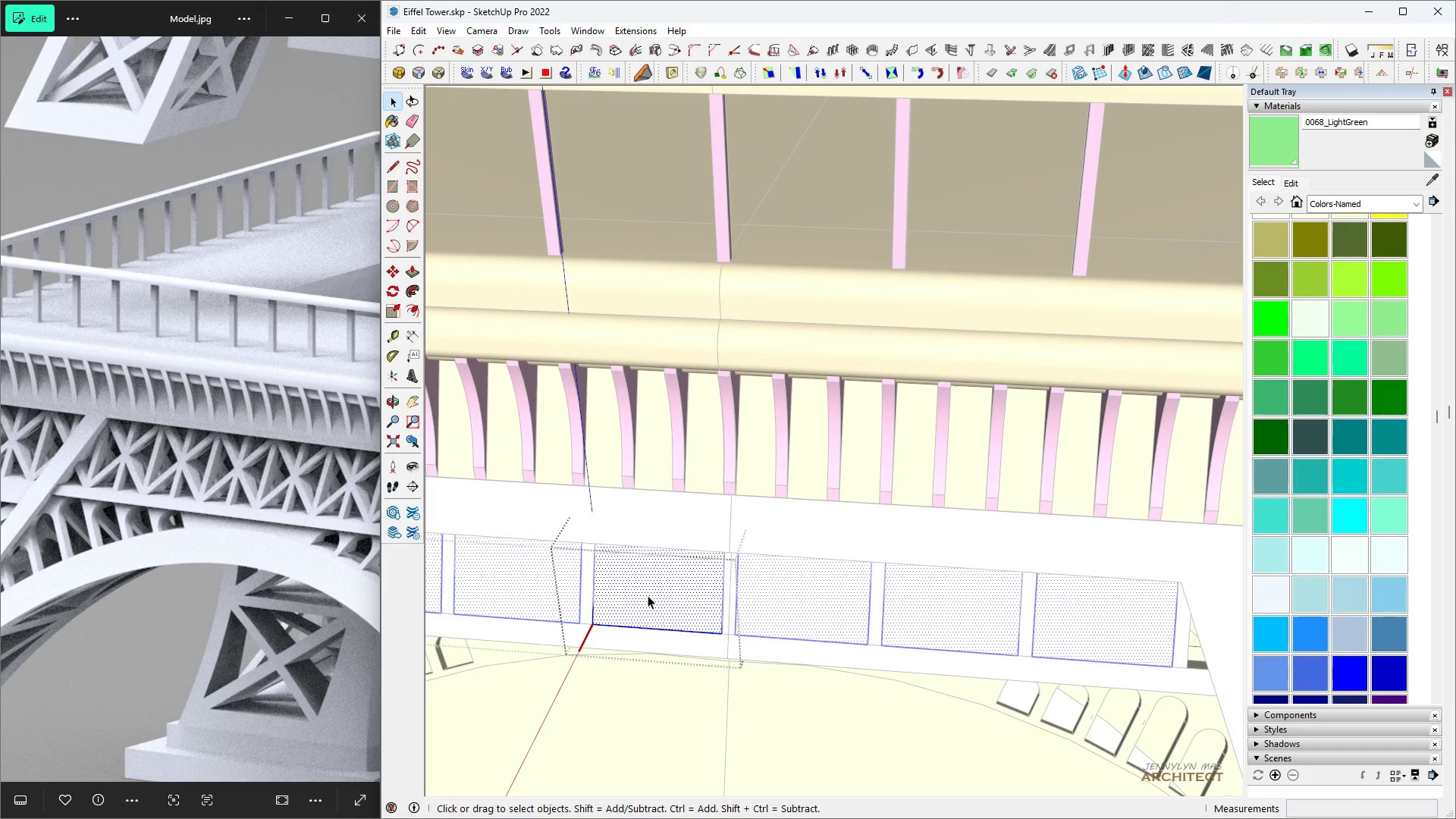 
double_click([648, 595])
 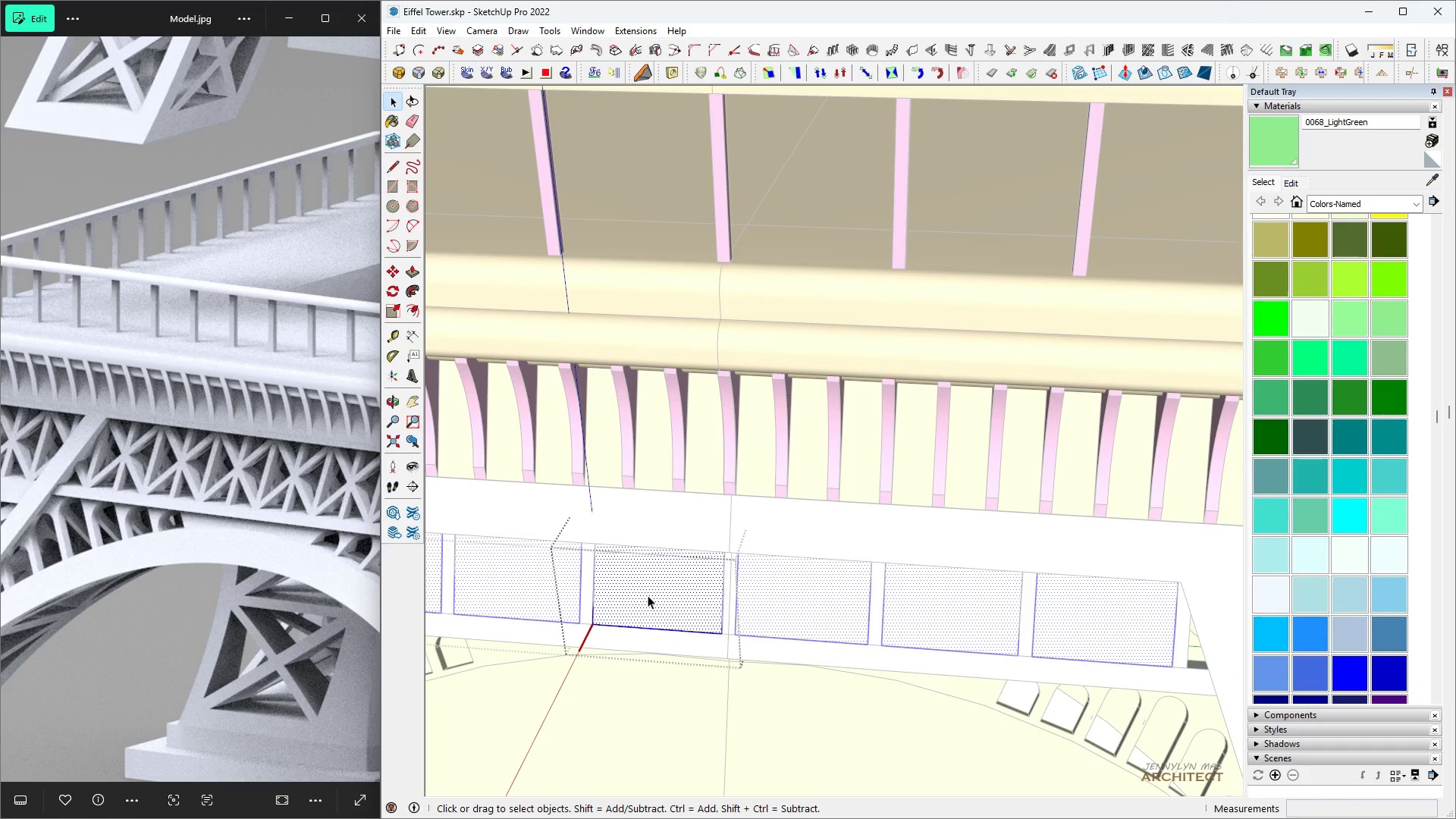 
triple_click([648, 595])
 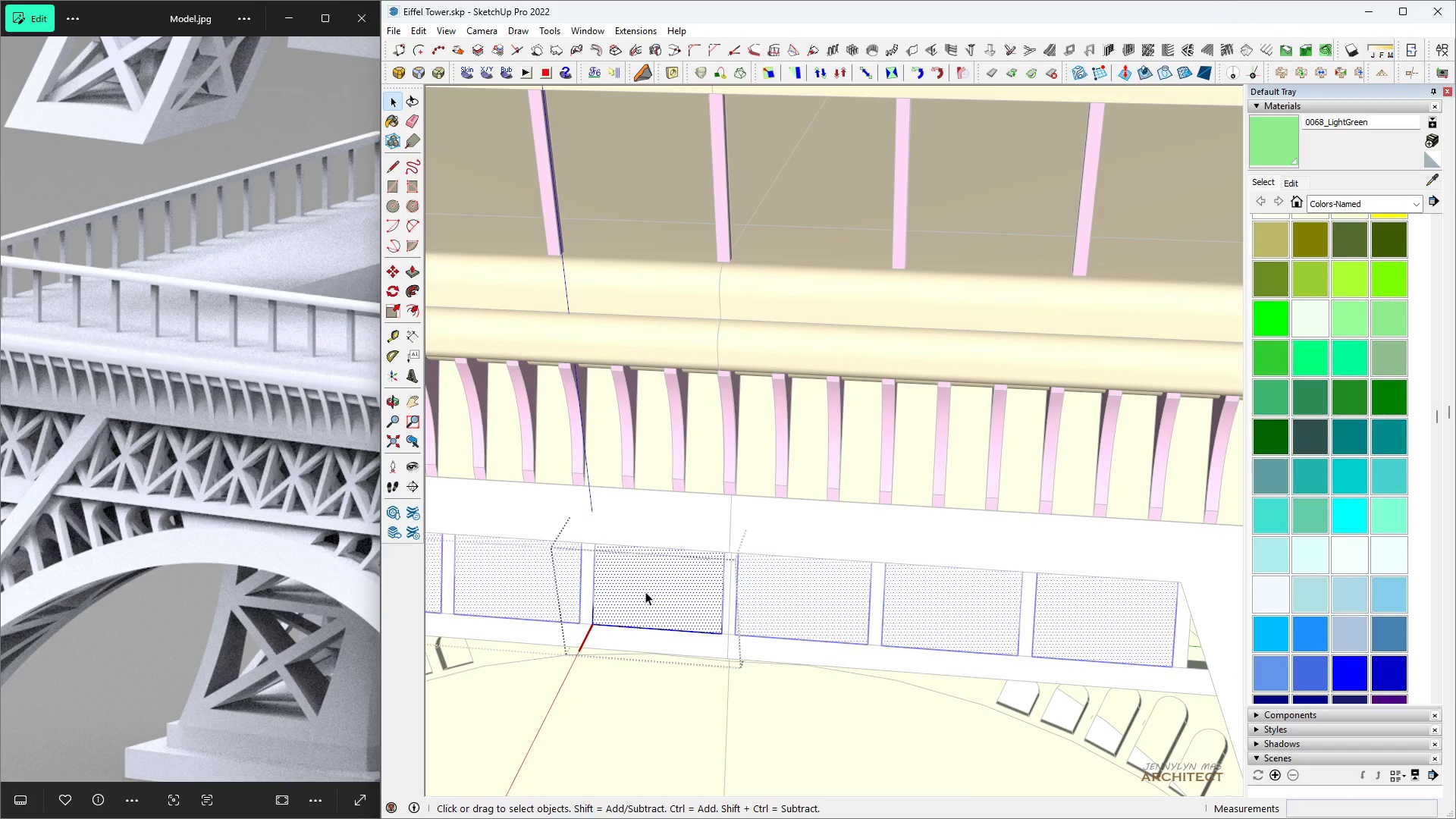 
key(H)
 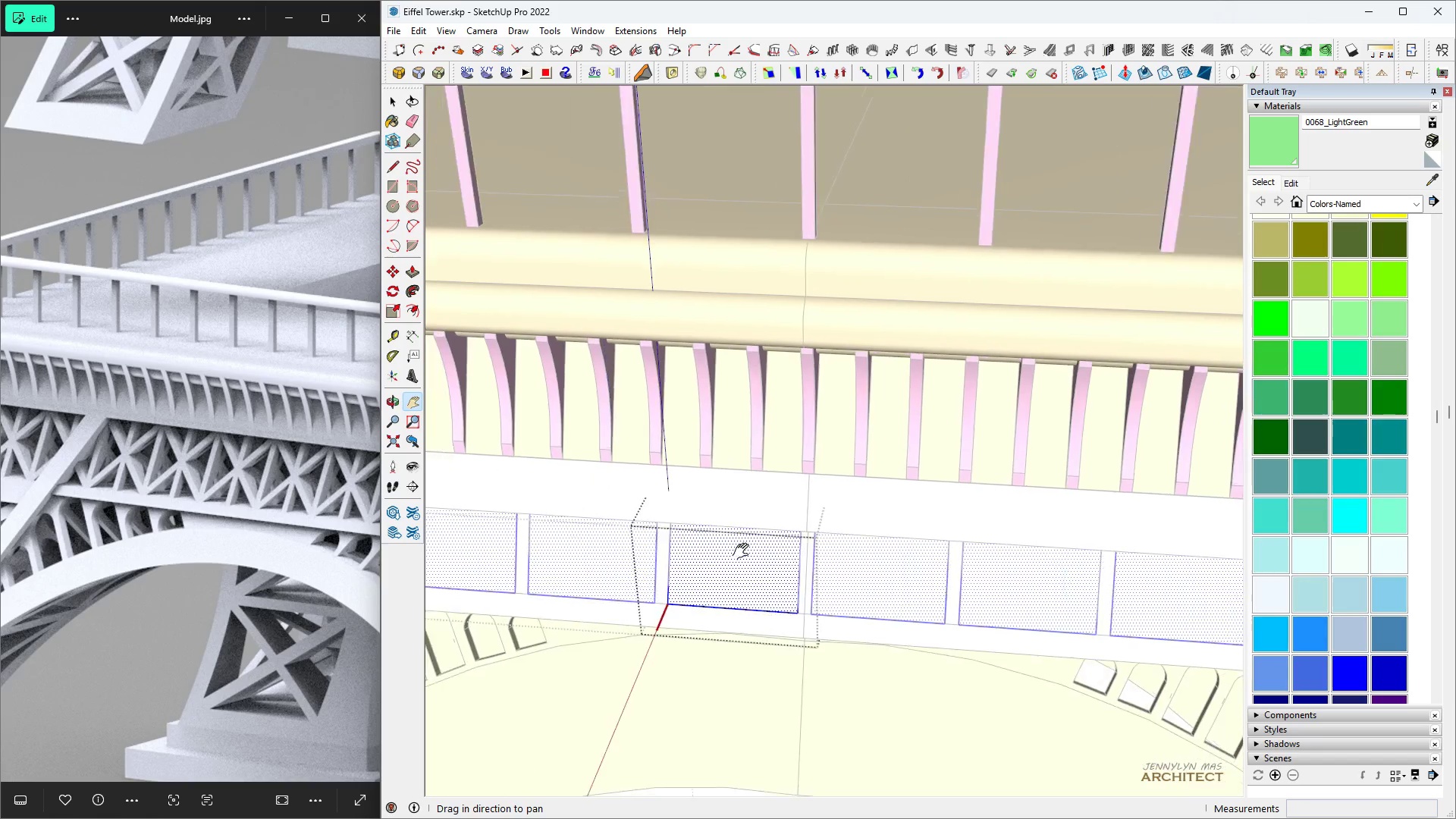 
key(Space)
 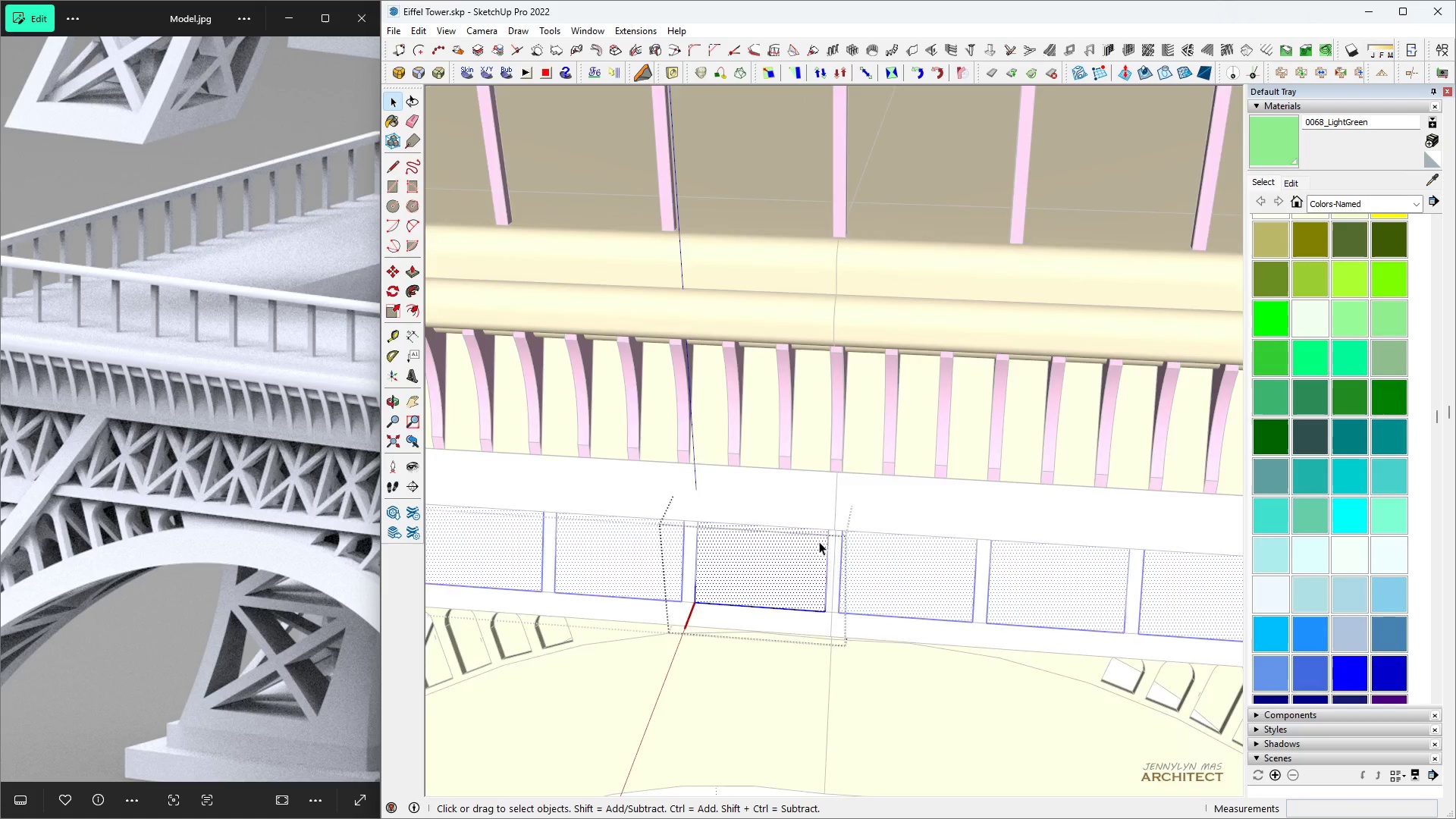 
scroll: coordinate [817, 538], scroll_direction: up, amount: 7.0
 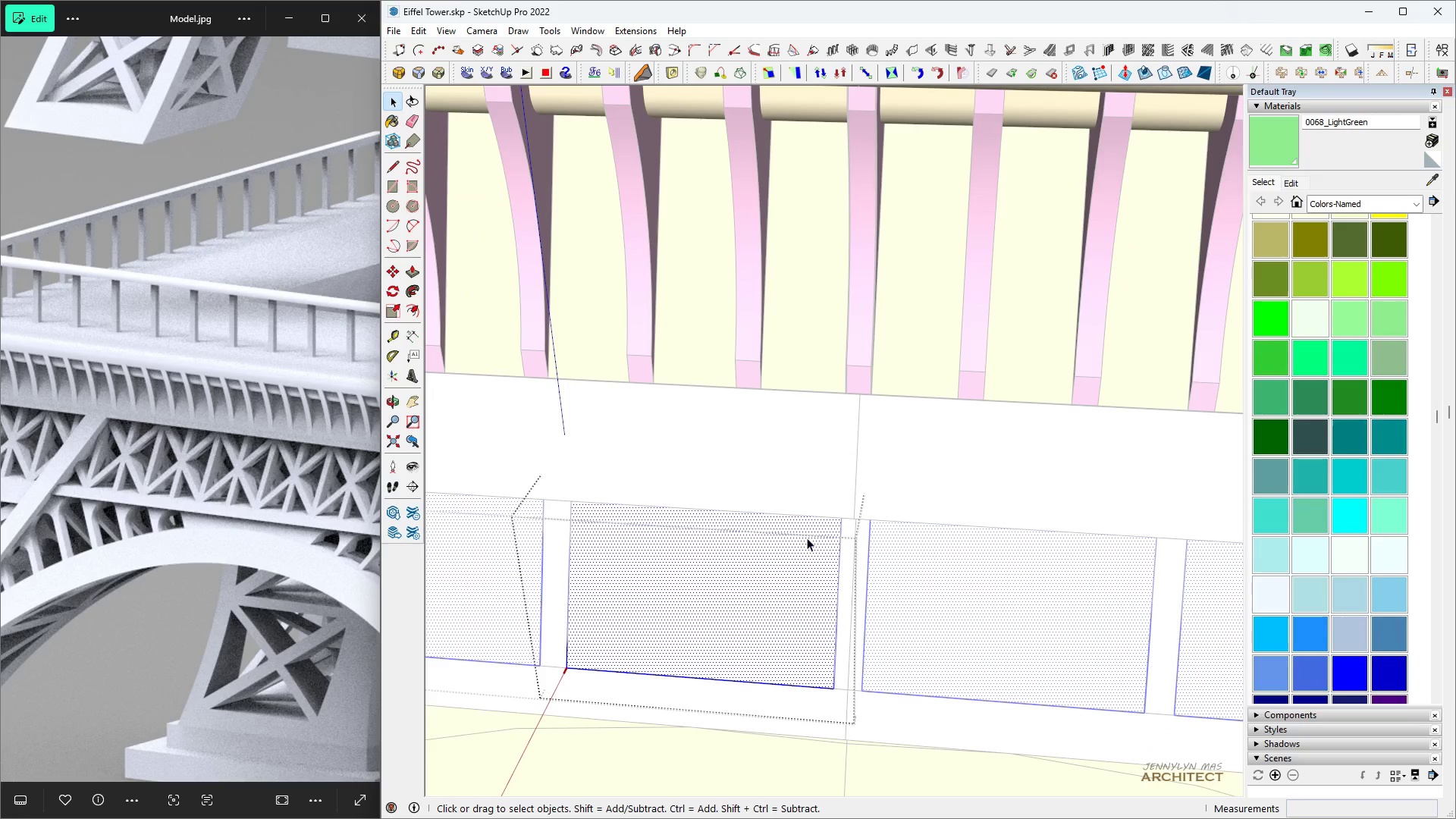 
key(L)
 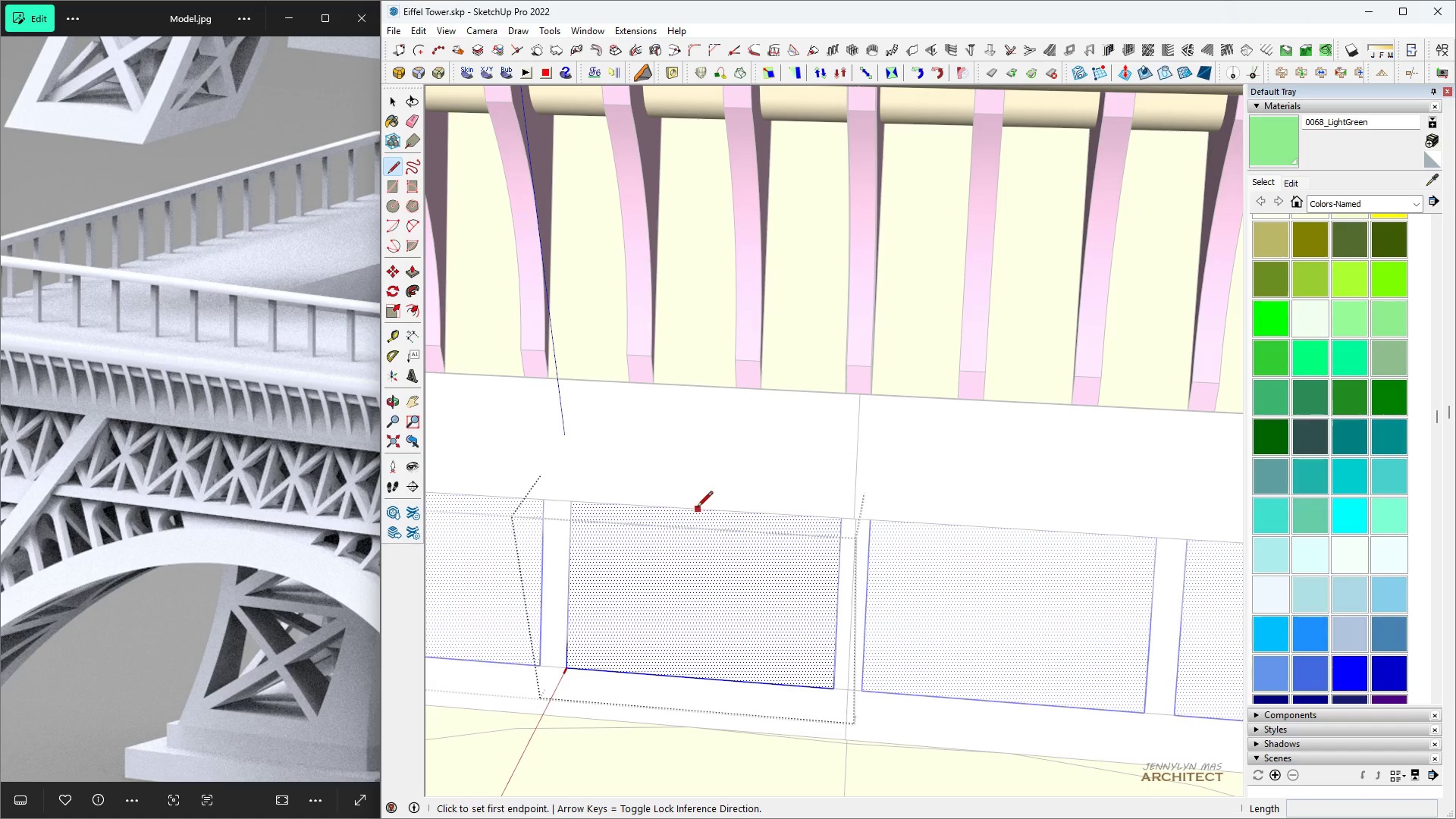 
scroll: coordinate [691, 576], scroll_direction: up, amount: 1.0
 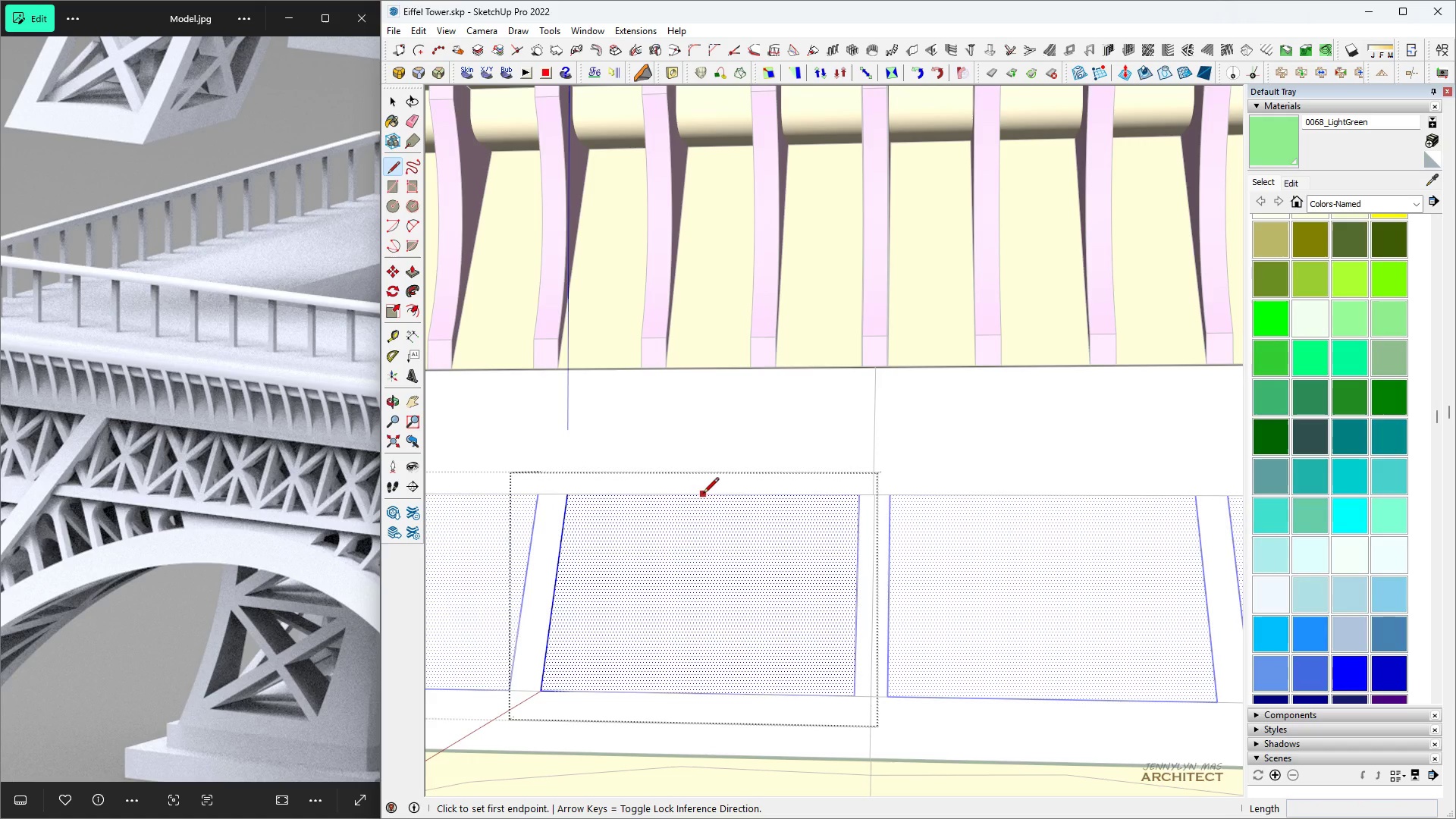 
key(K)
 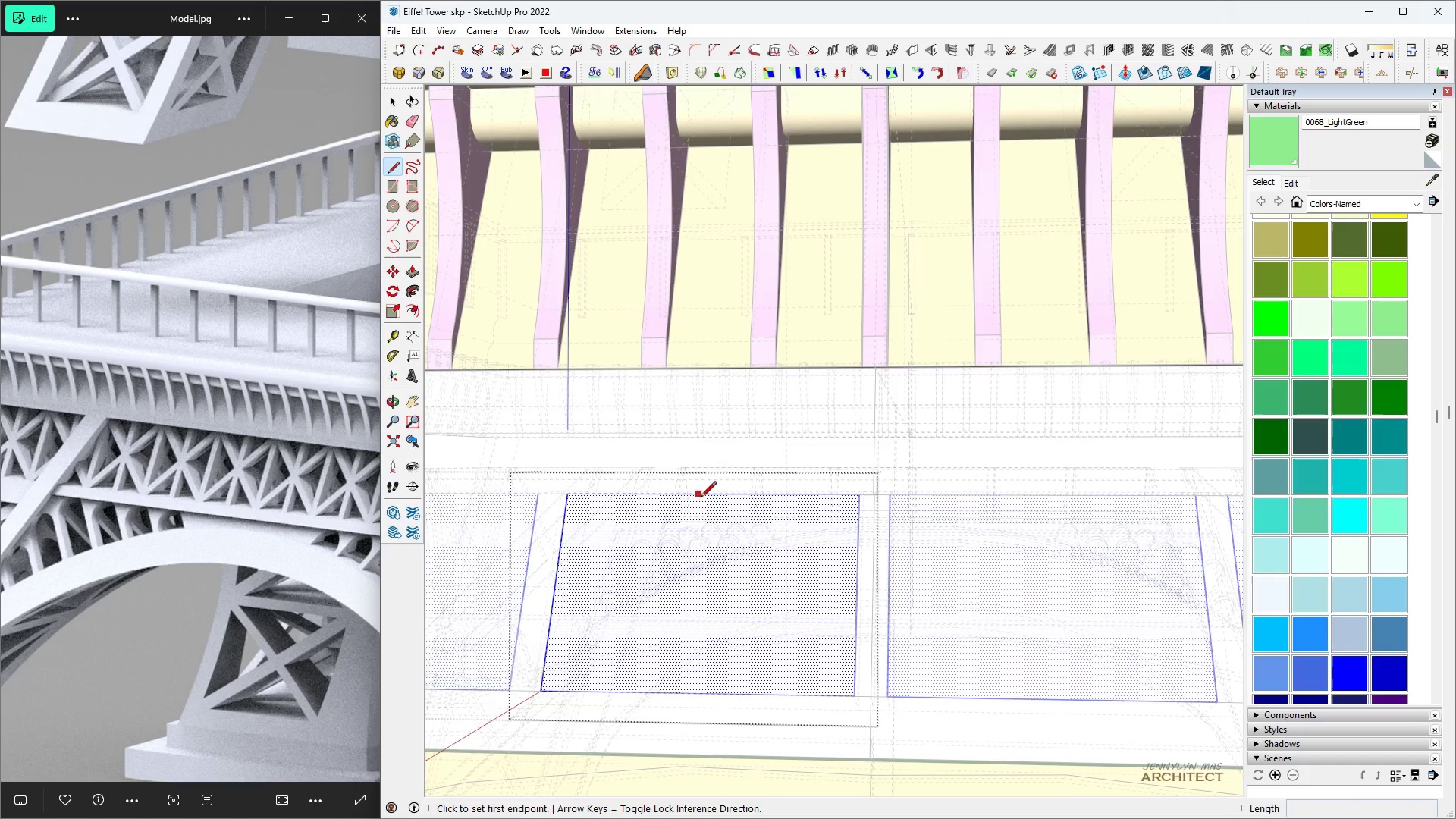 
scroll: coordinate [711, 522], scroll_direction: up, amount: 5.0
 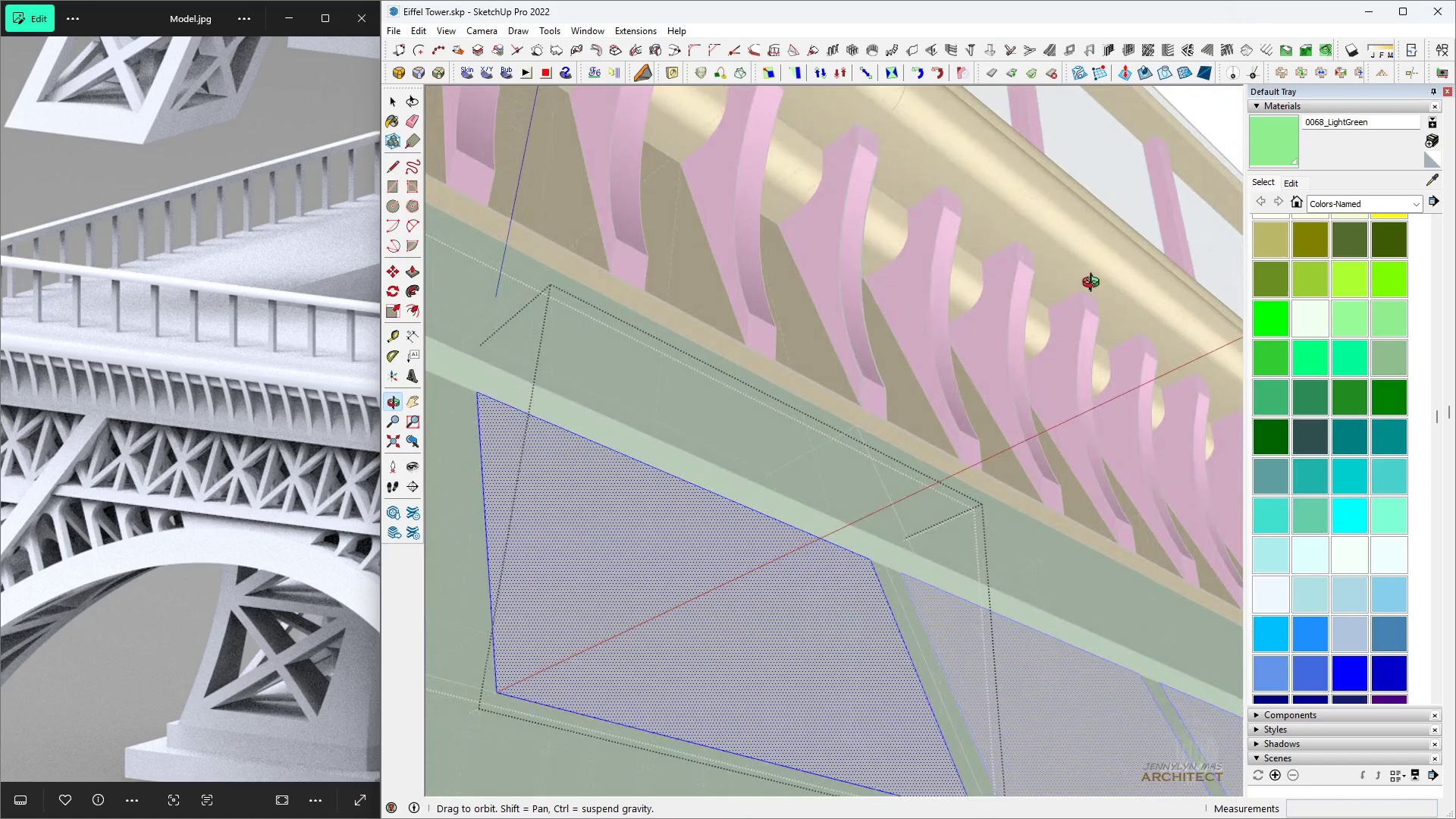 
scroll: coordinate [994, 356], scroll_direction: down, amount: 3.0
 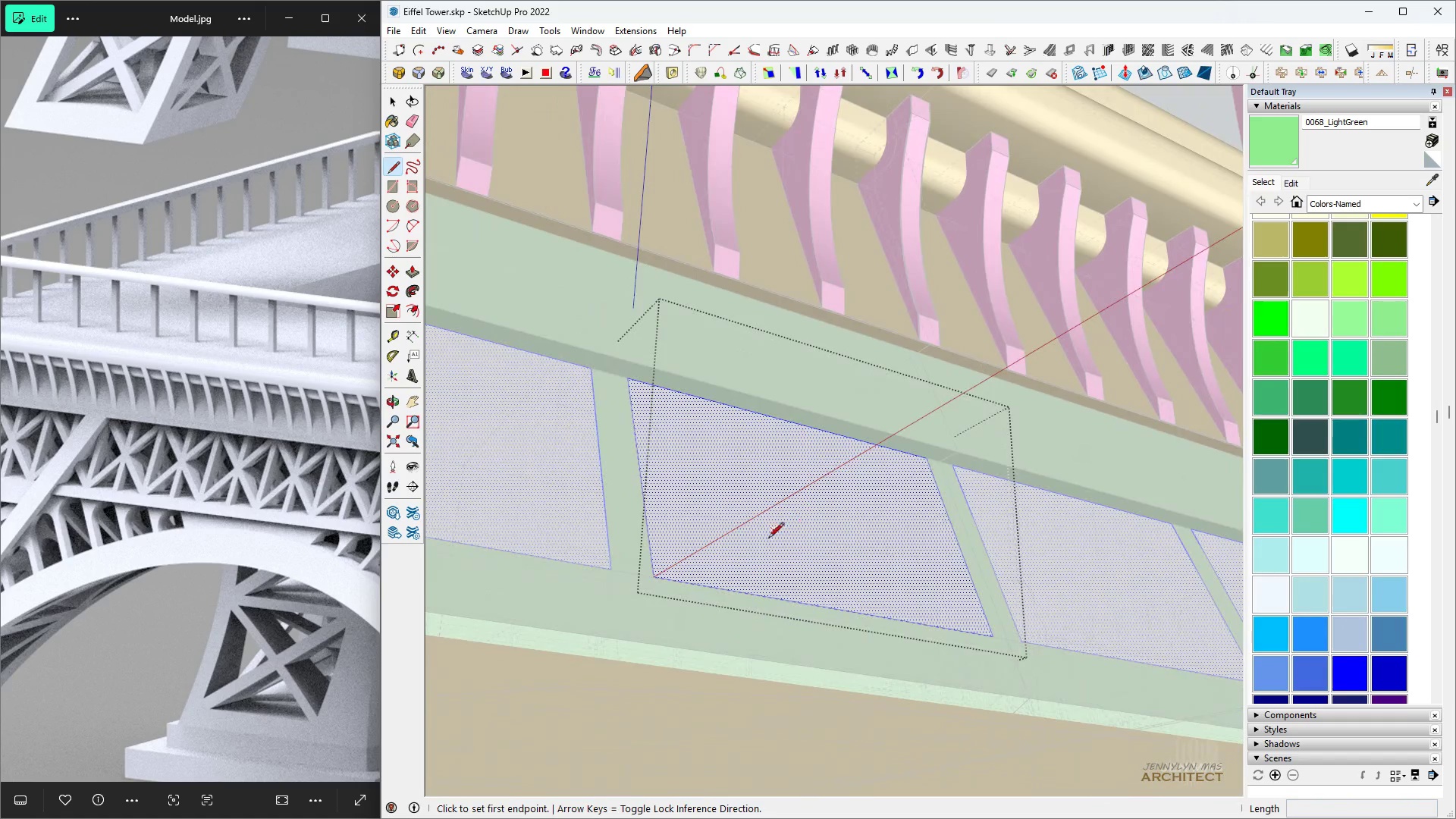 
key(K)
 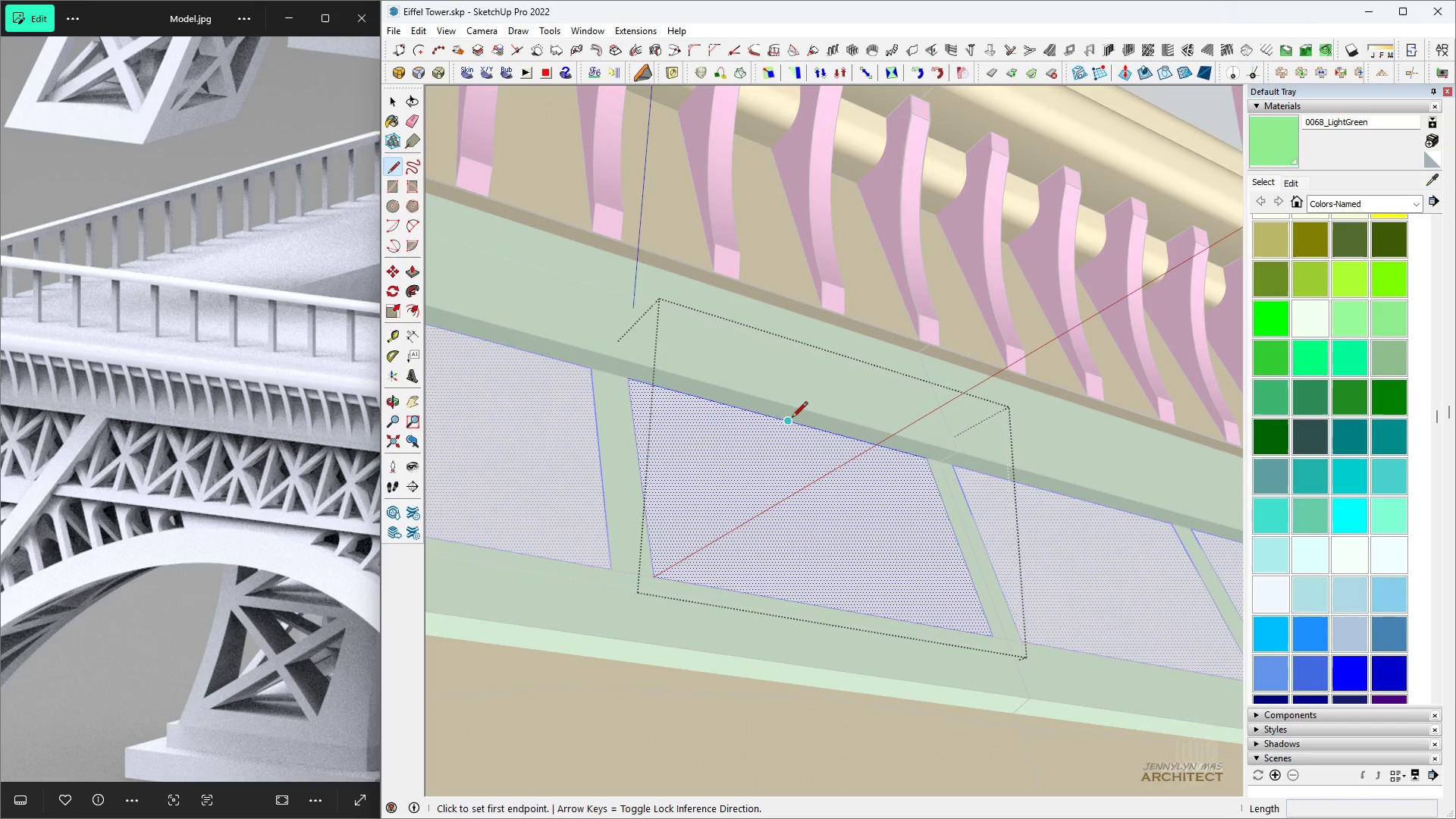 
left_click([791, 419])
 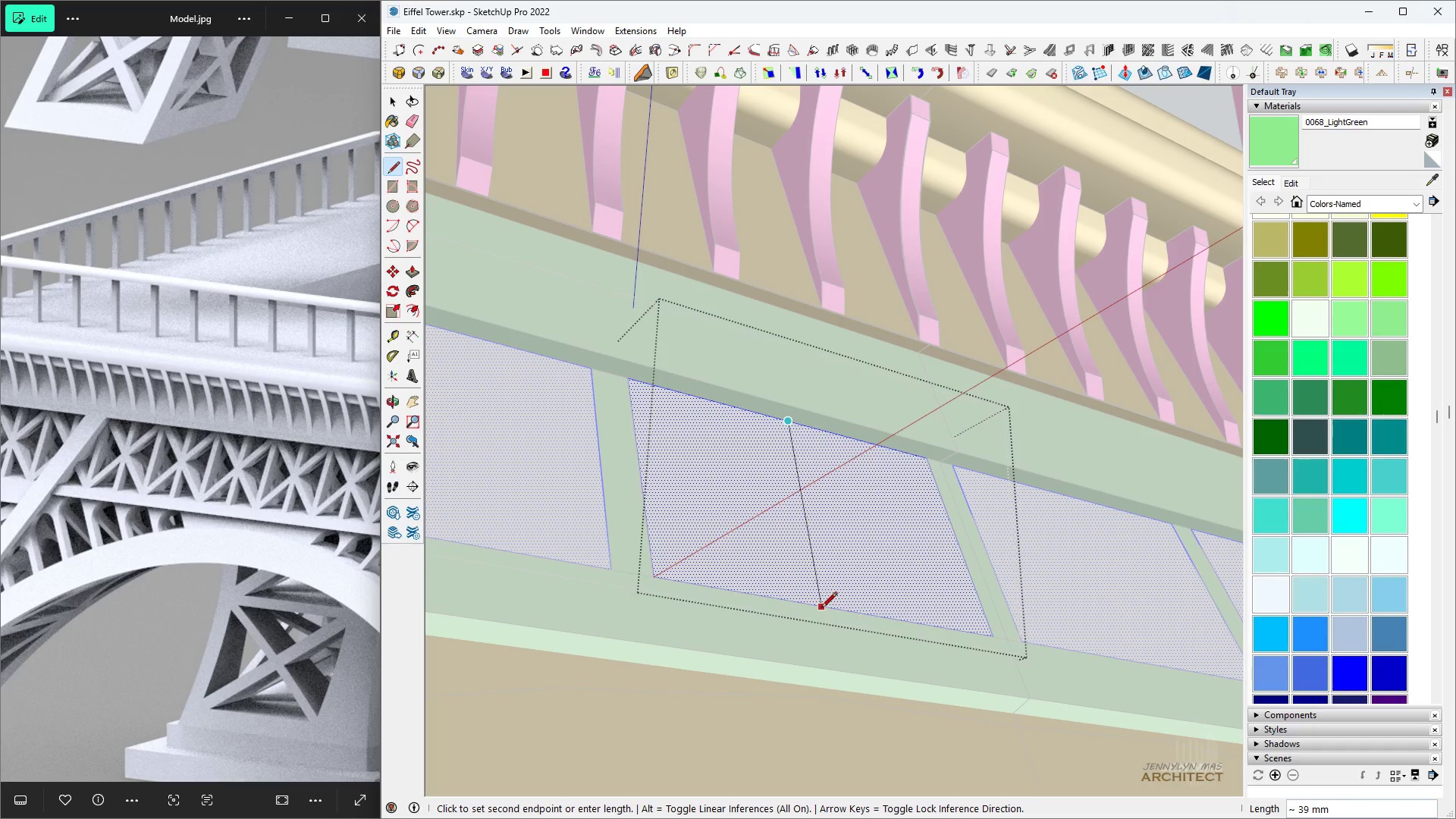 
left_click([847, 609])
 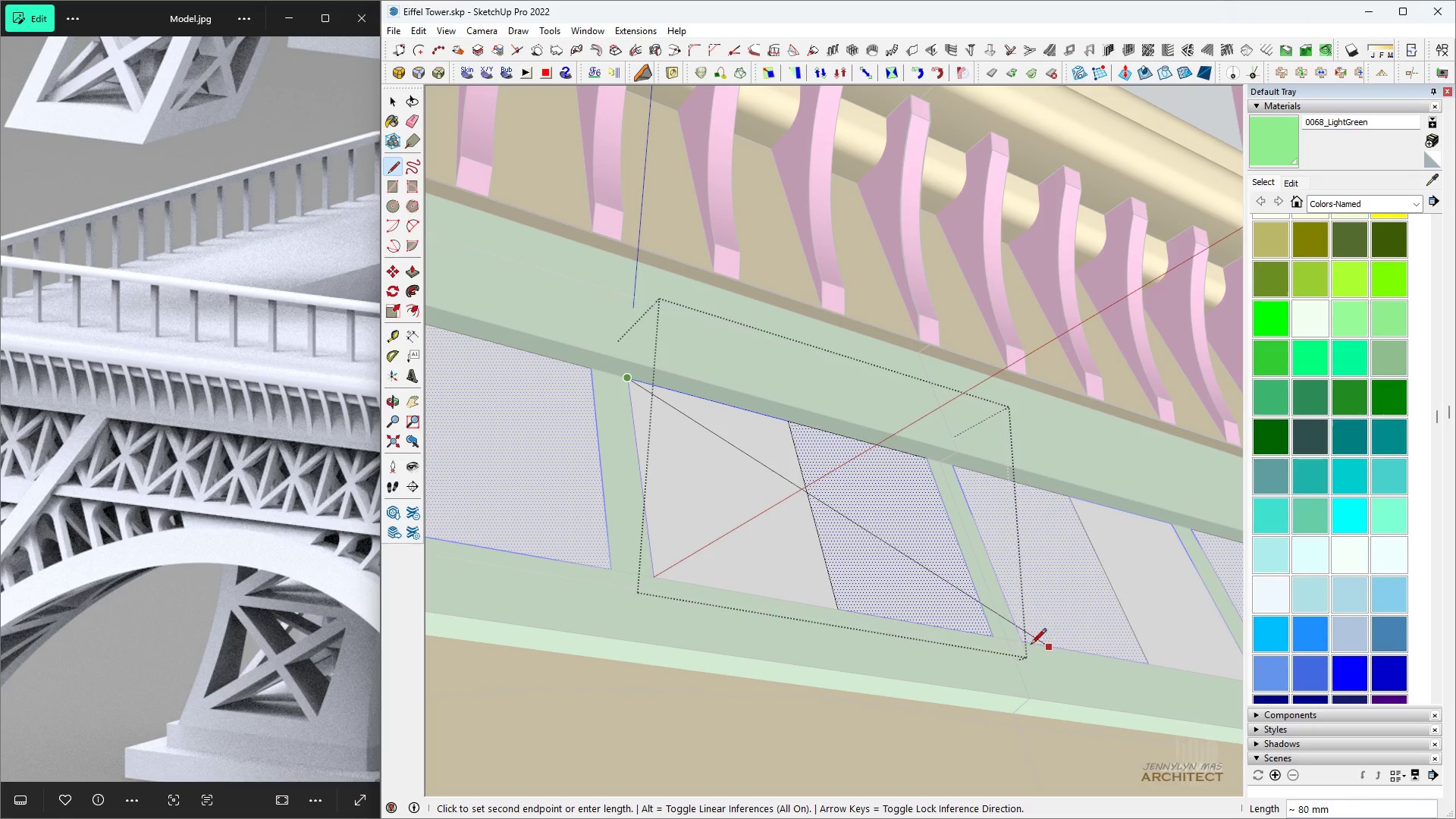 
left_click([994, 638])
 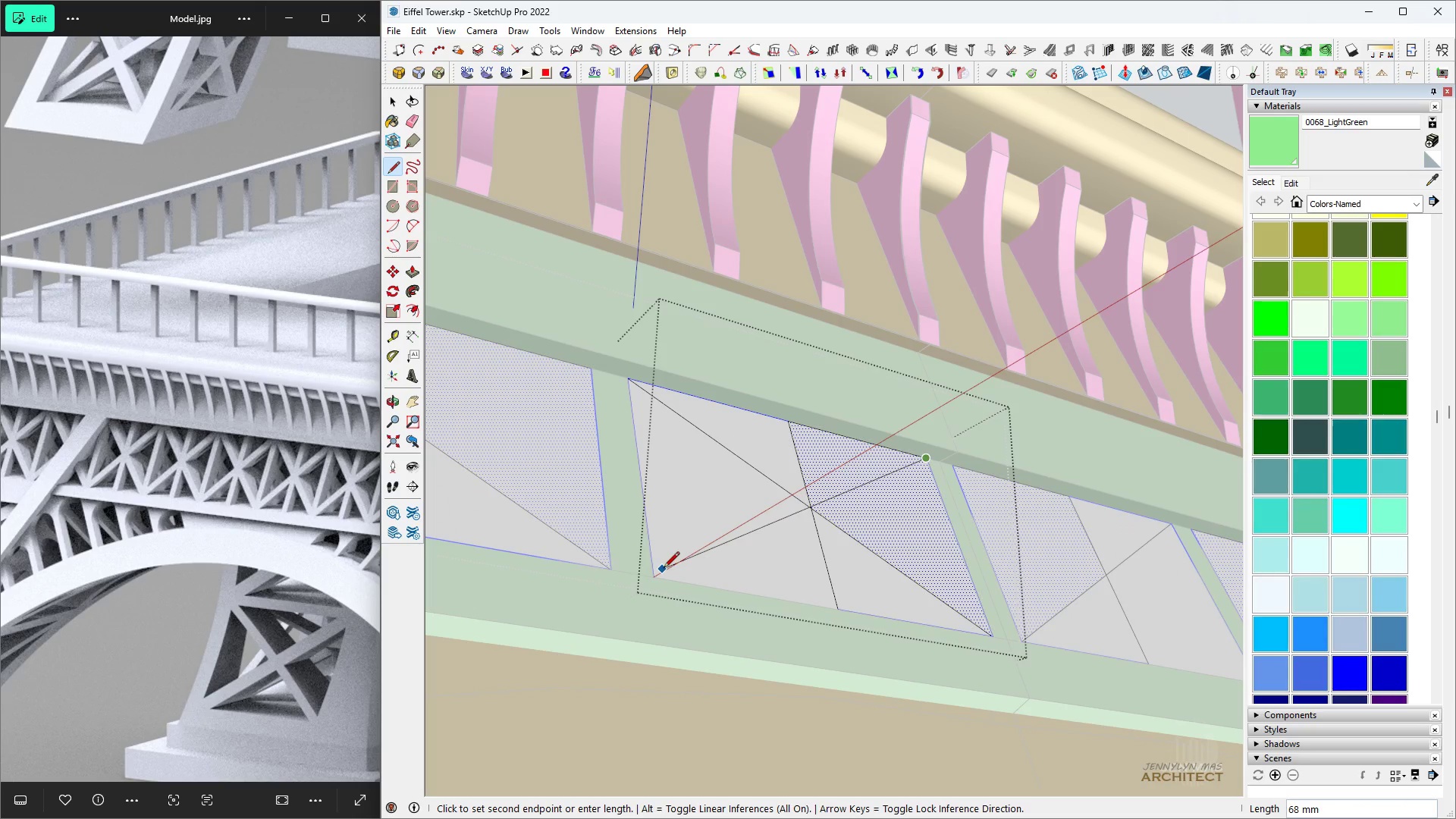 
left_click([654, 582])
 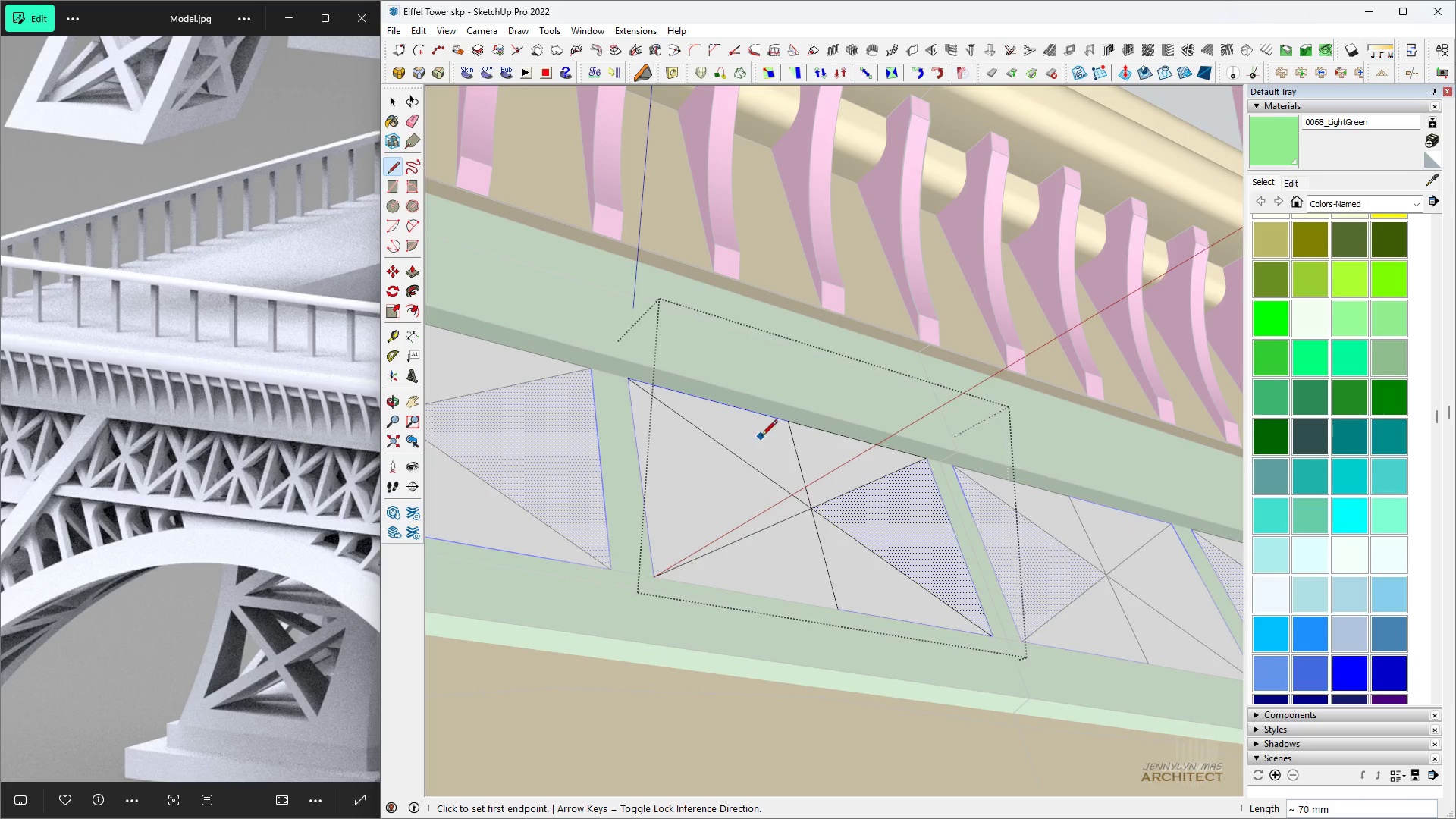 
scroll: coordinate [767, 470], scroll_direction: down, amount: 3.0
 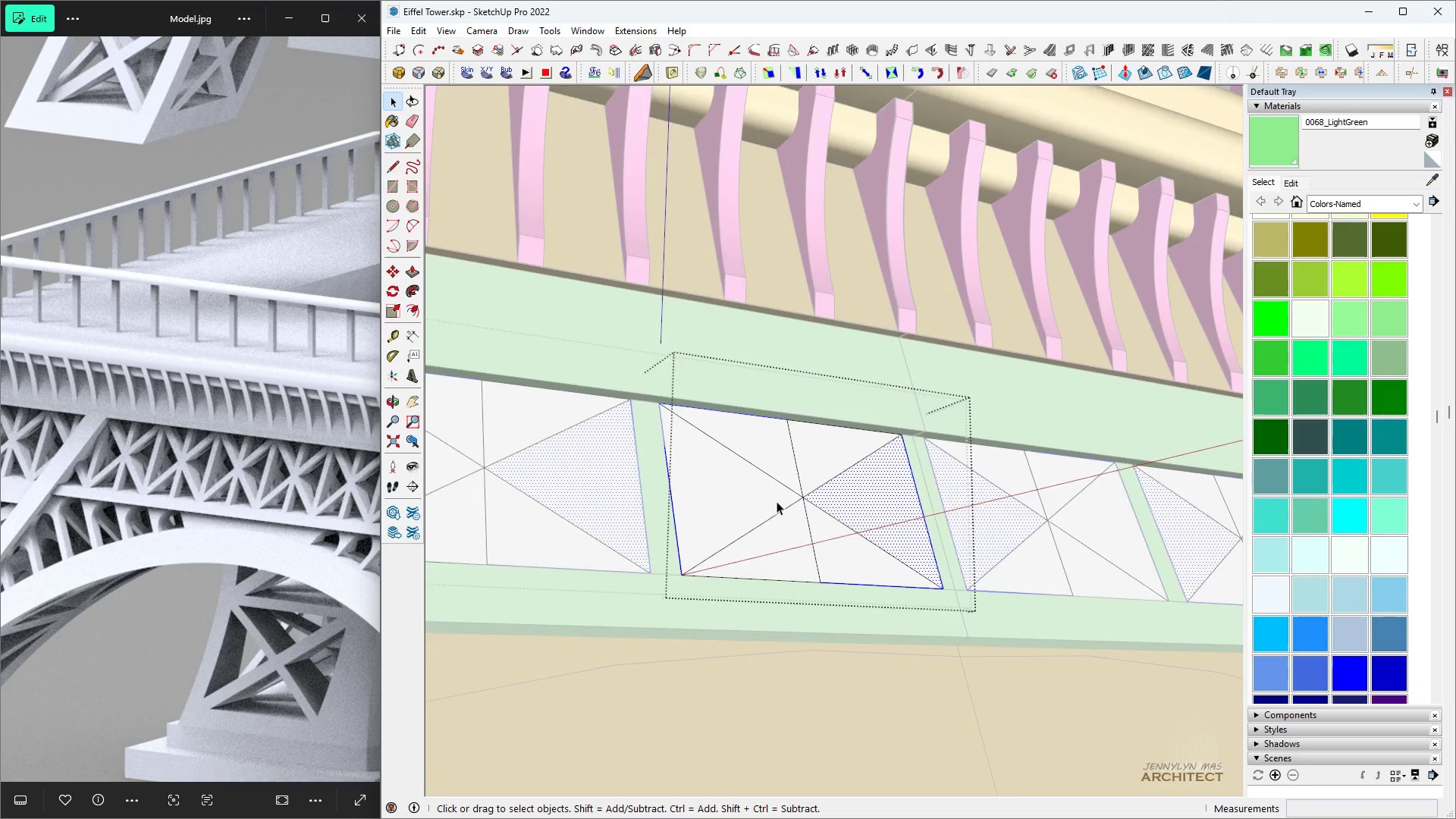 
key(Space)
 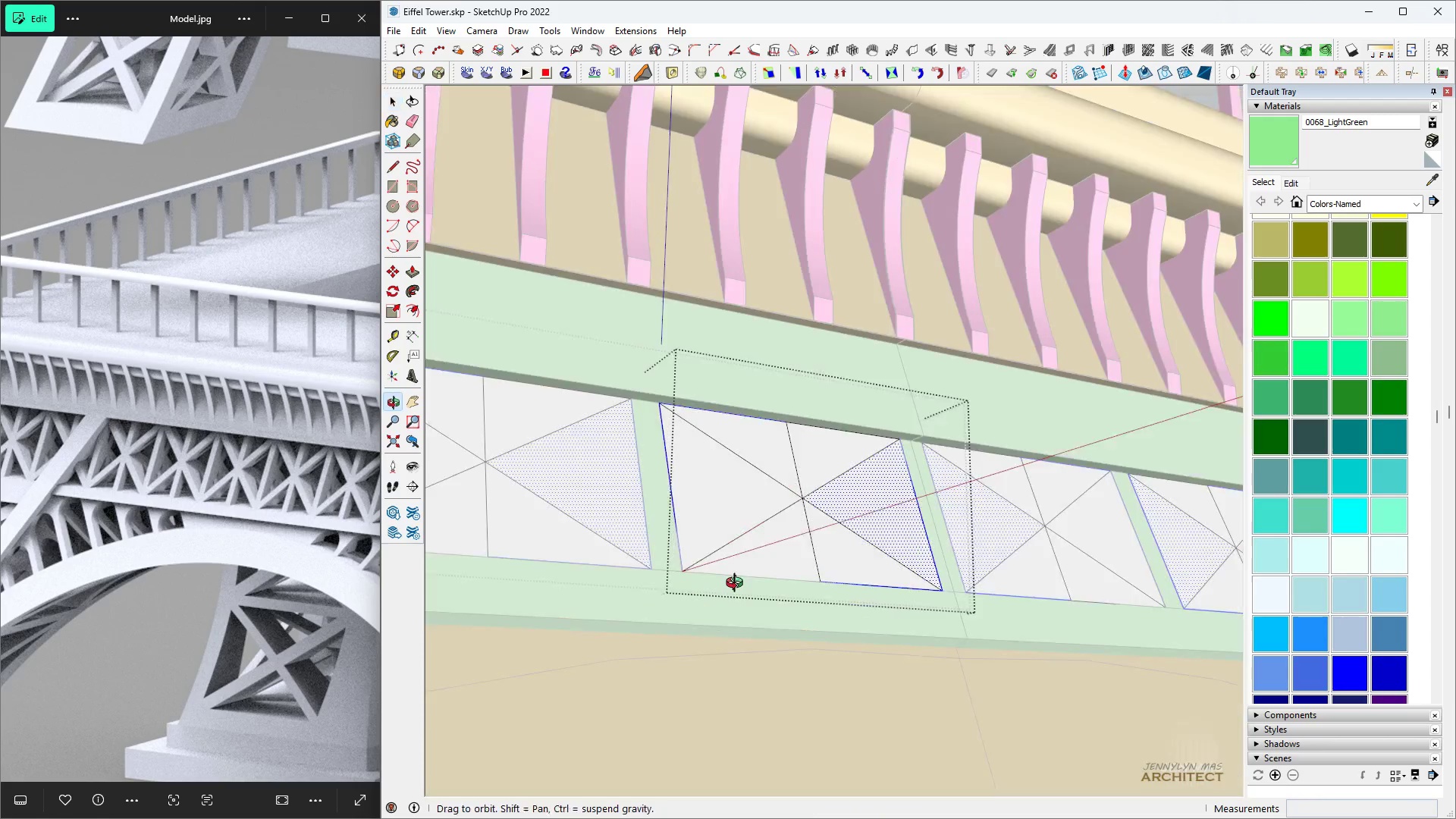 
scroll: coordinate [777, 500], scroll_direction: up, amount: 3.0
 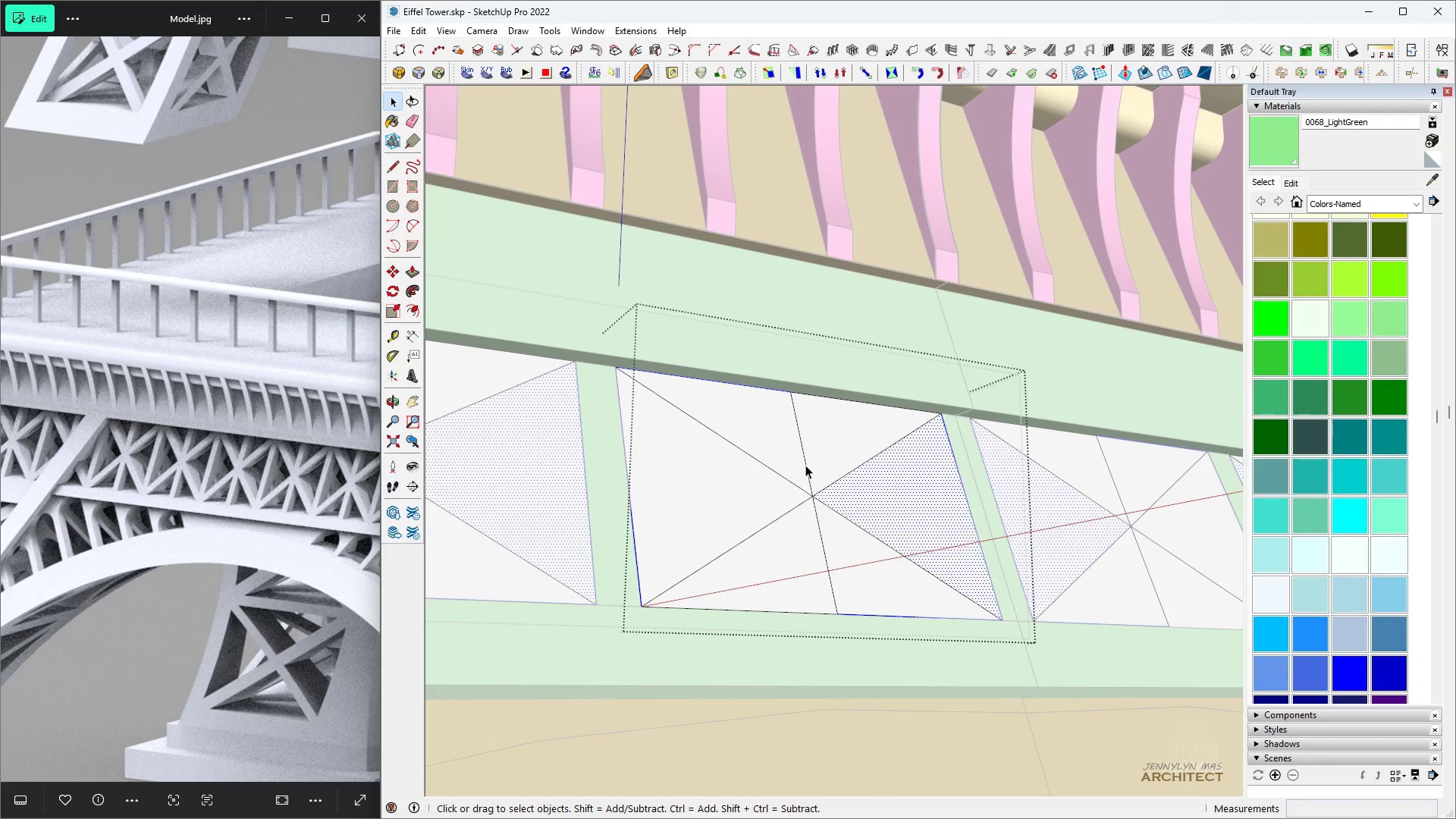 
left_click([805, 465])
 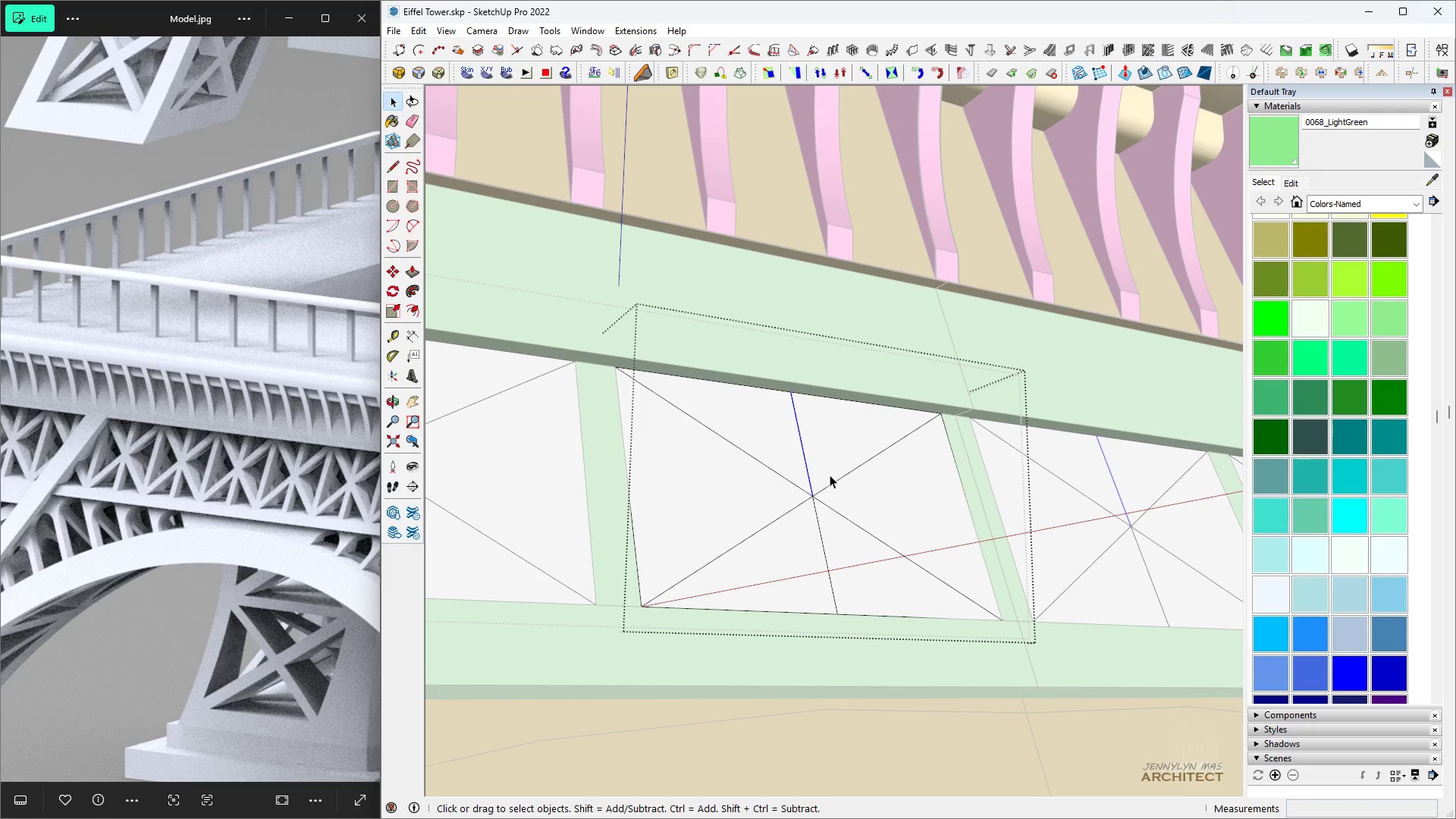 
left_click([833, 480])
 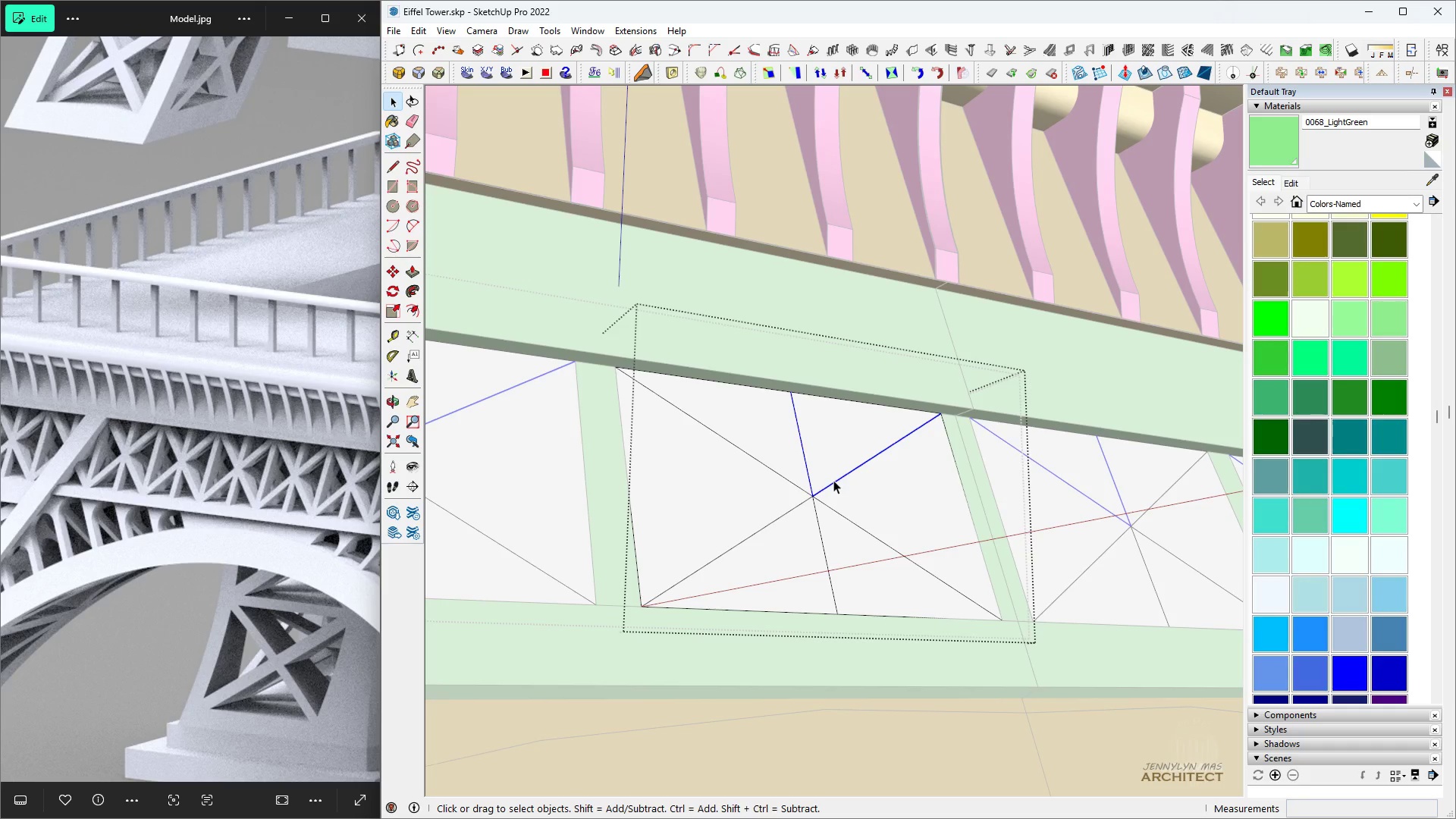 
key(Control+Space)
 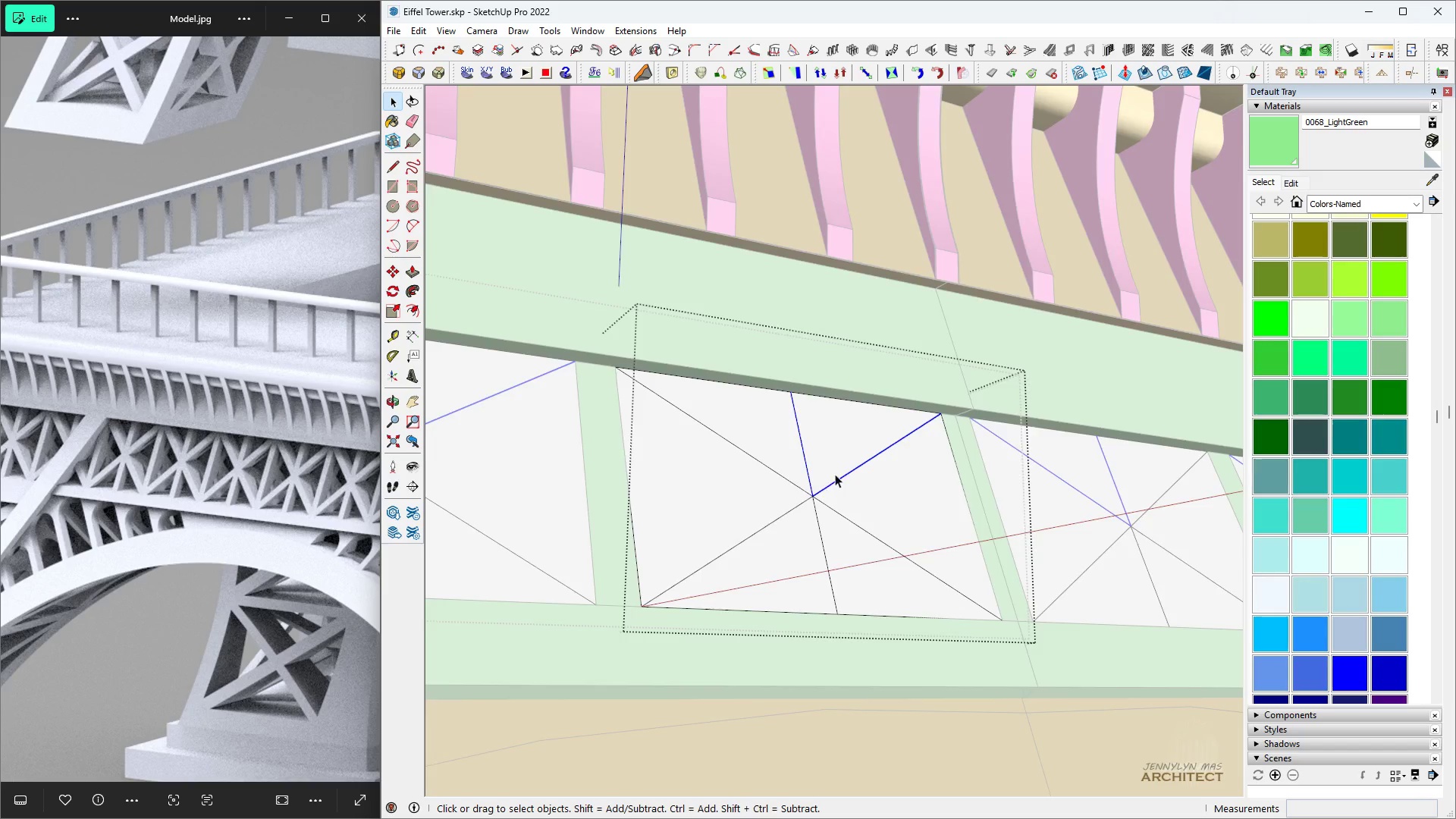 
scroll: coordinate [836, 474], scroll_direction: up, amount: 4.0
 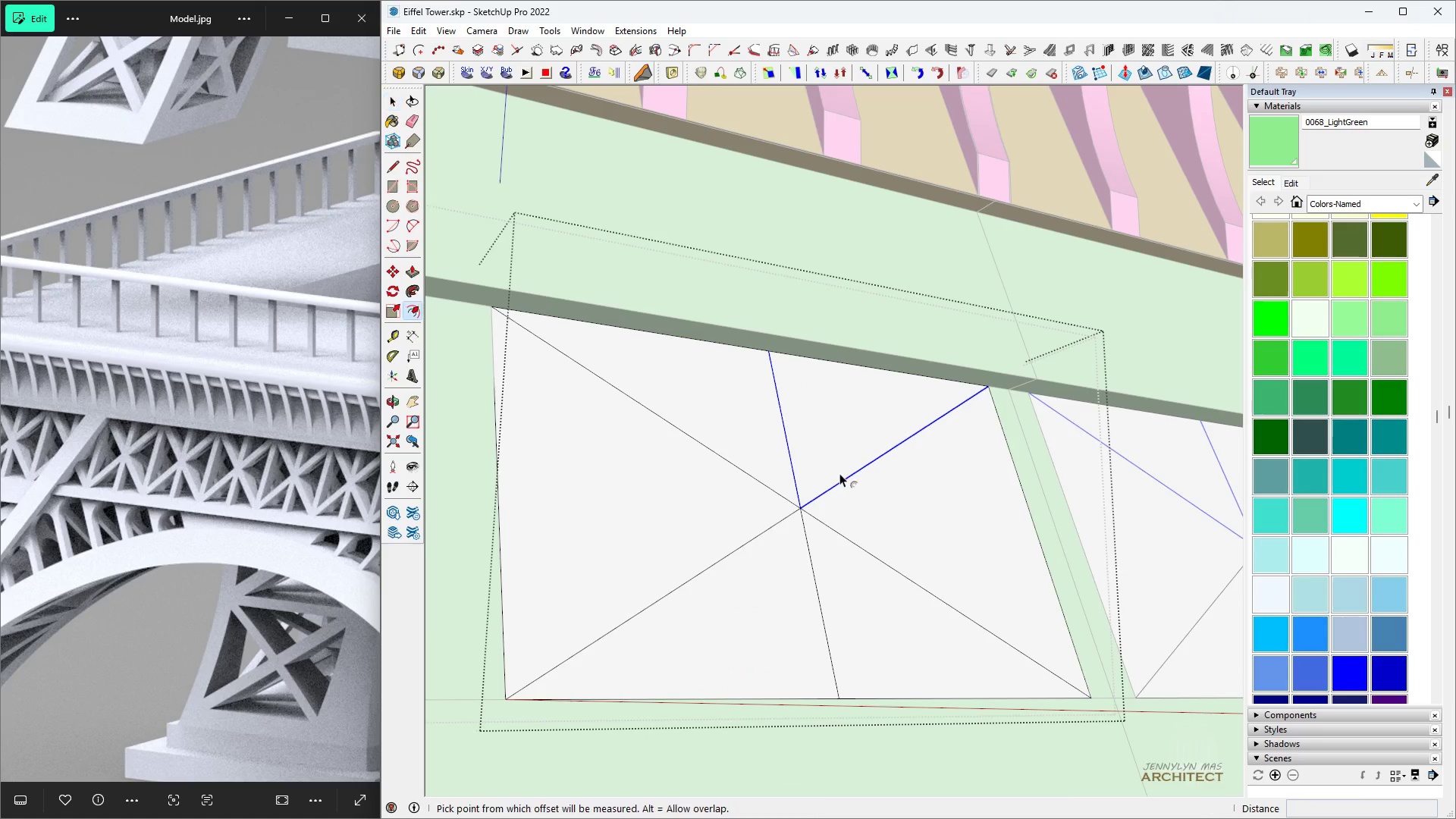 
key(F)
 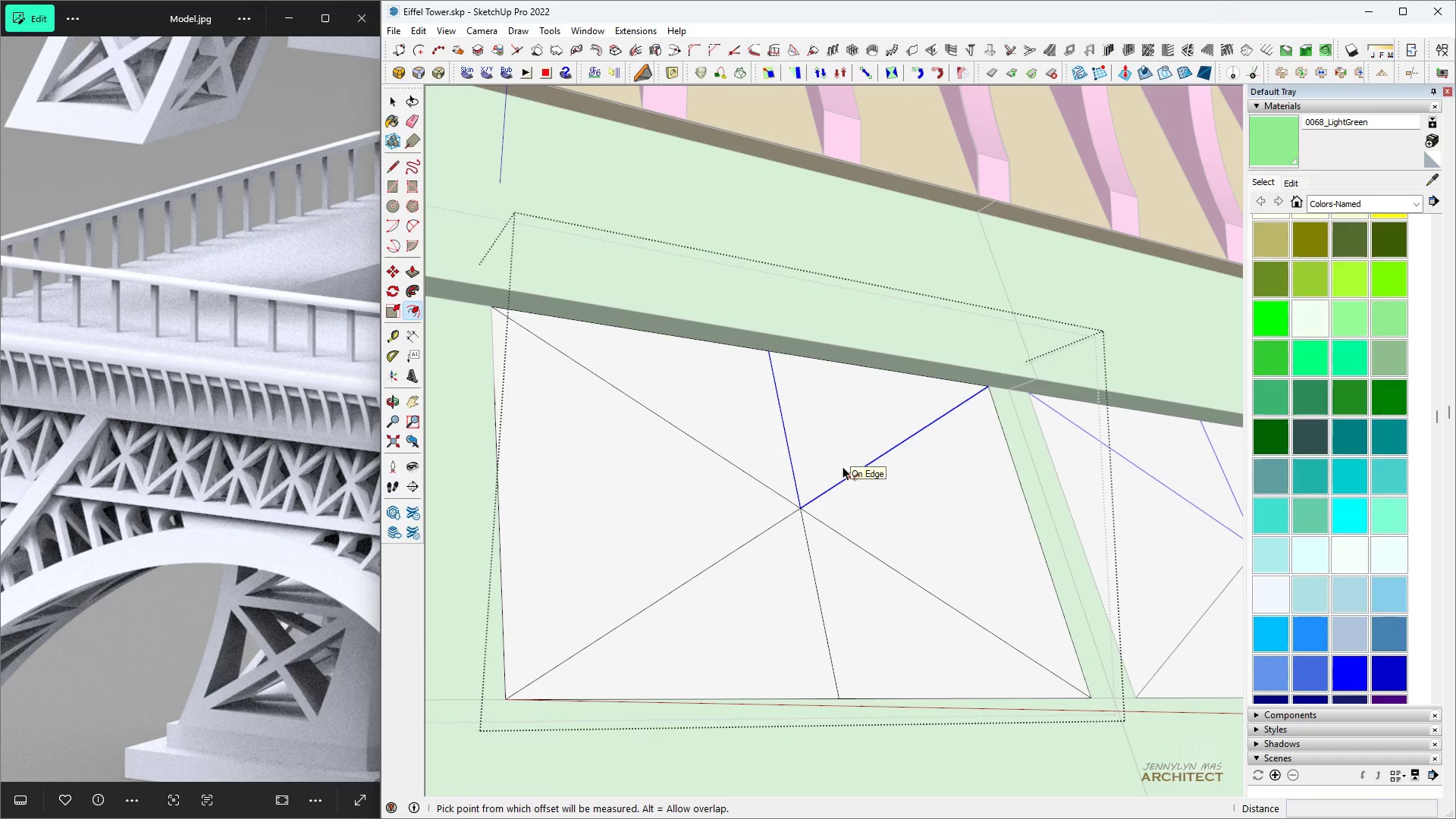 
left_click([843, 466])
 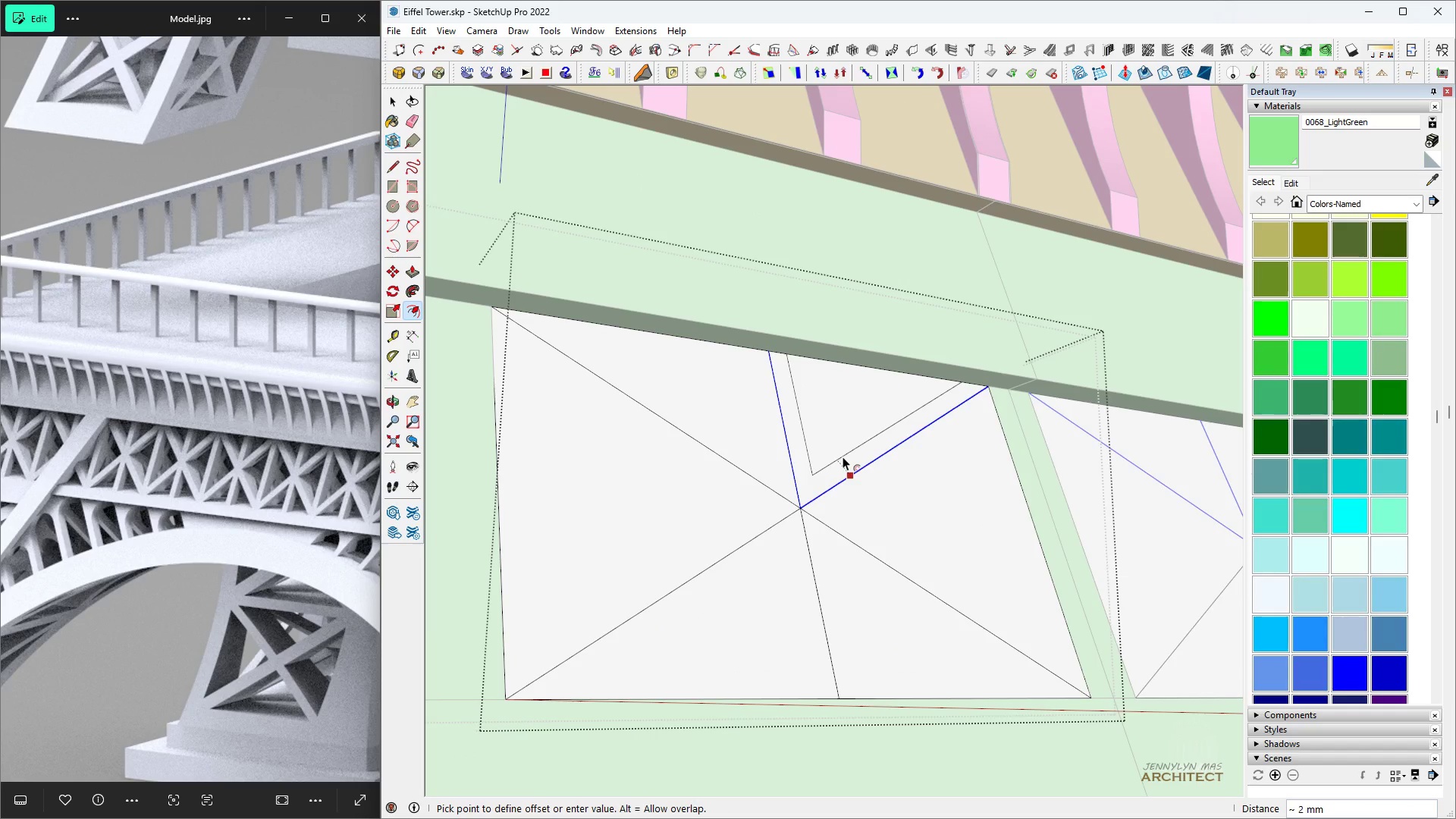 
key(2)
 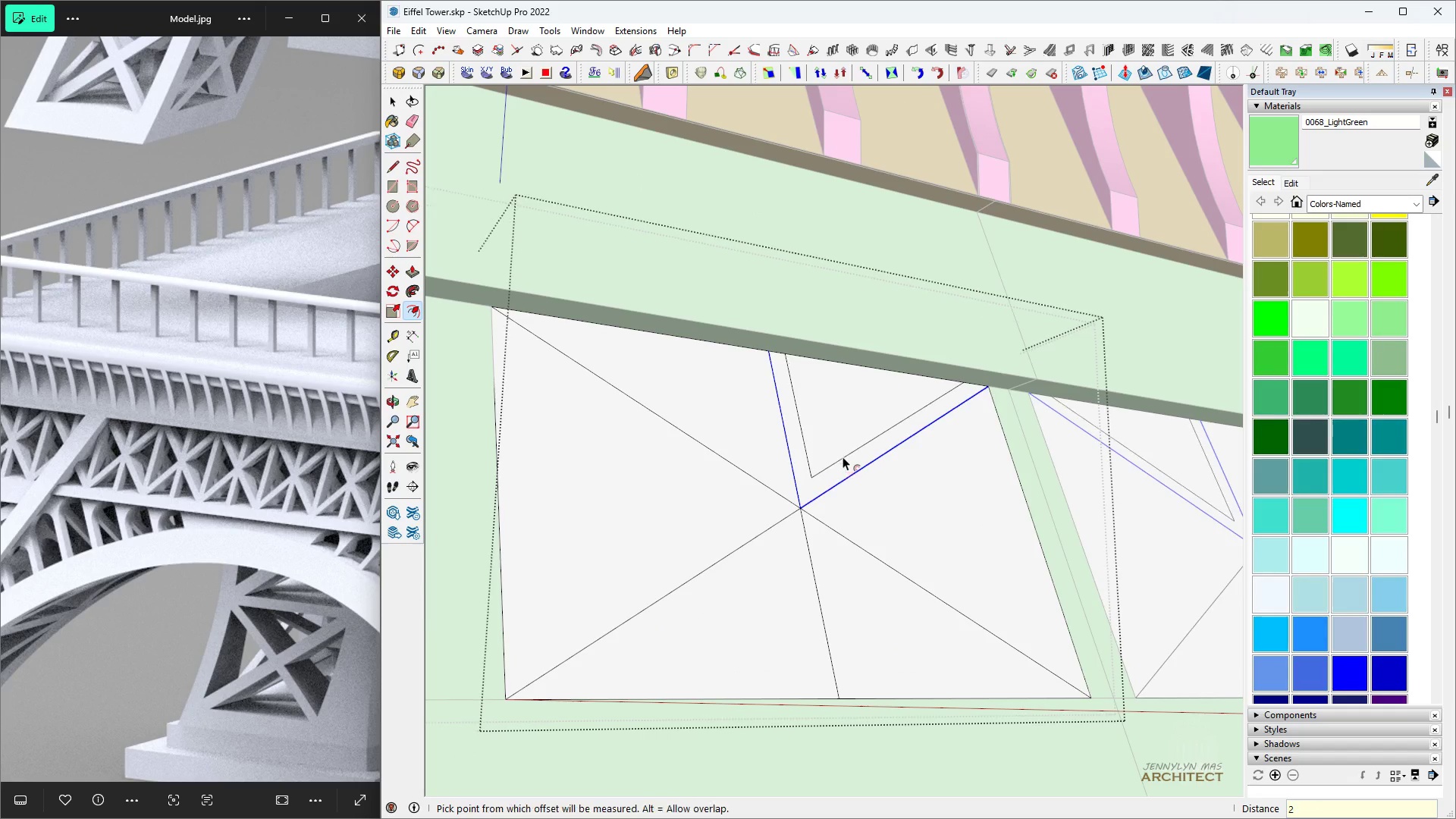 
key(Enter)
 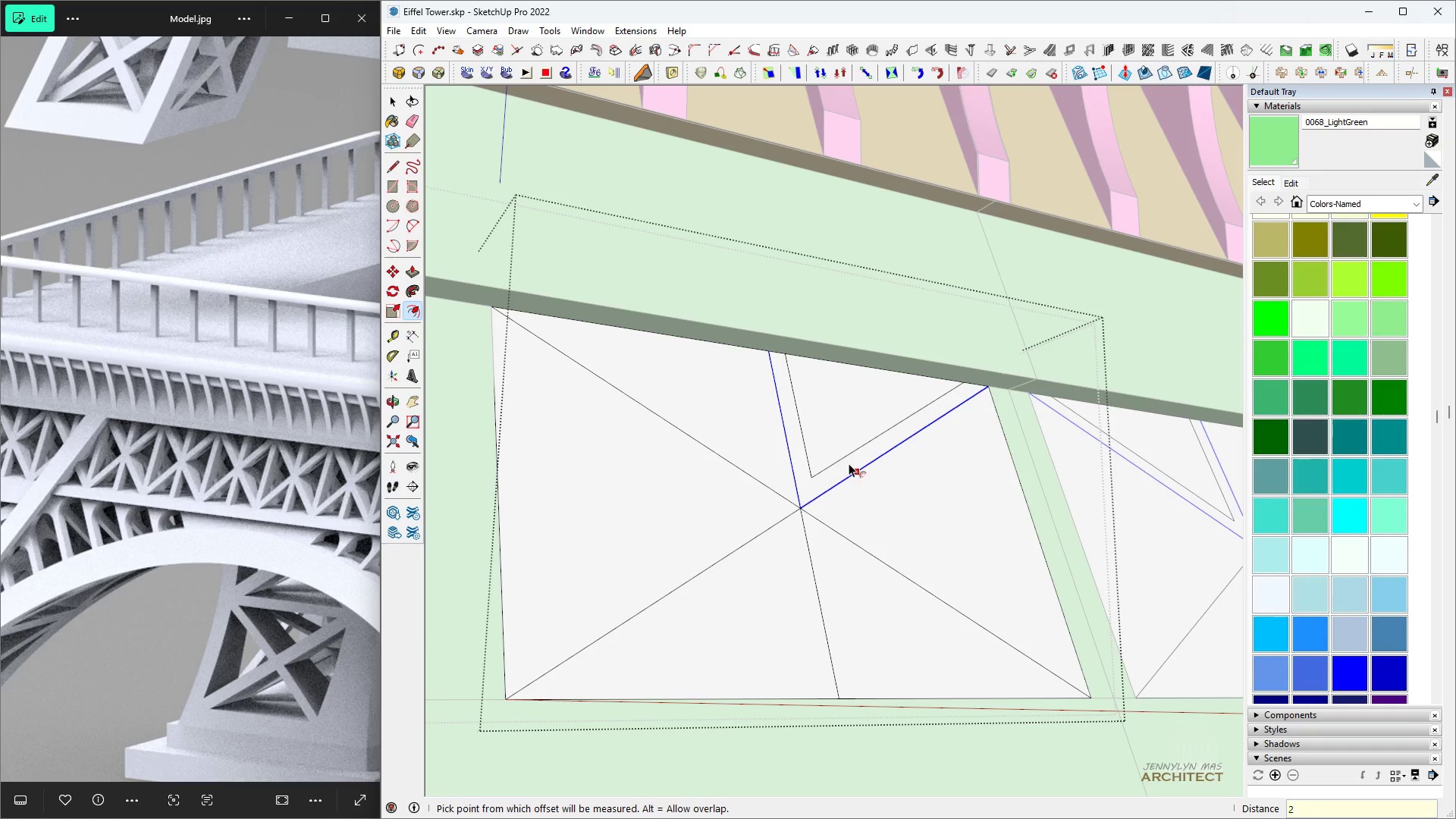 
key(Space)
 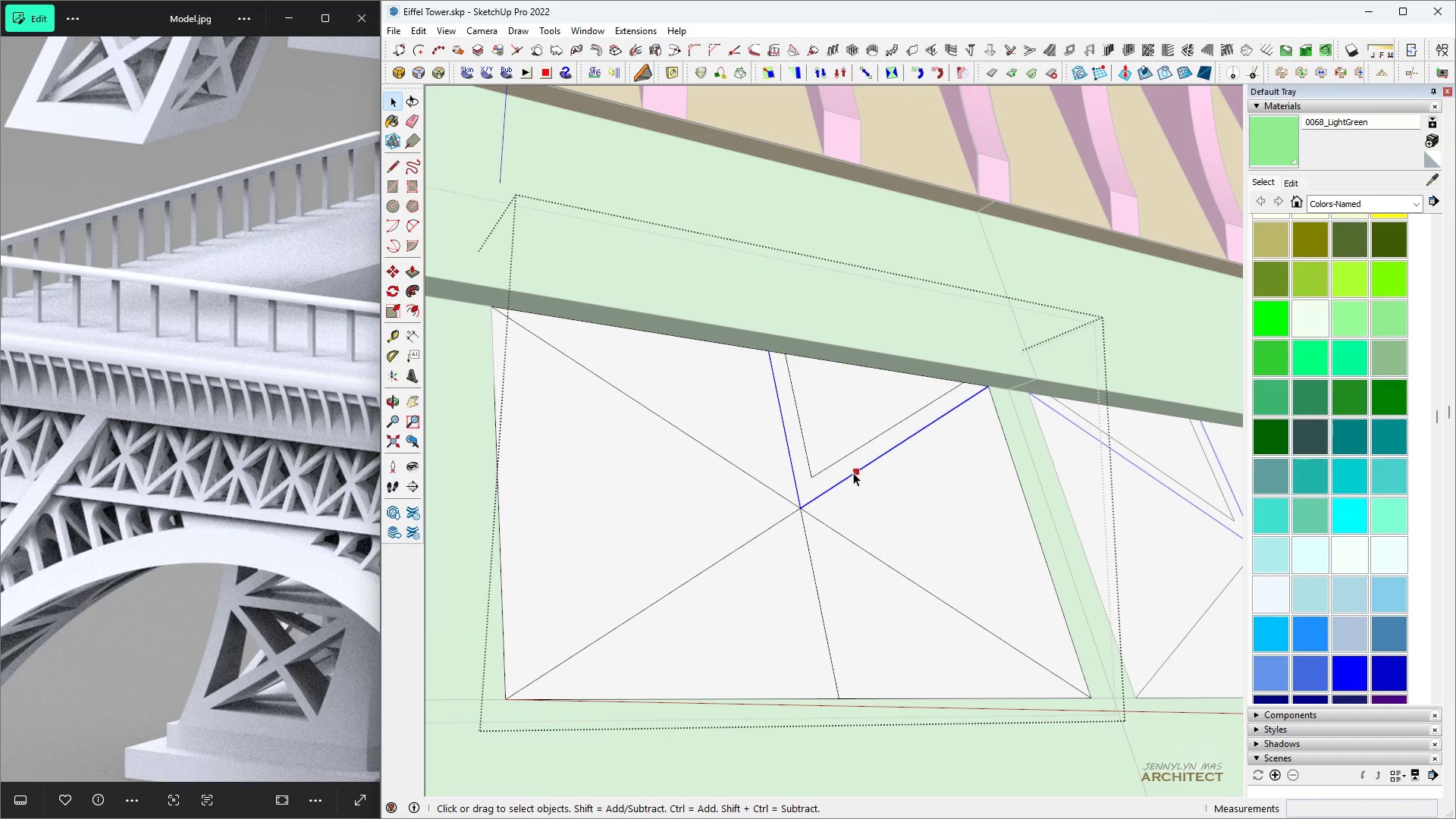 
left_click([853, 472])
 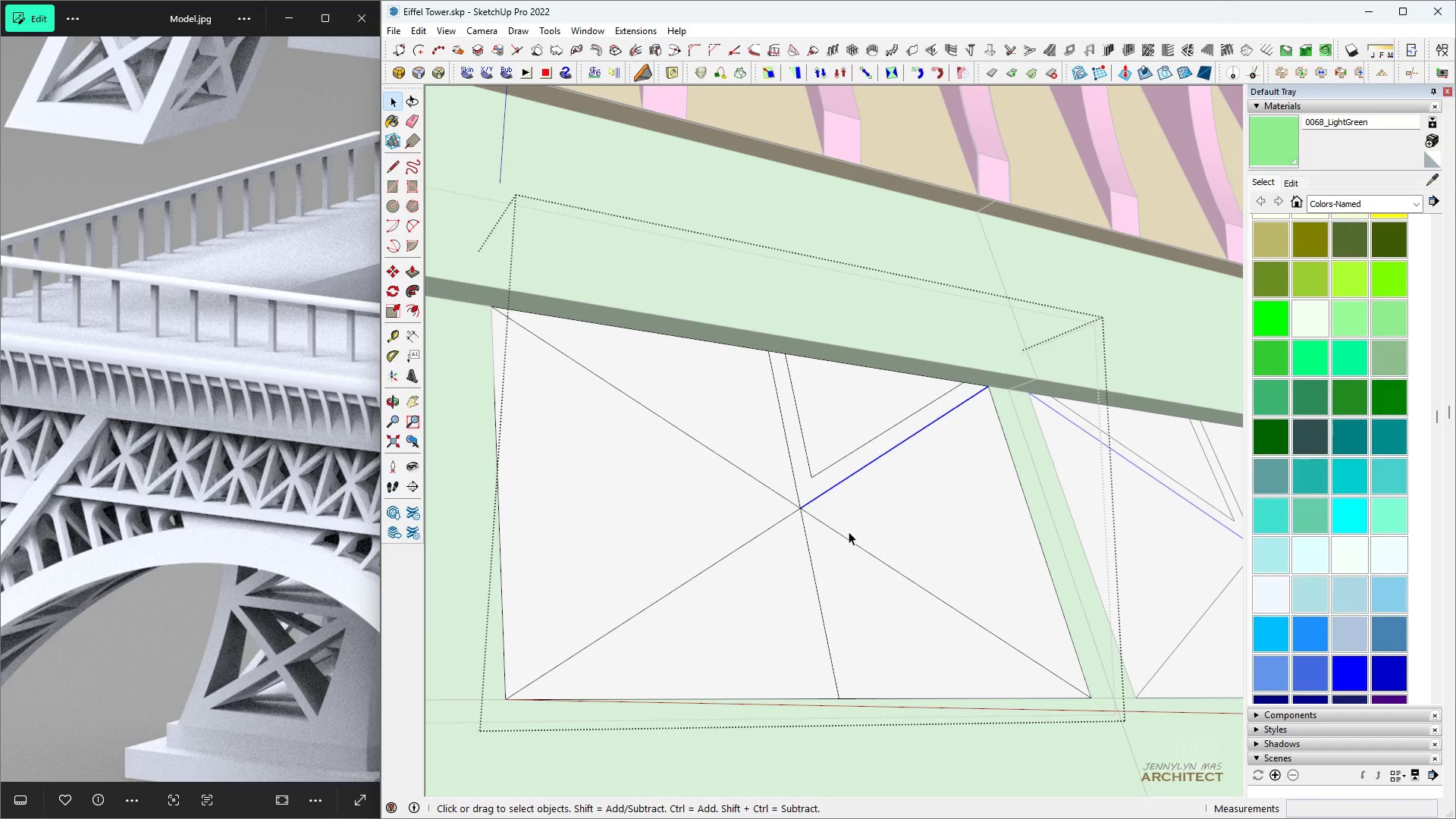 
left_click([849, 538])
 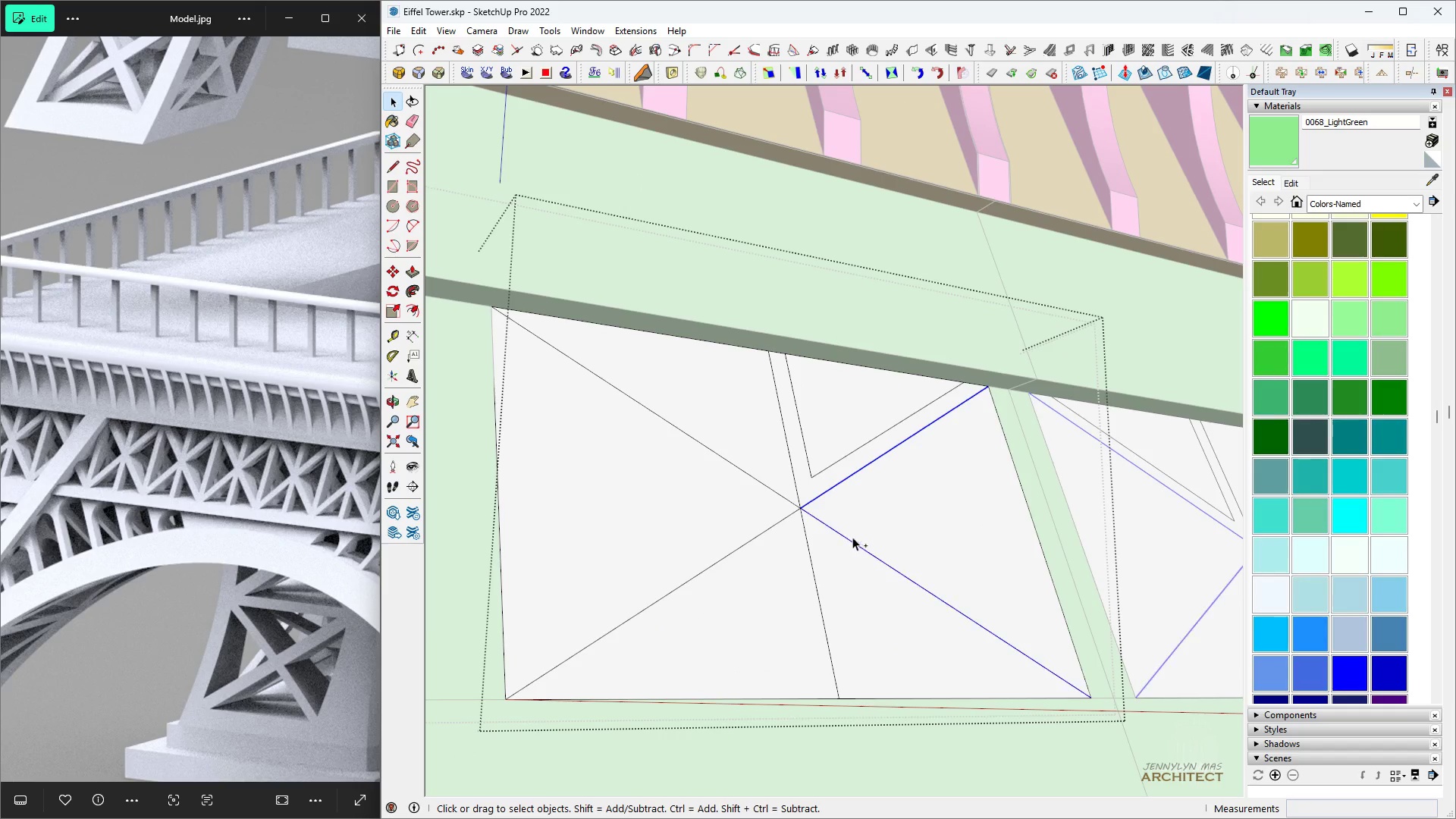 
key(Control+Space)
 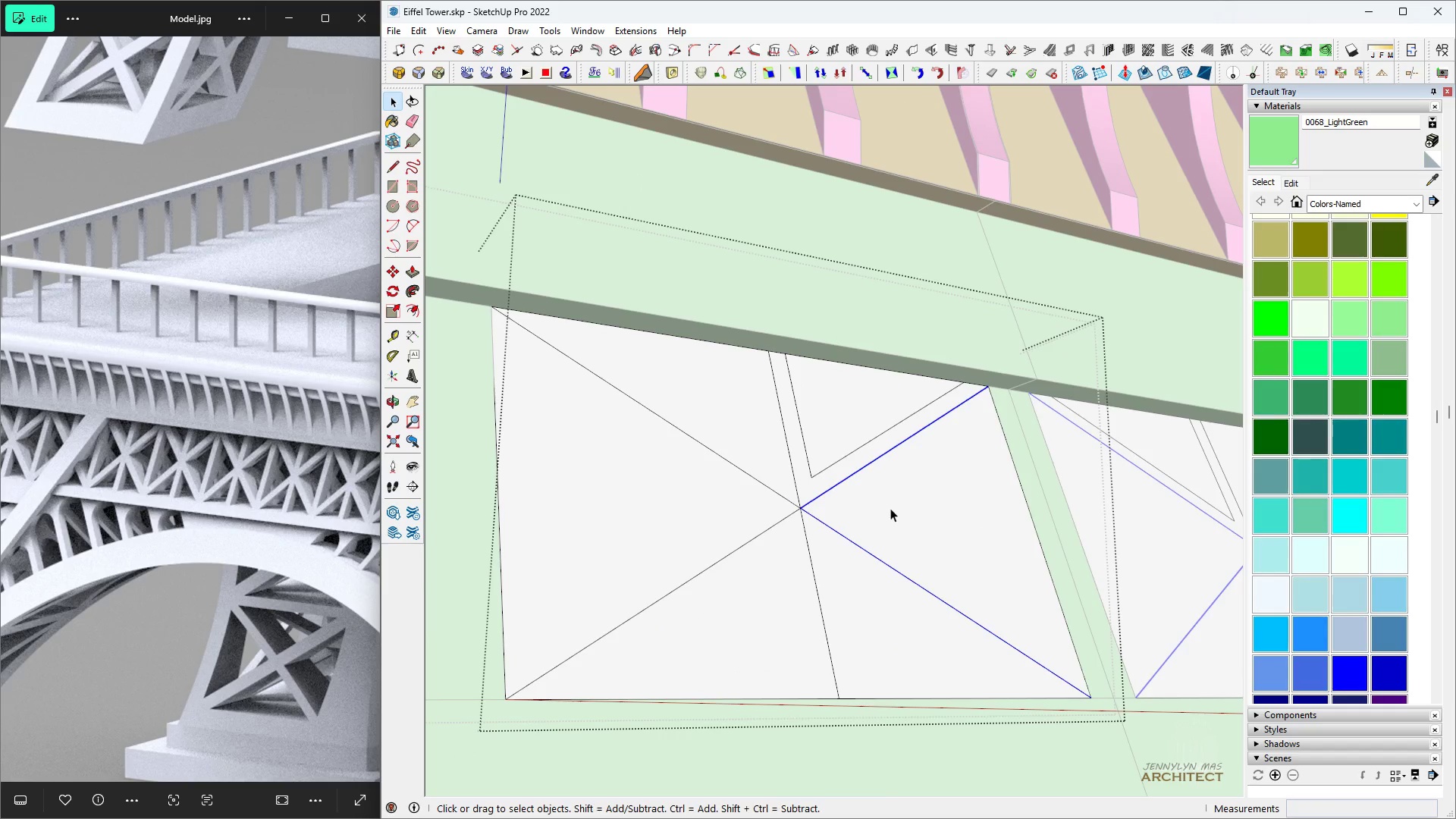 
key(F)
 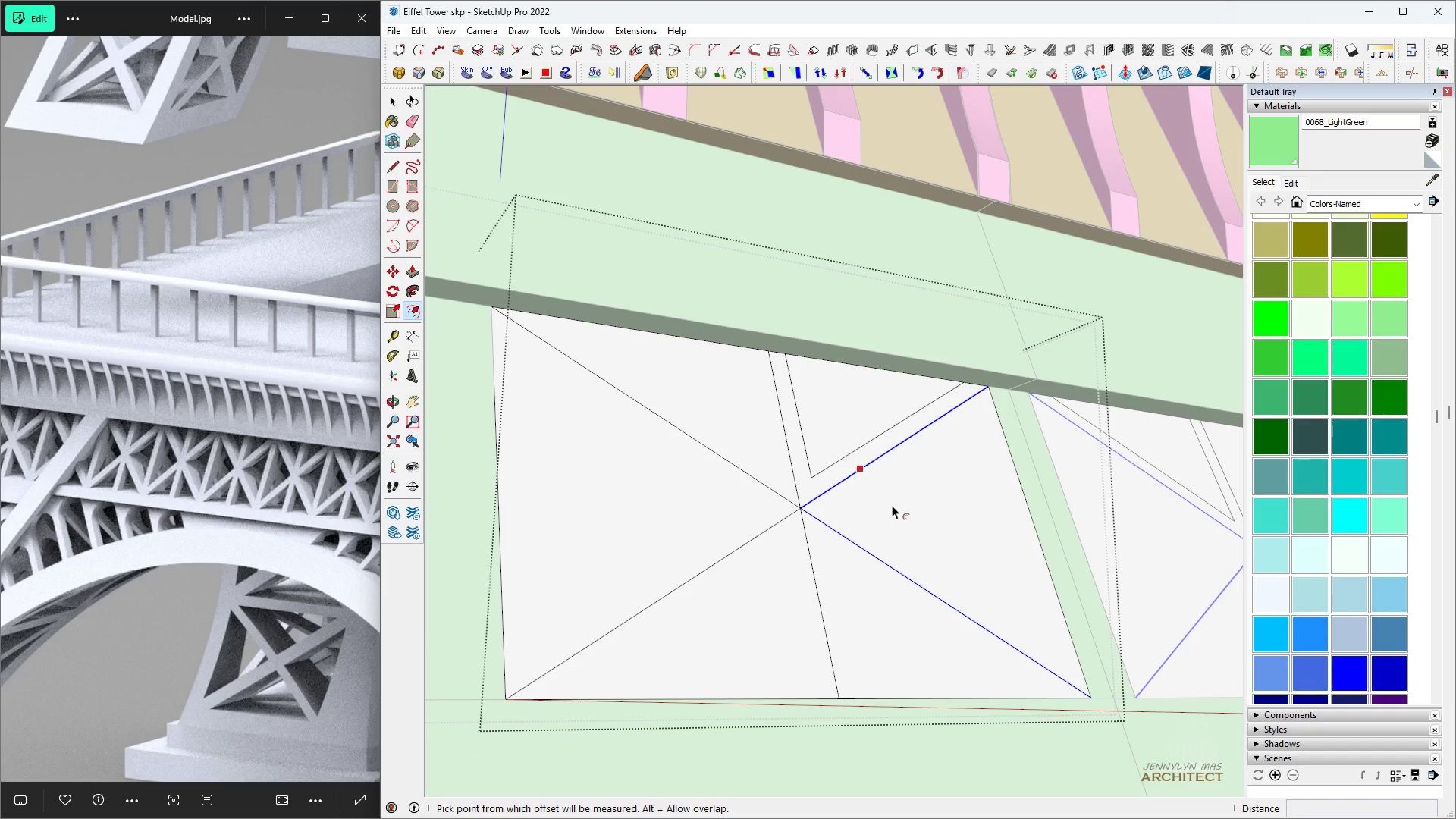 
double_click([892, 505])
 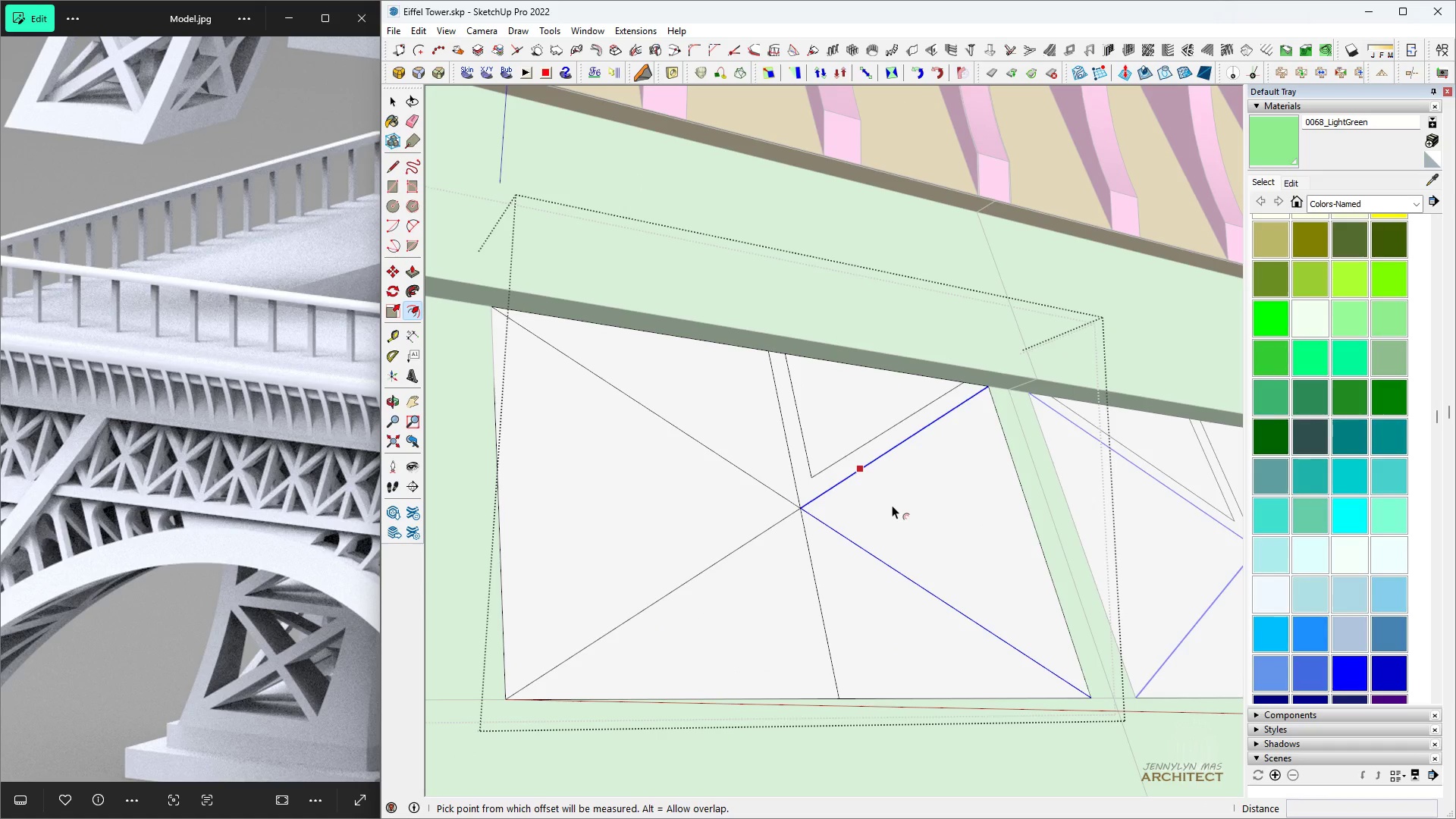 
triple_click([892, 505])
 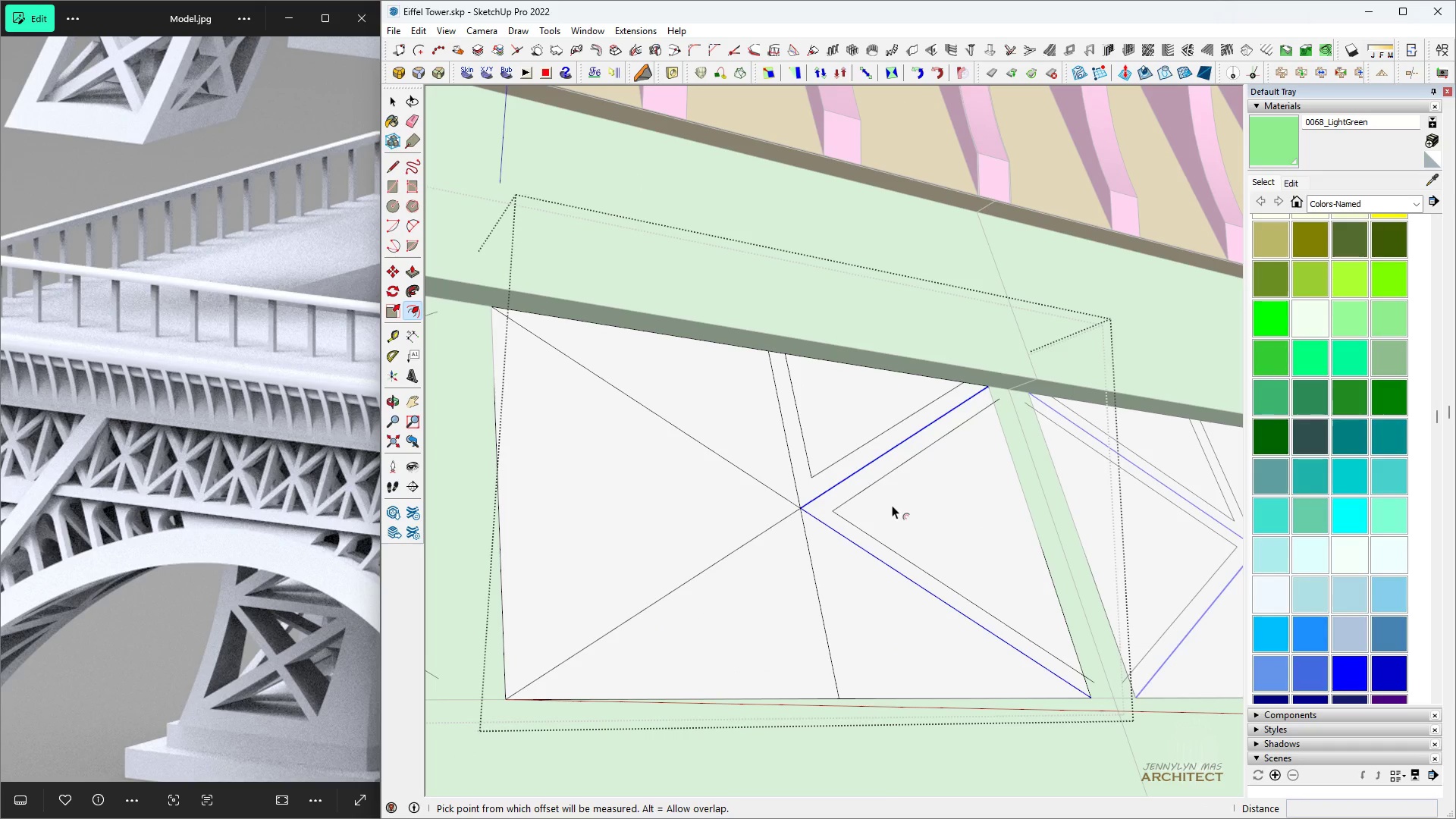 
key(Space)
 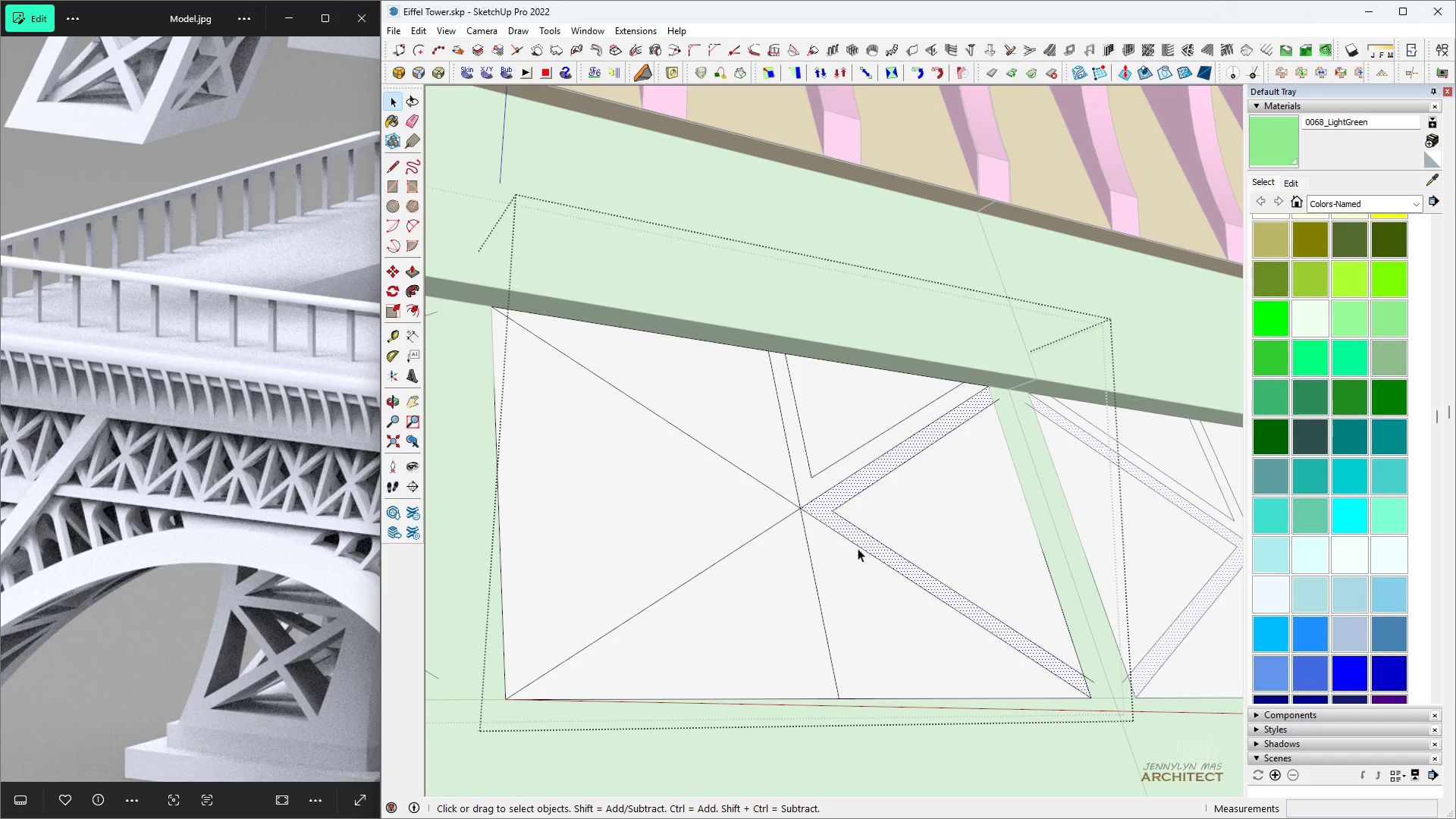 
double_click([858, 548])
 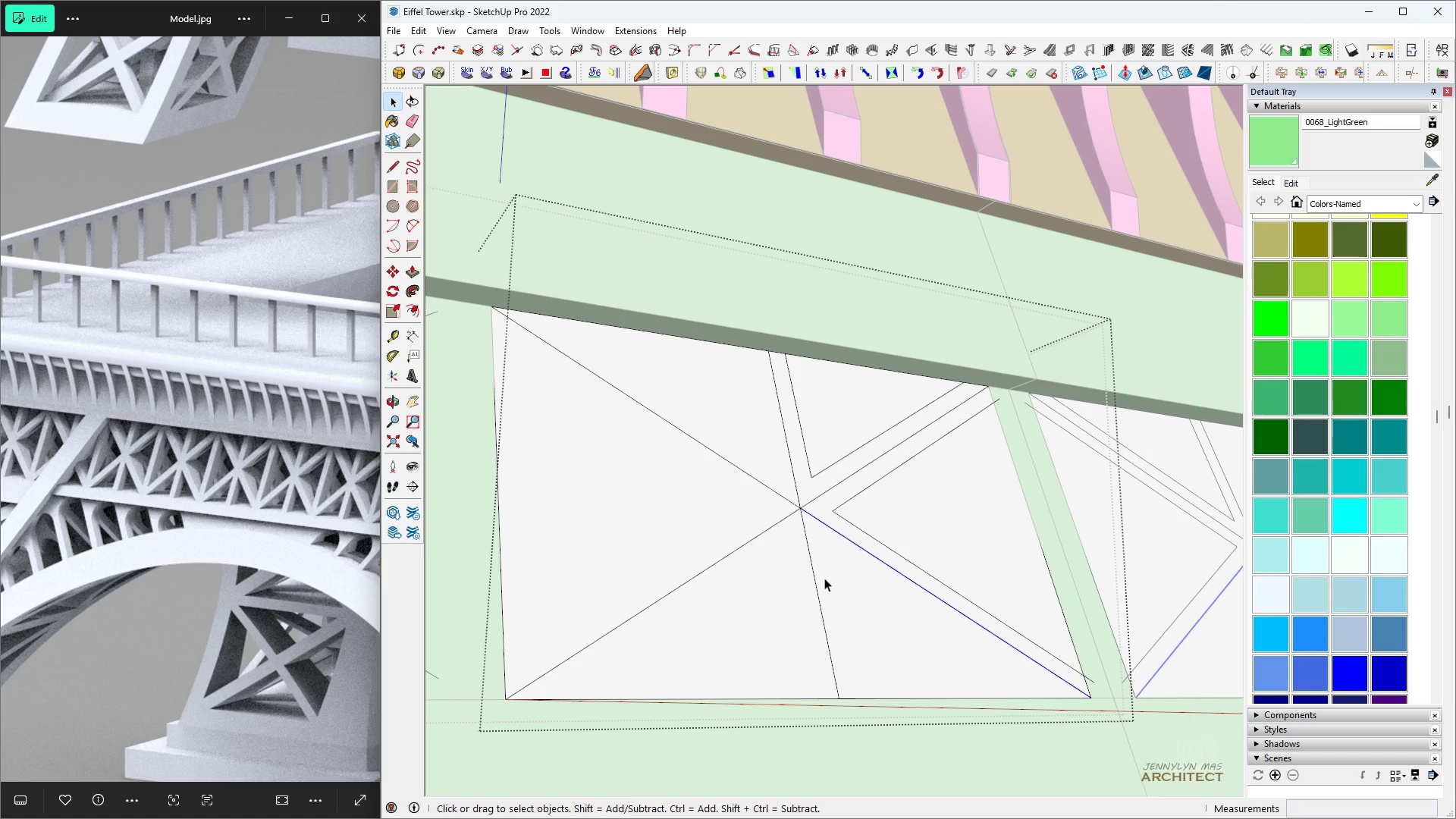 
hold_key(key=ControlLeft, duration=1.28)
left_click([814, 576])
 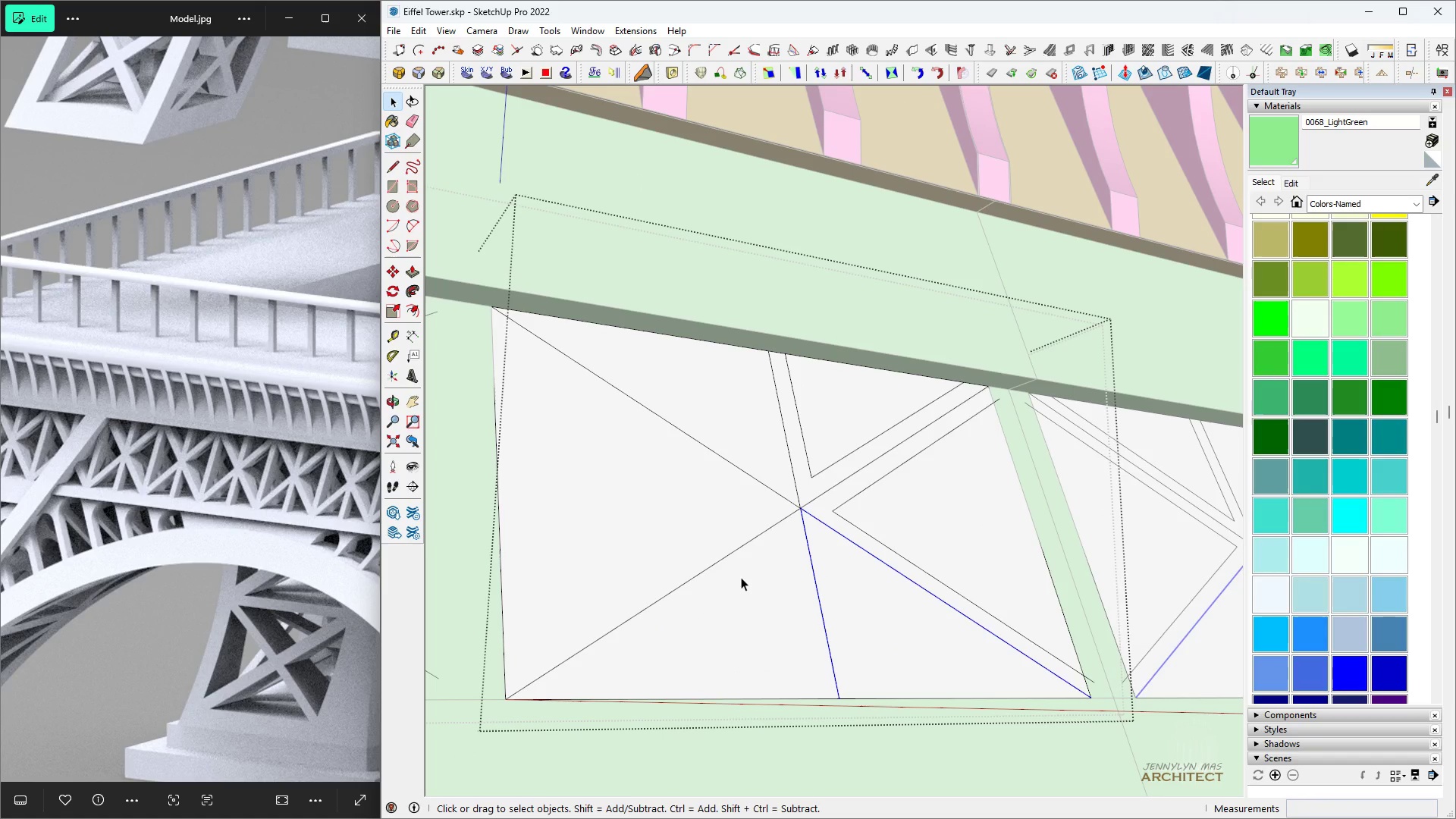 
key(Space)
 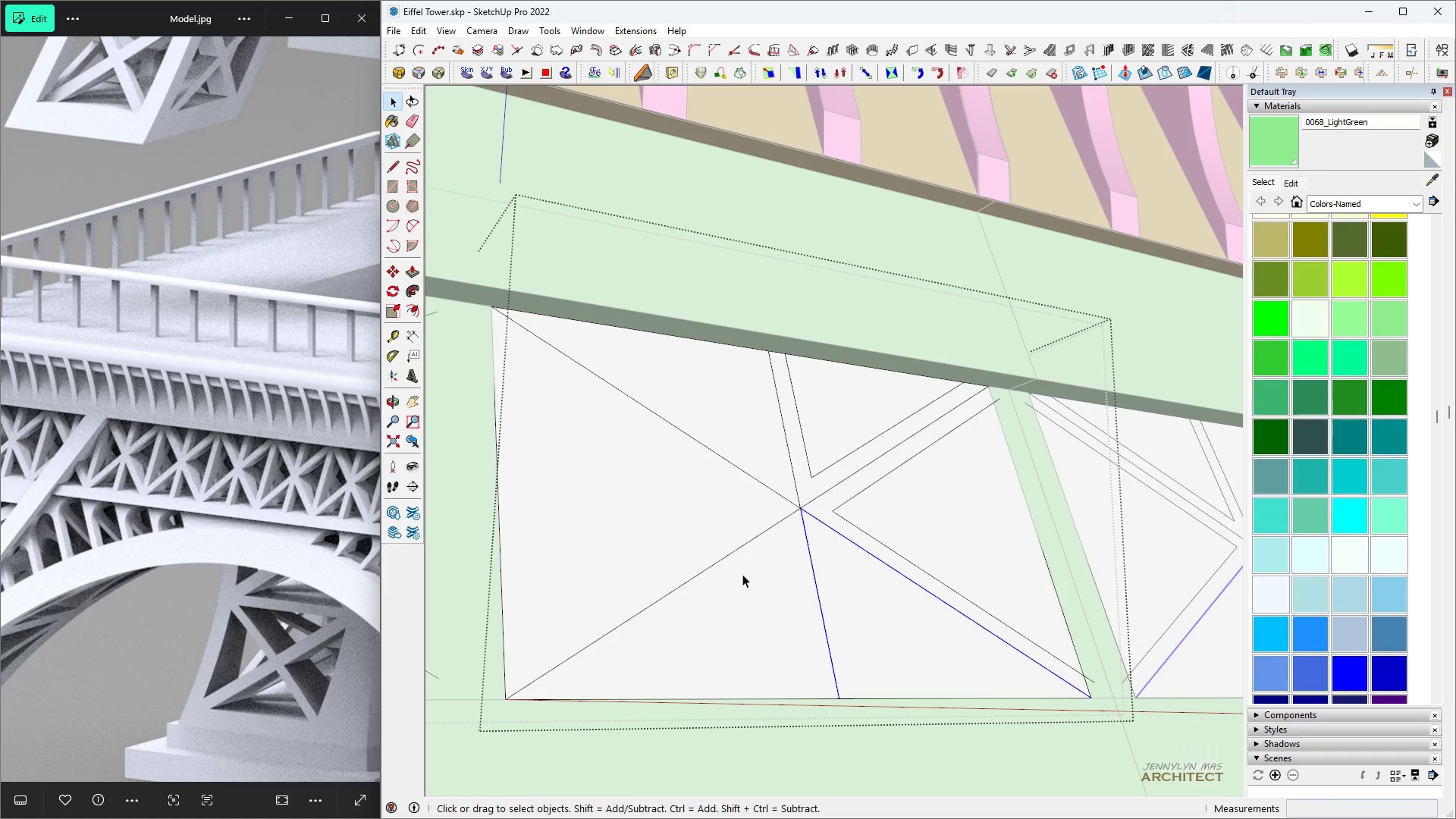 
key(F)
 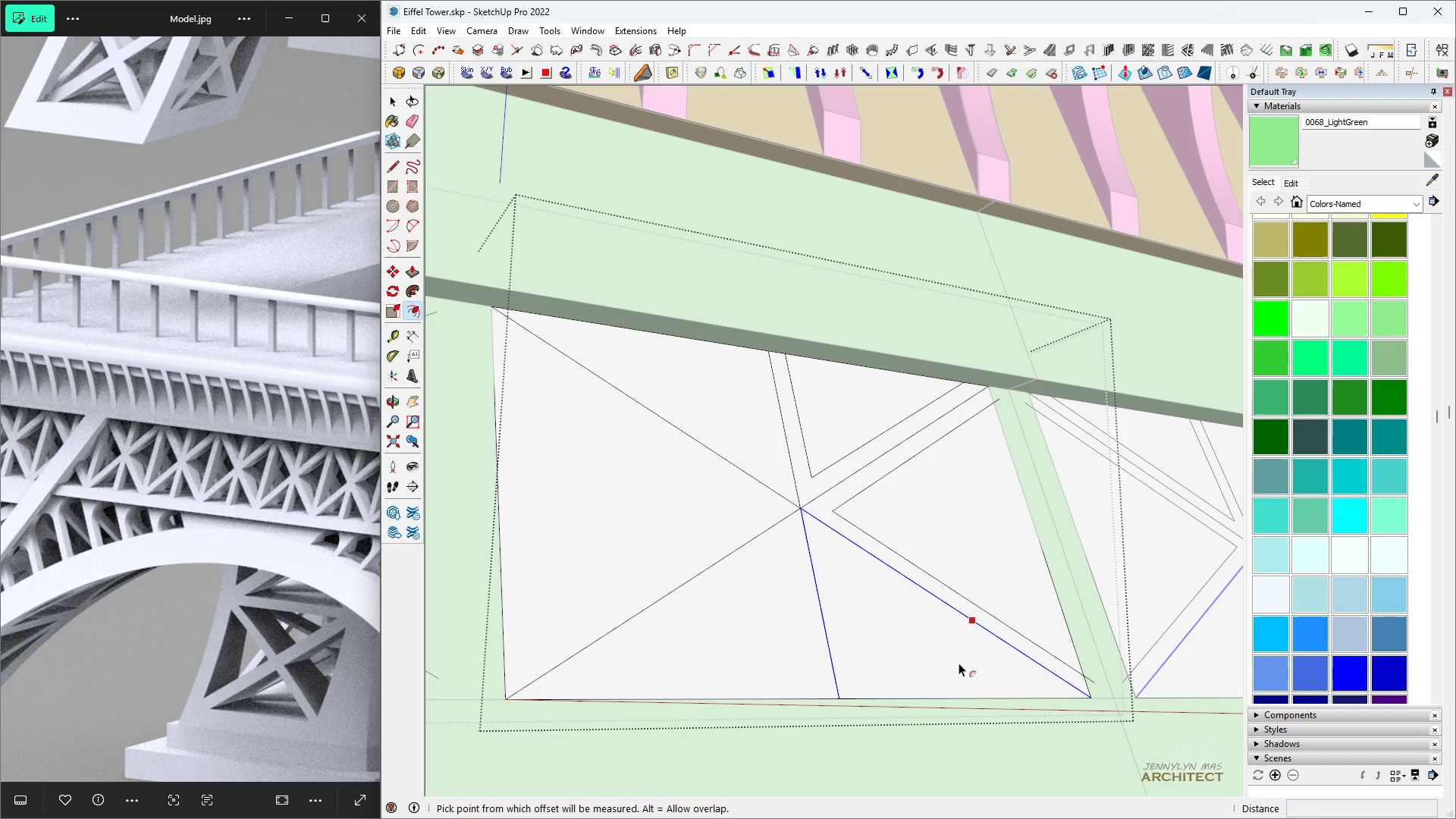 
double_click([957, 663])
 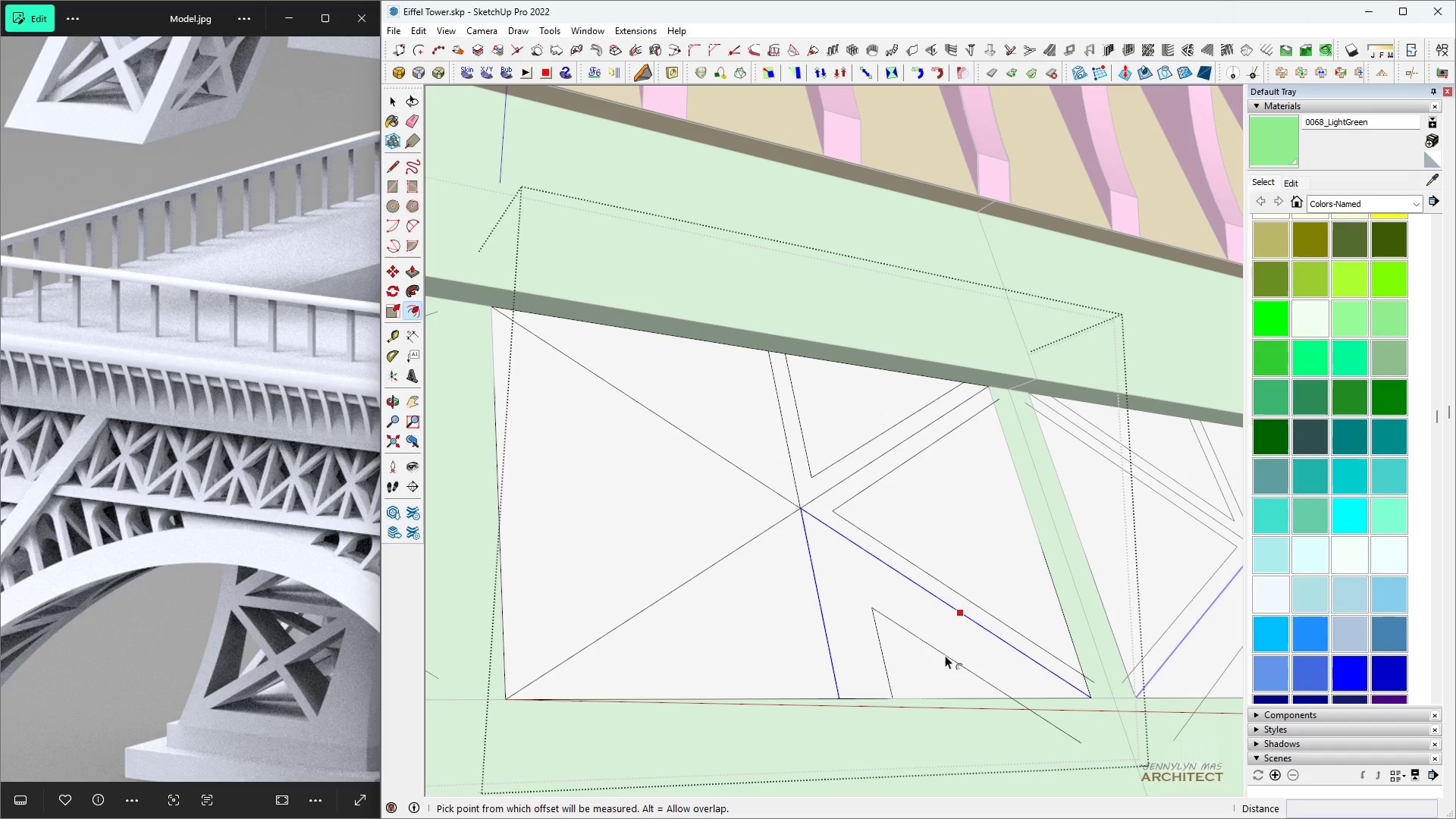 
key(Control+ControlLeft)
 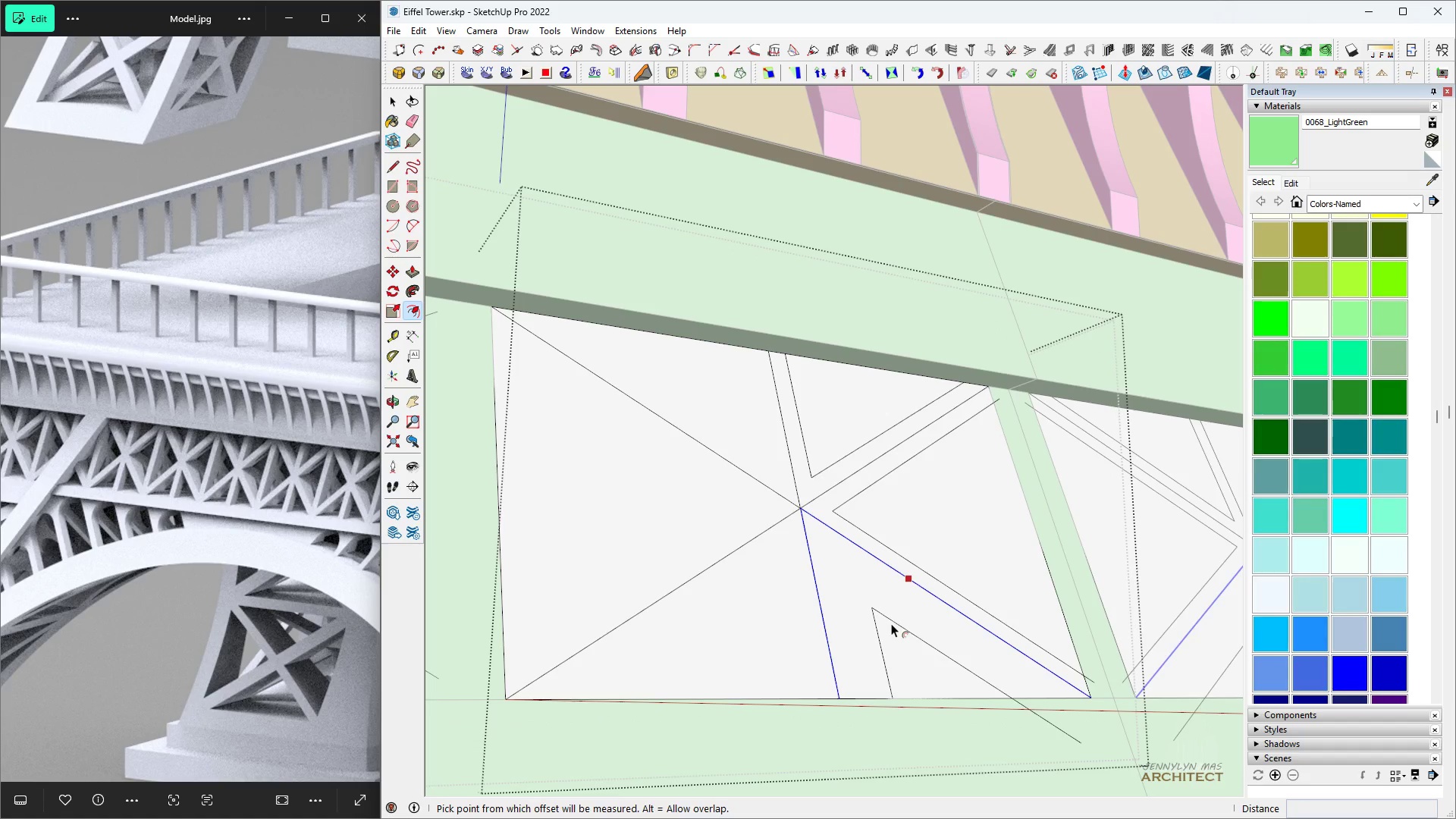 
key(Control+Z)
 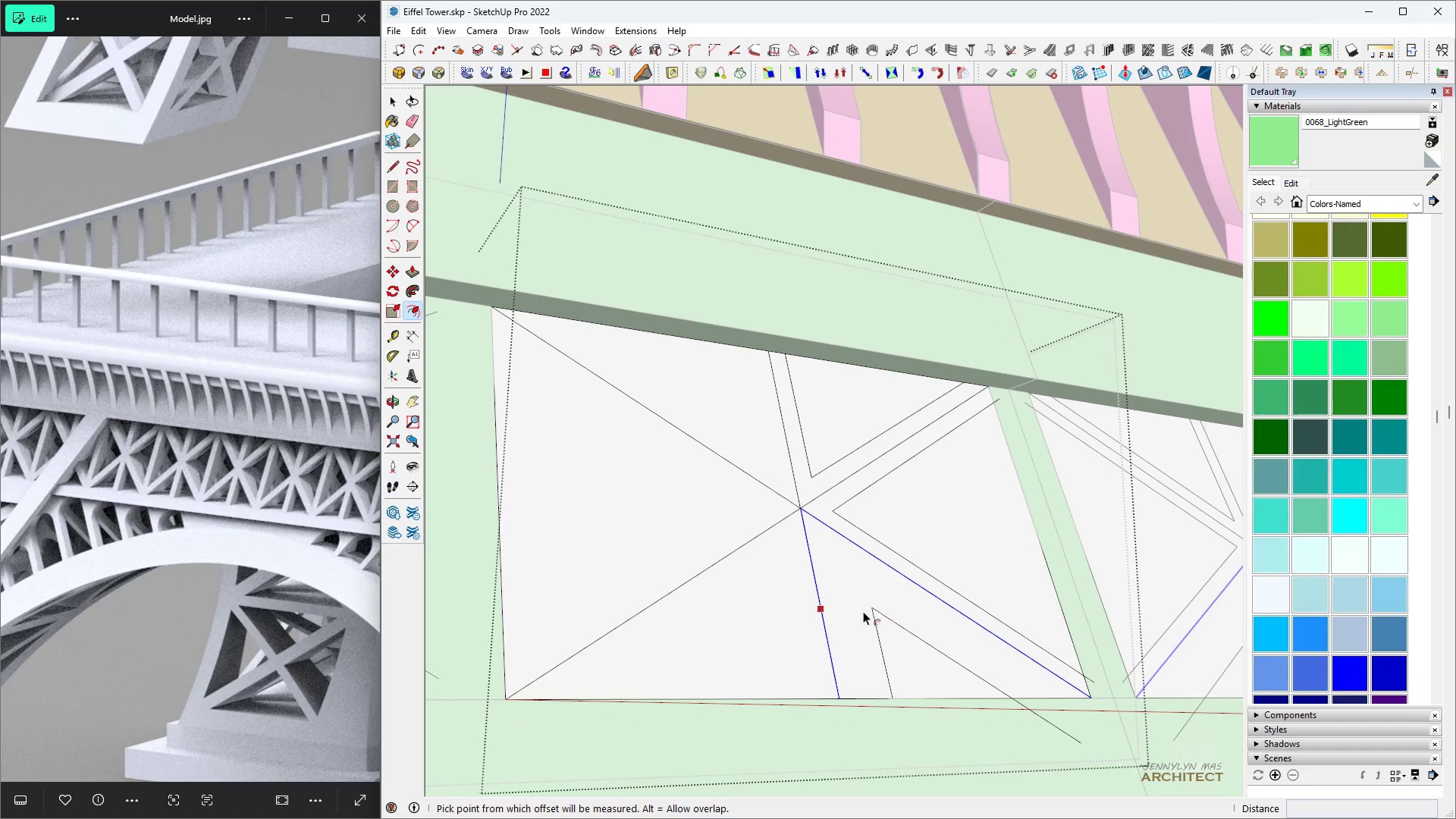 
key(Control+Z)
 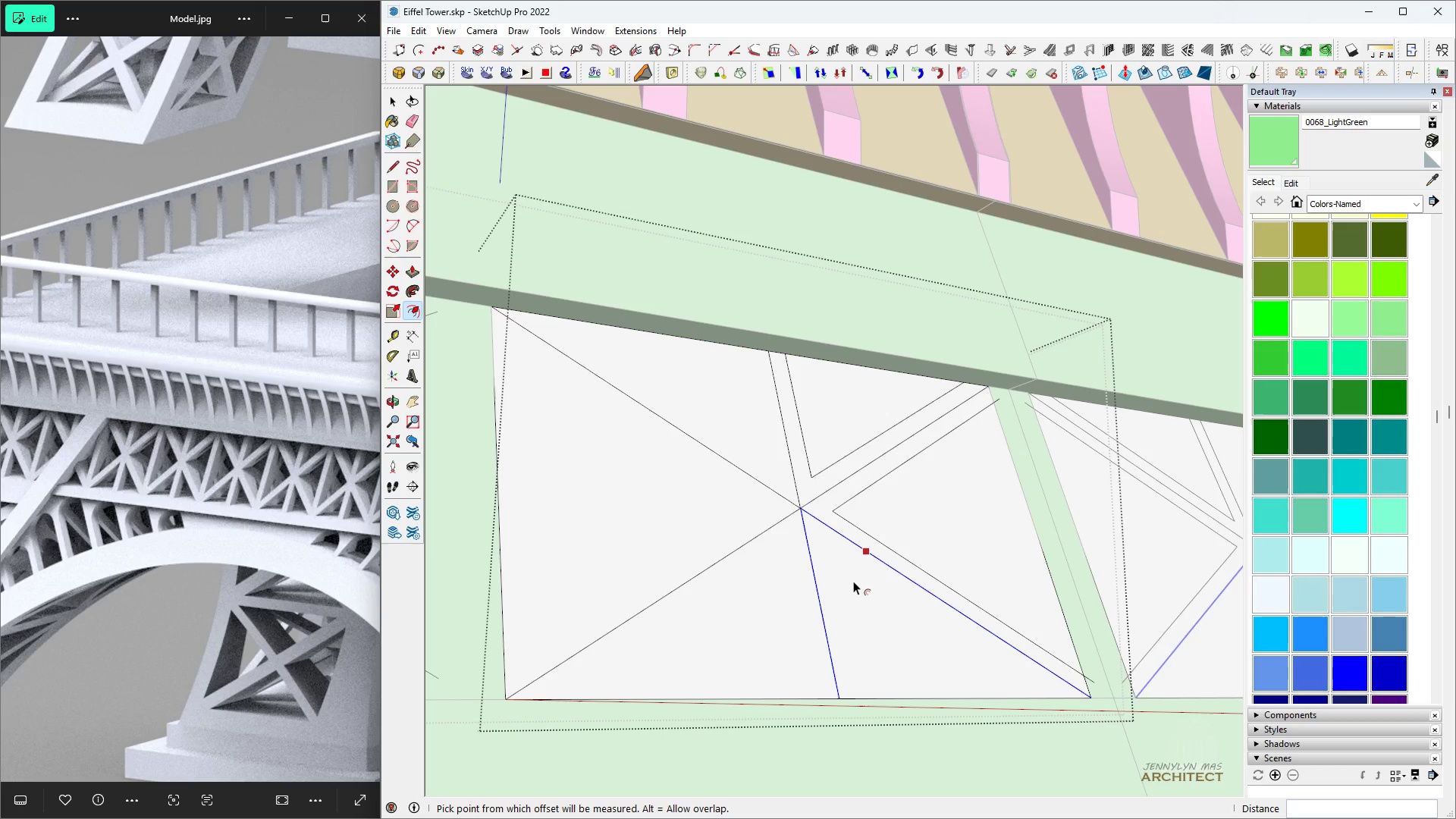 
left_click([853, 581])
 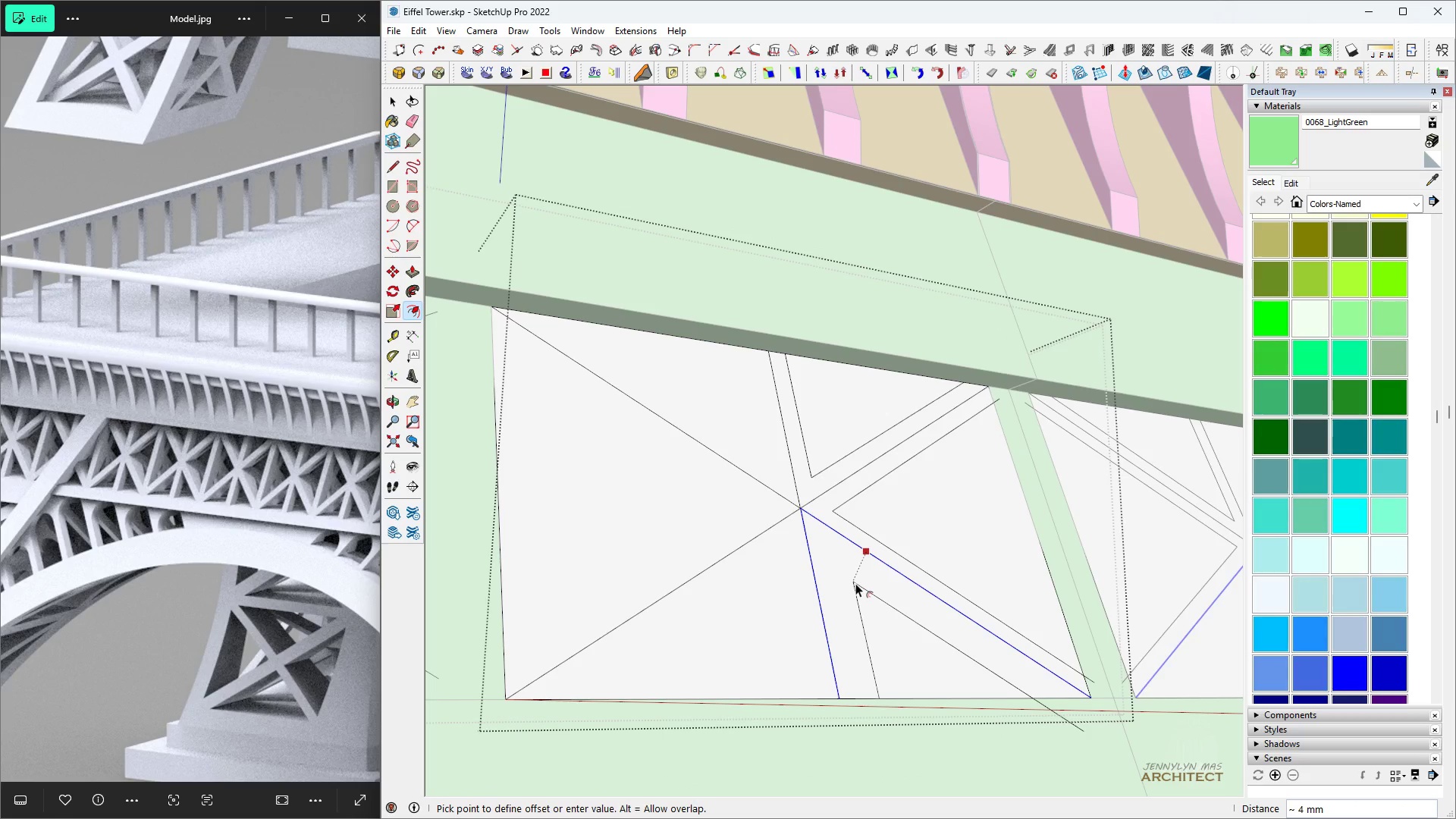 
key(2)
 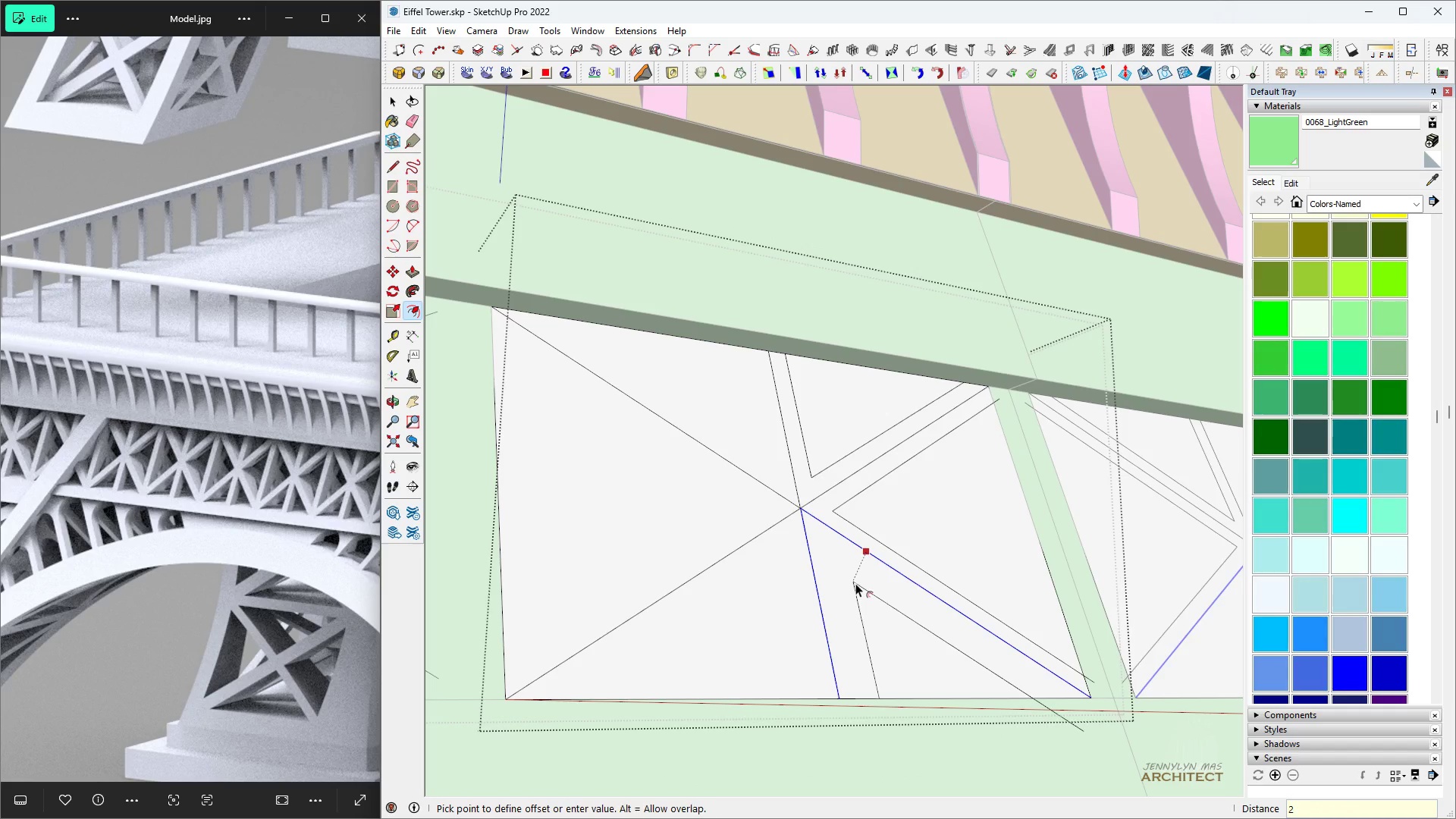 
key(Enter)
 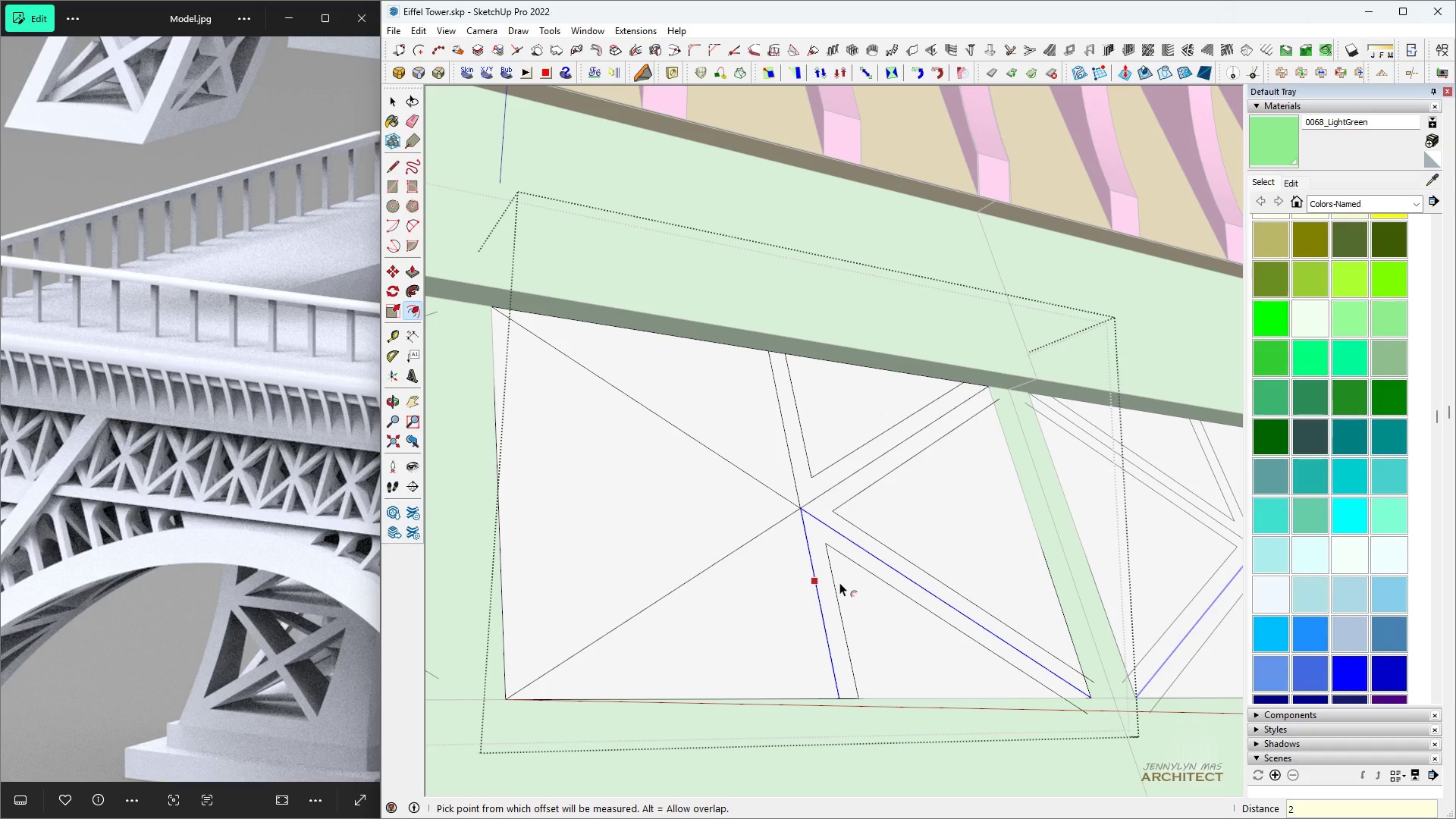 
key(Space)
 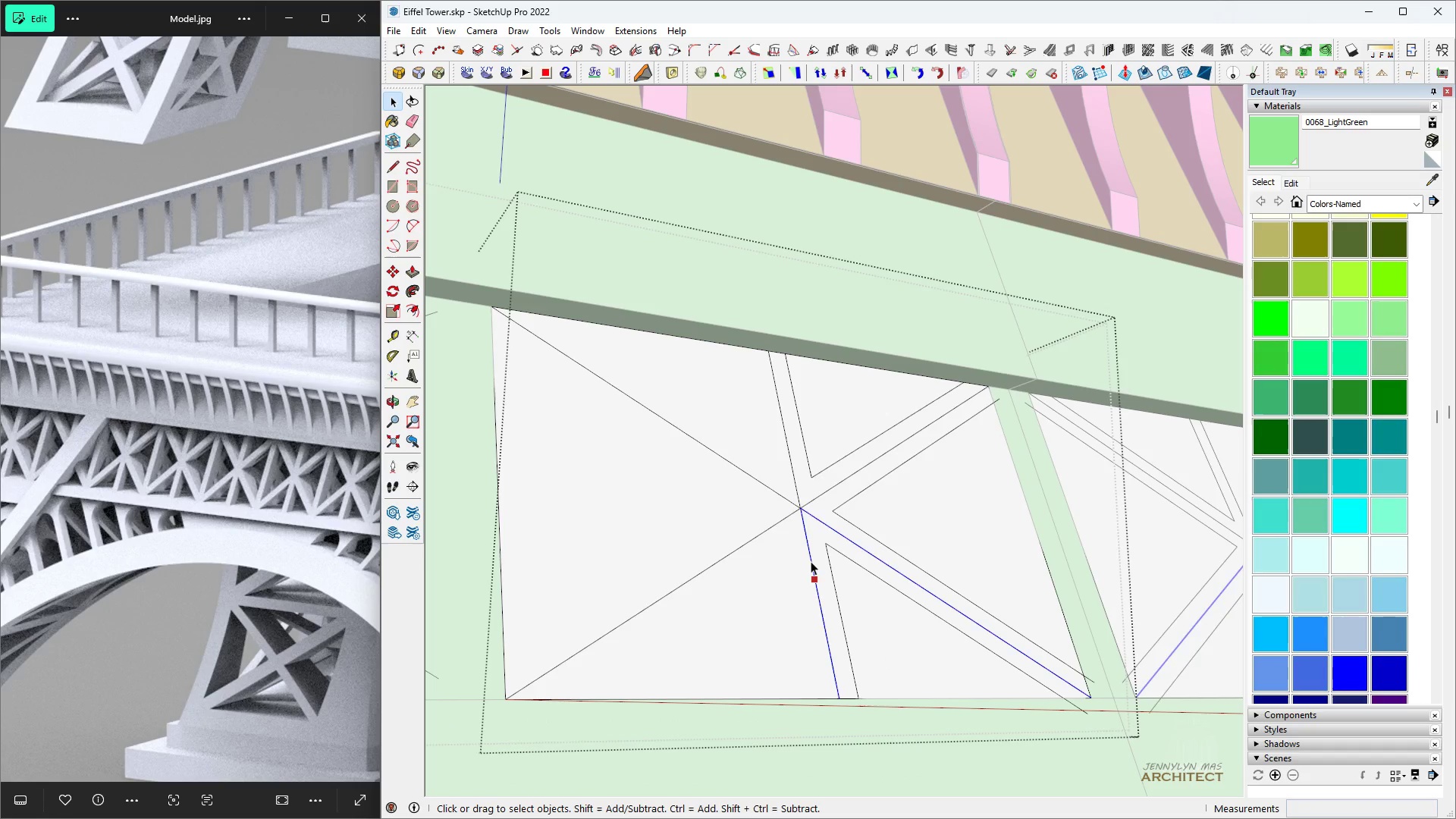 
left_click([807, 559])
 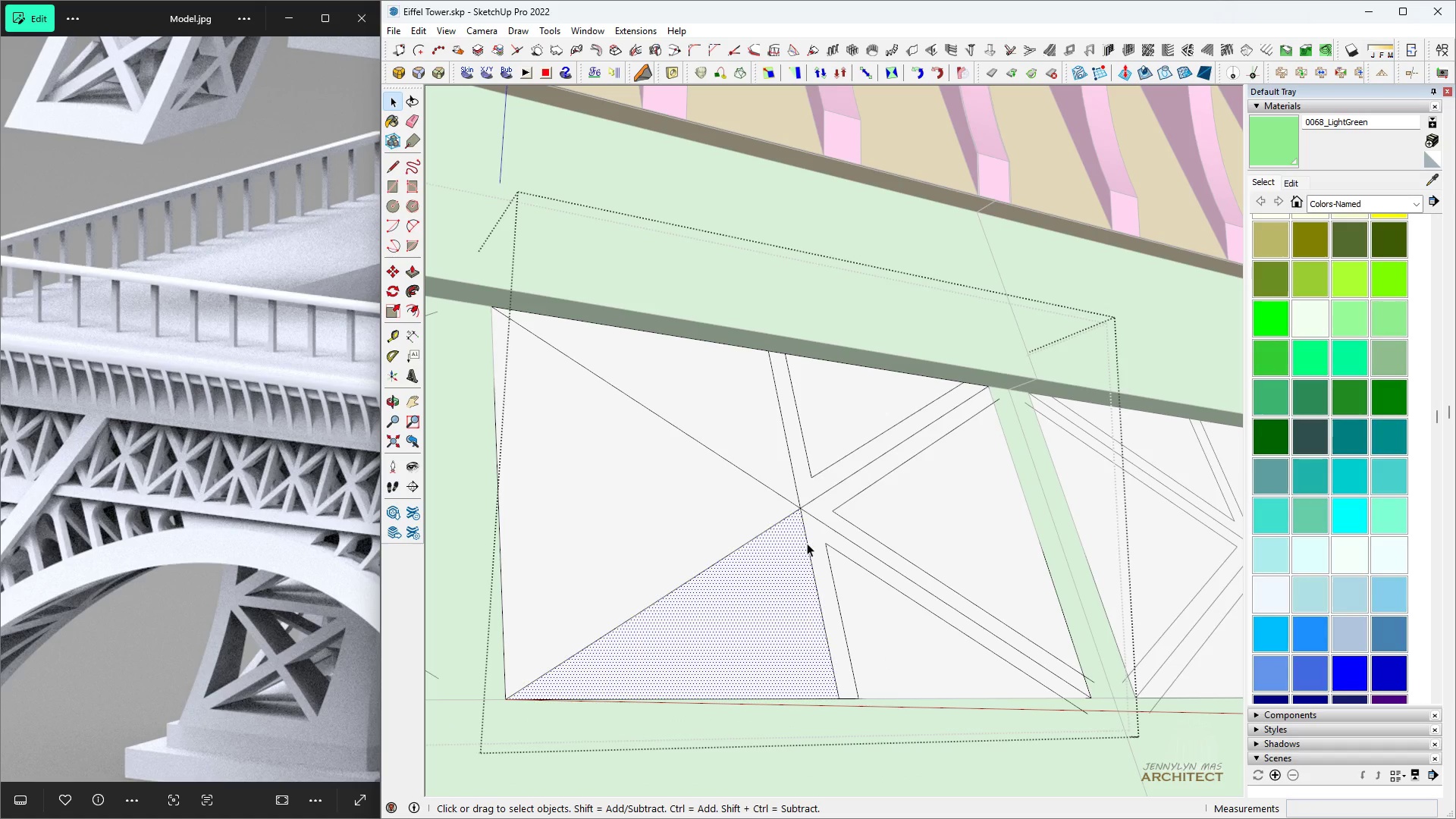 
left_click([808, 543])
 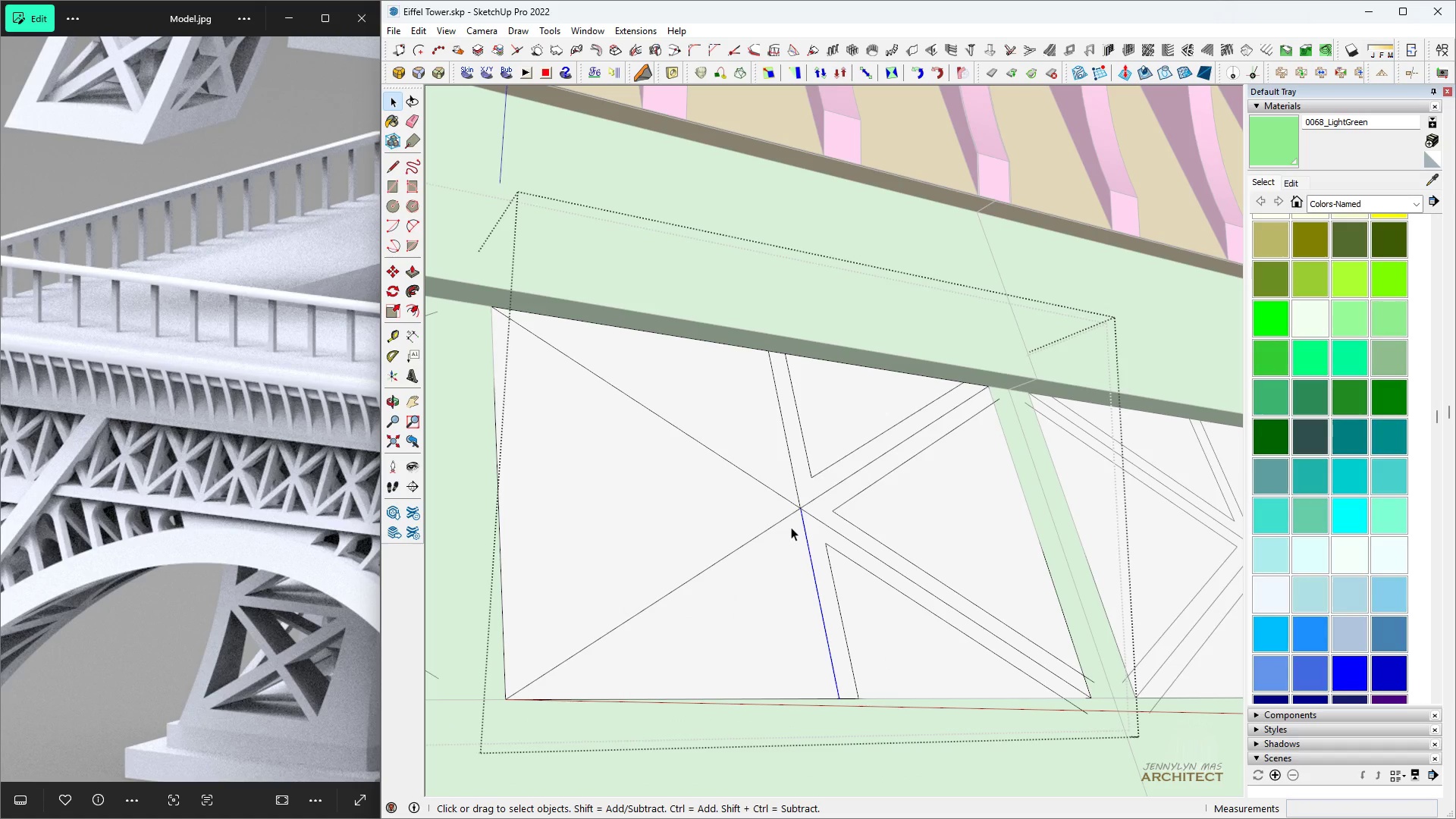 
hold_key(key=ControlLeft, duration=0.8)
left_click([782, 519])
 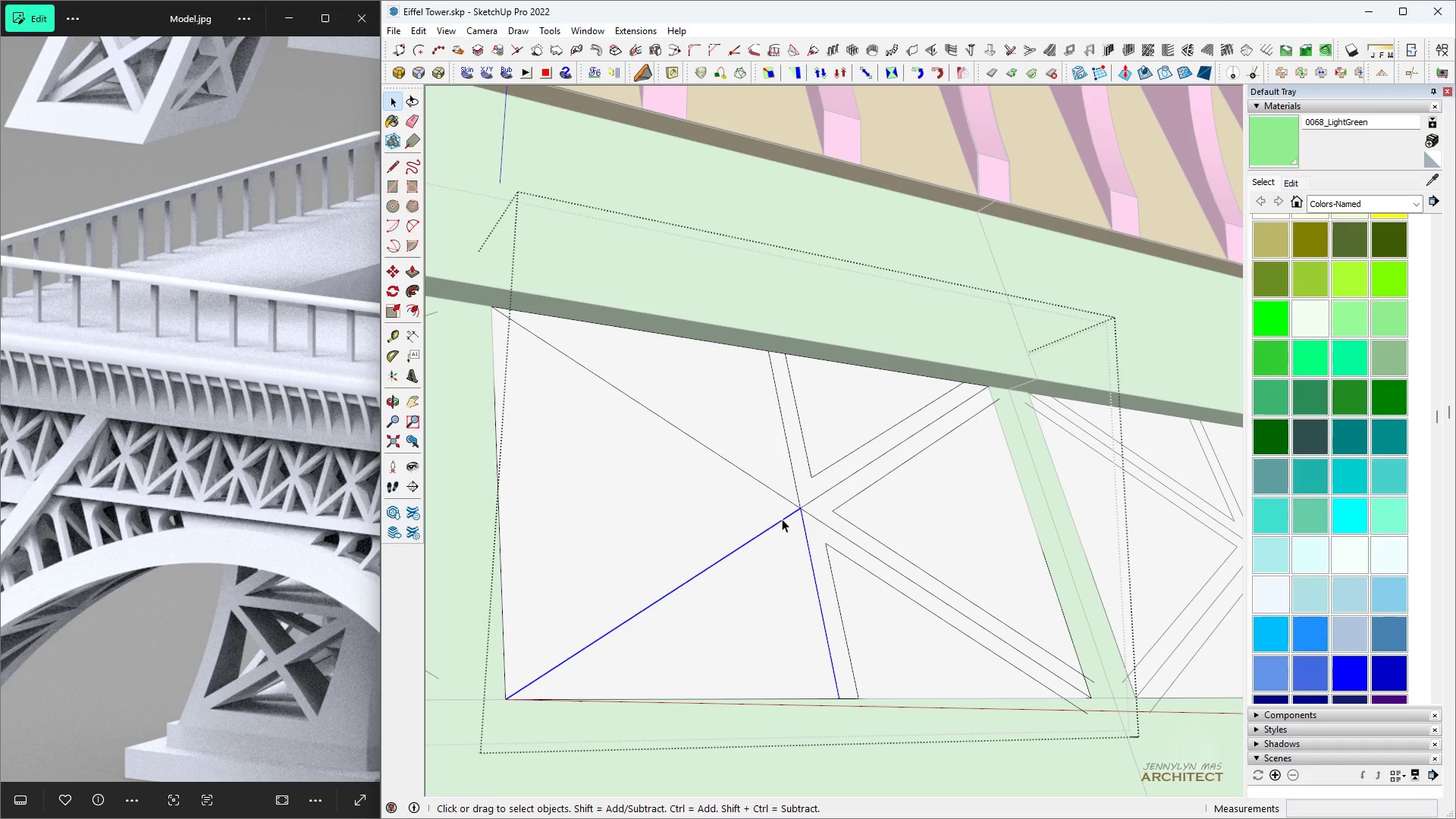 
key(Space)
 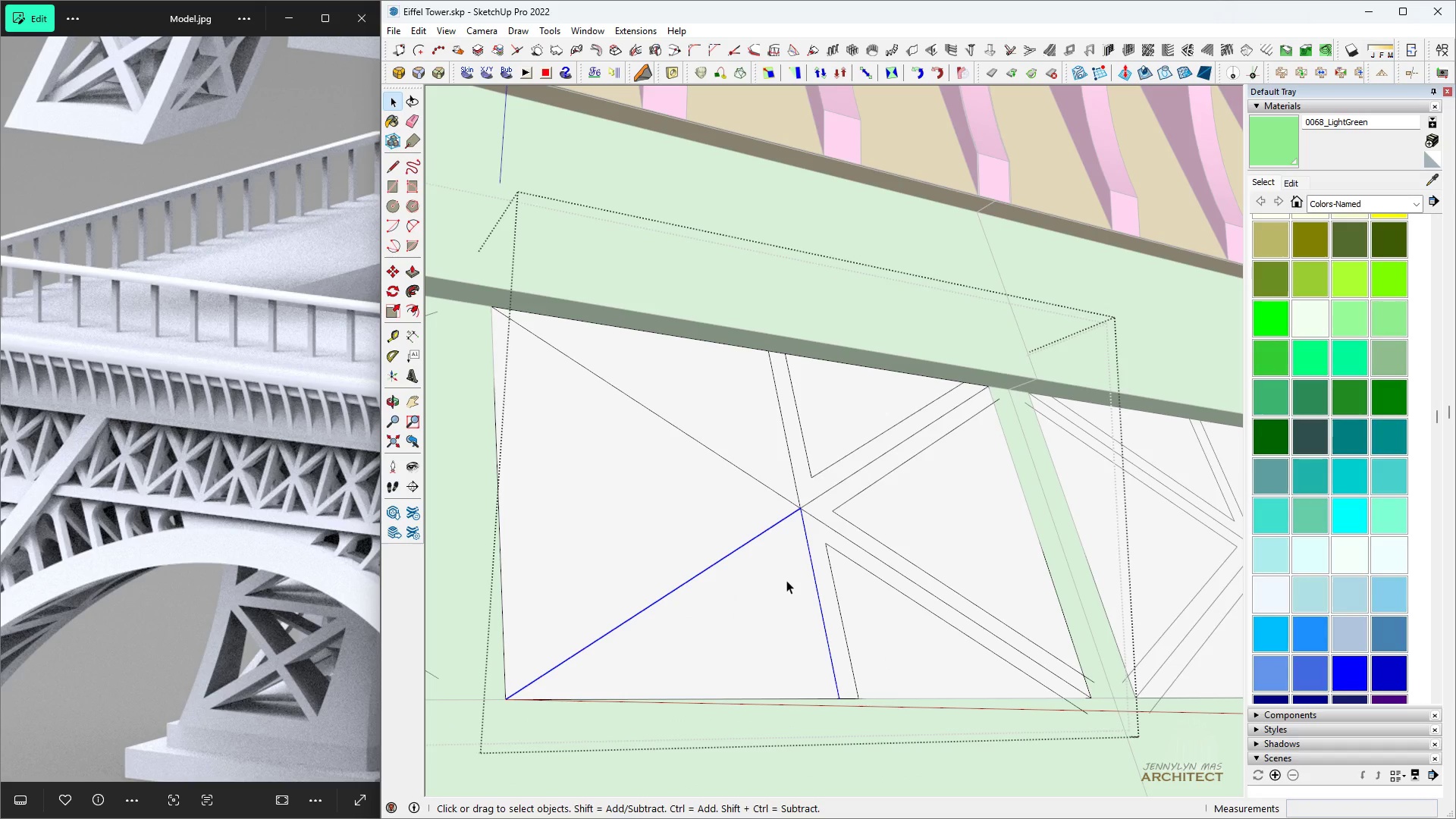 
key(F)
 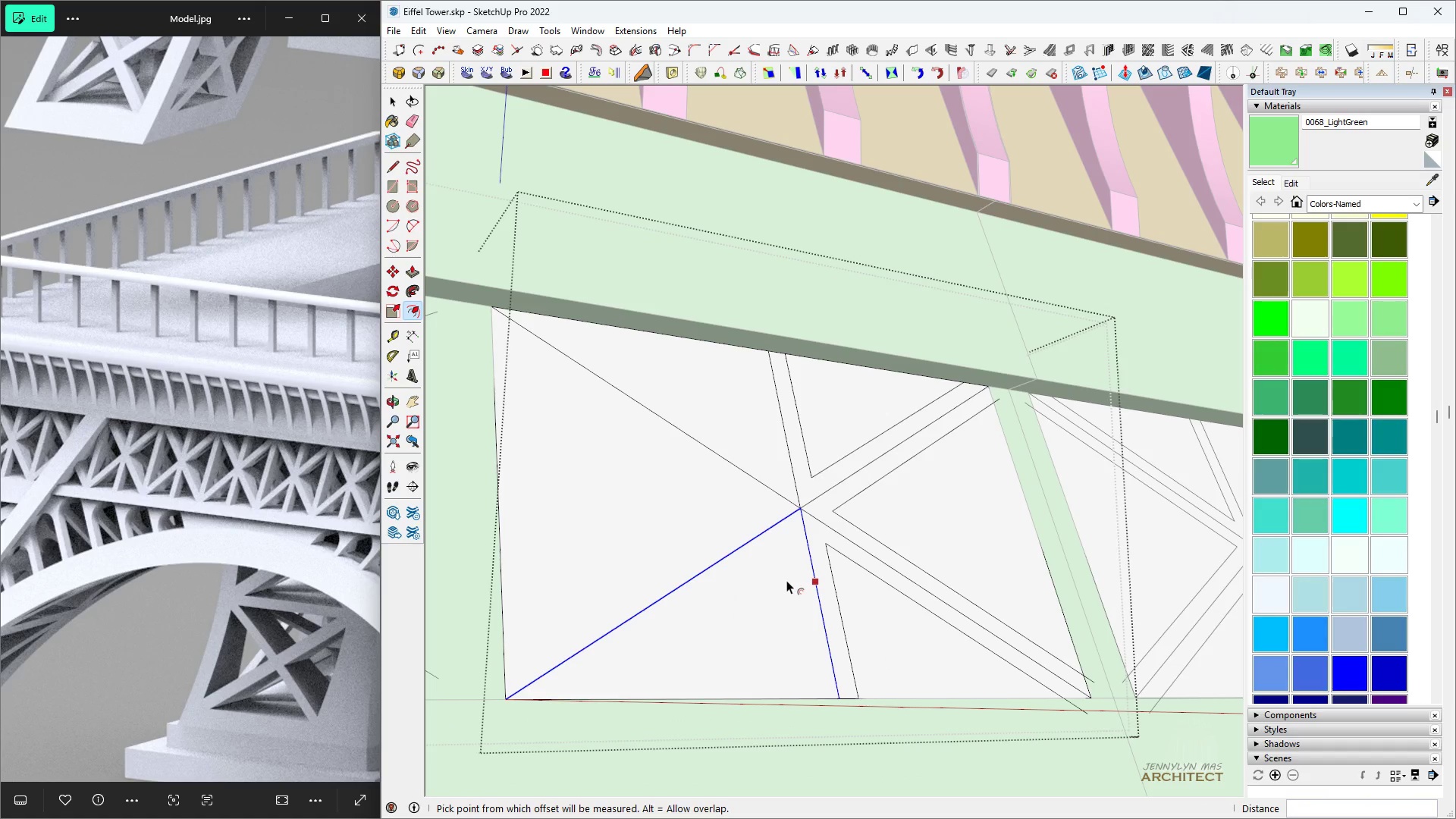 
double_click([786, 580])
 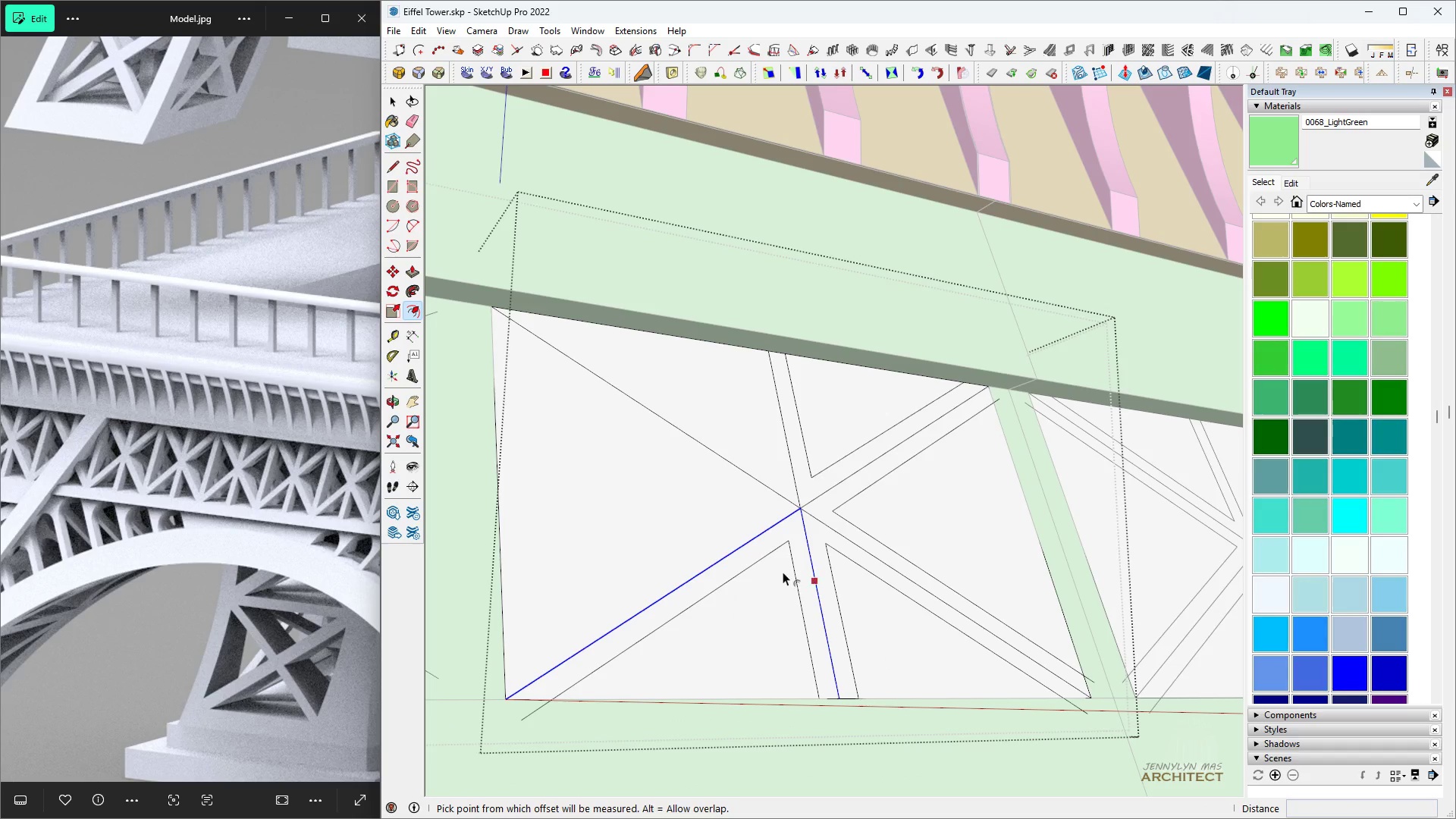 
key(Space)
 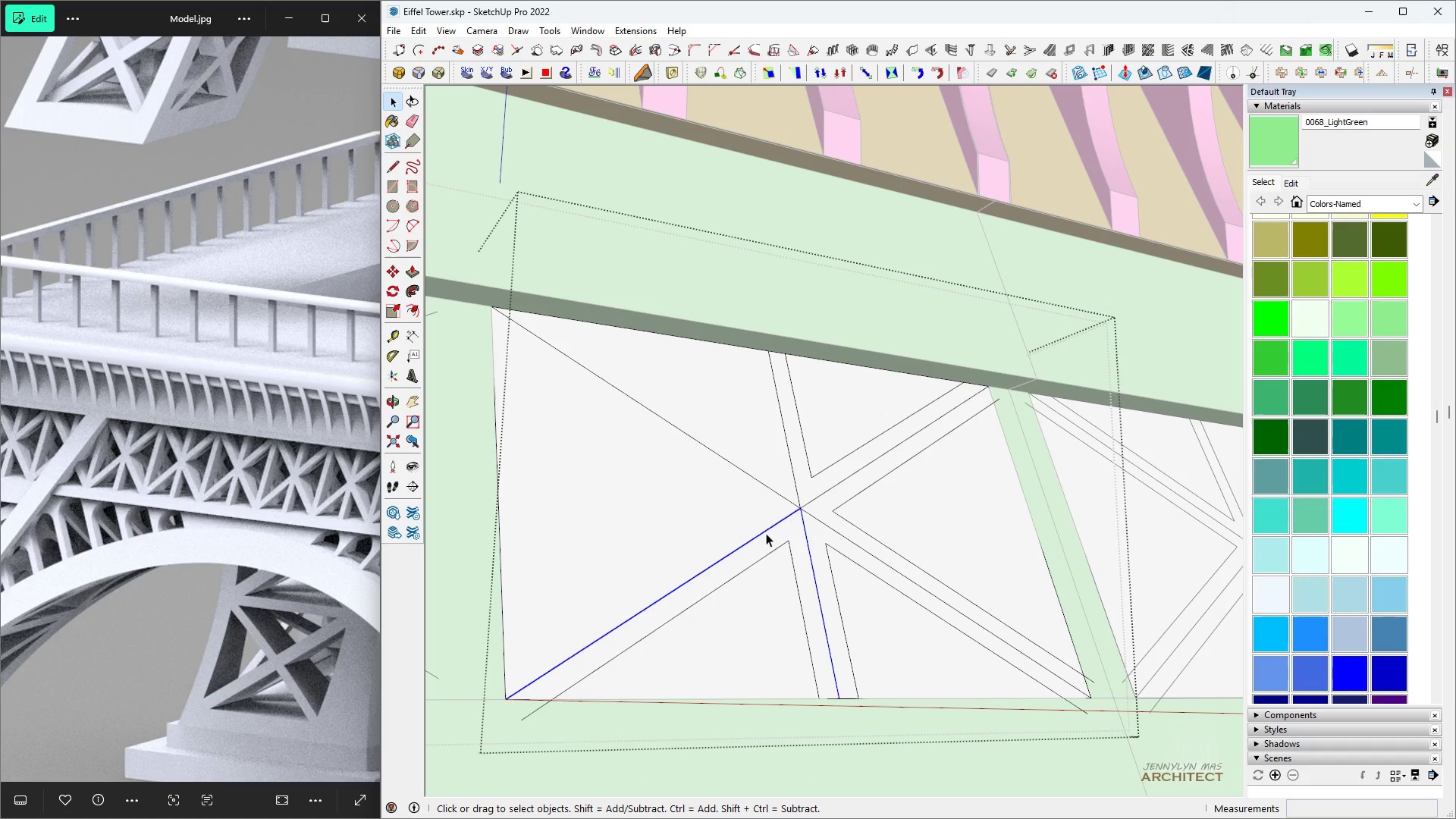 
left_click([766, 533])
 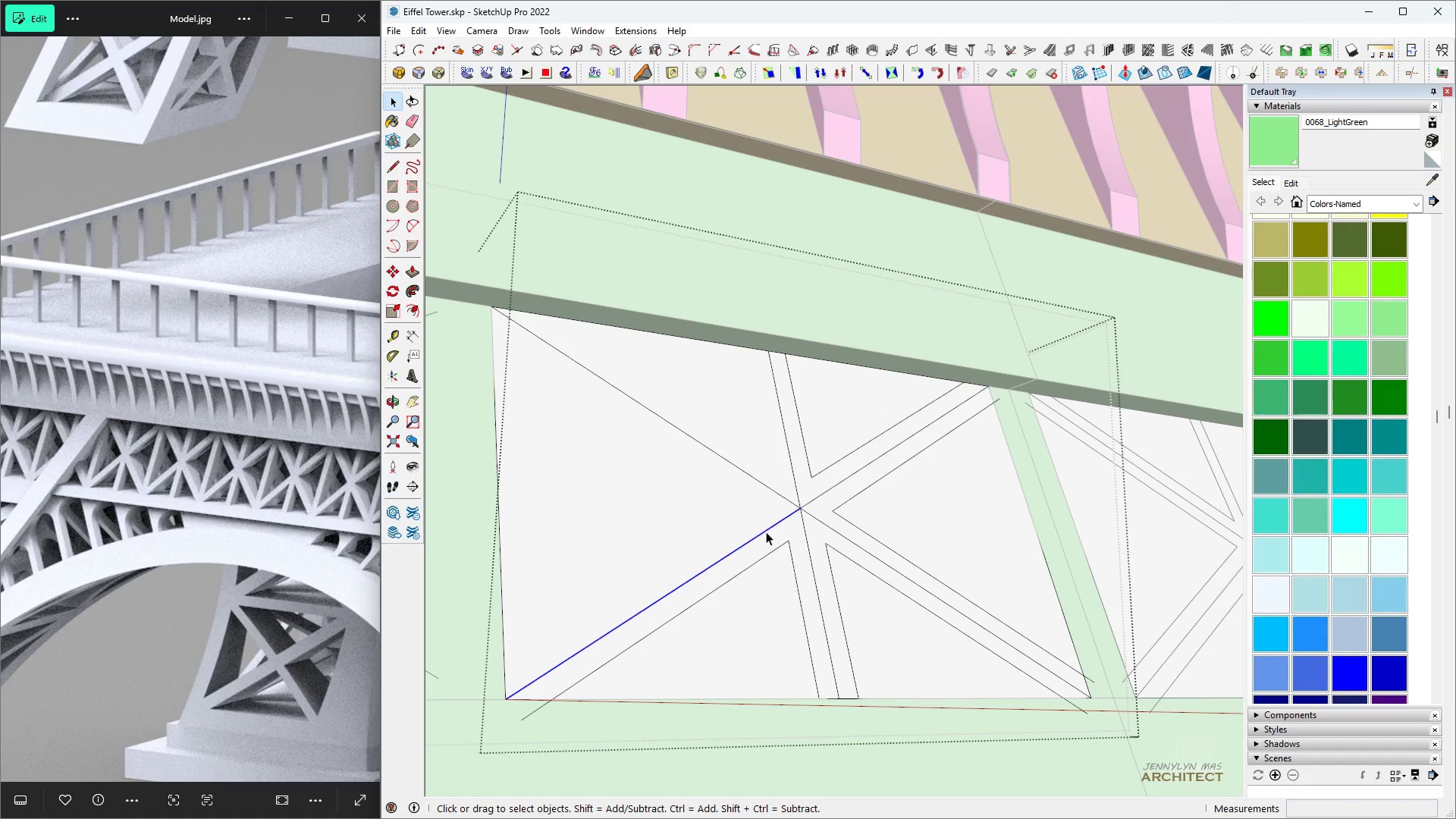 
left_click([766, 532])
 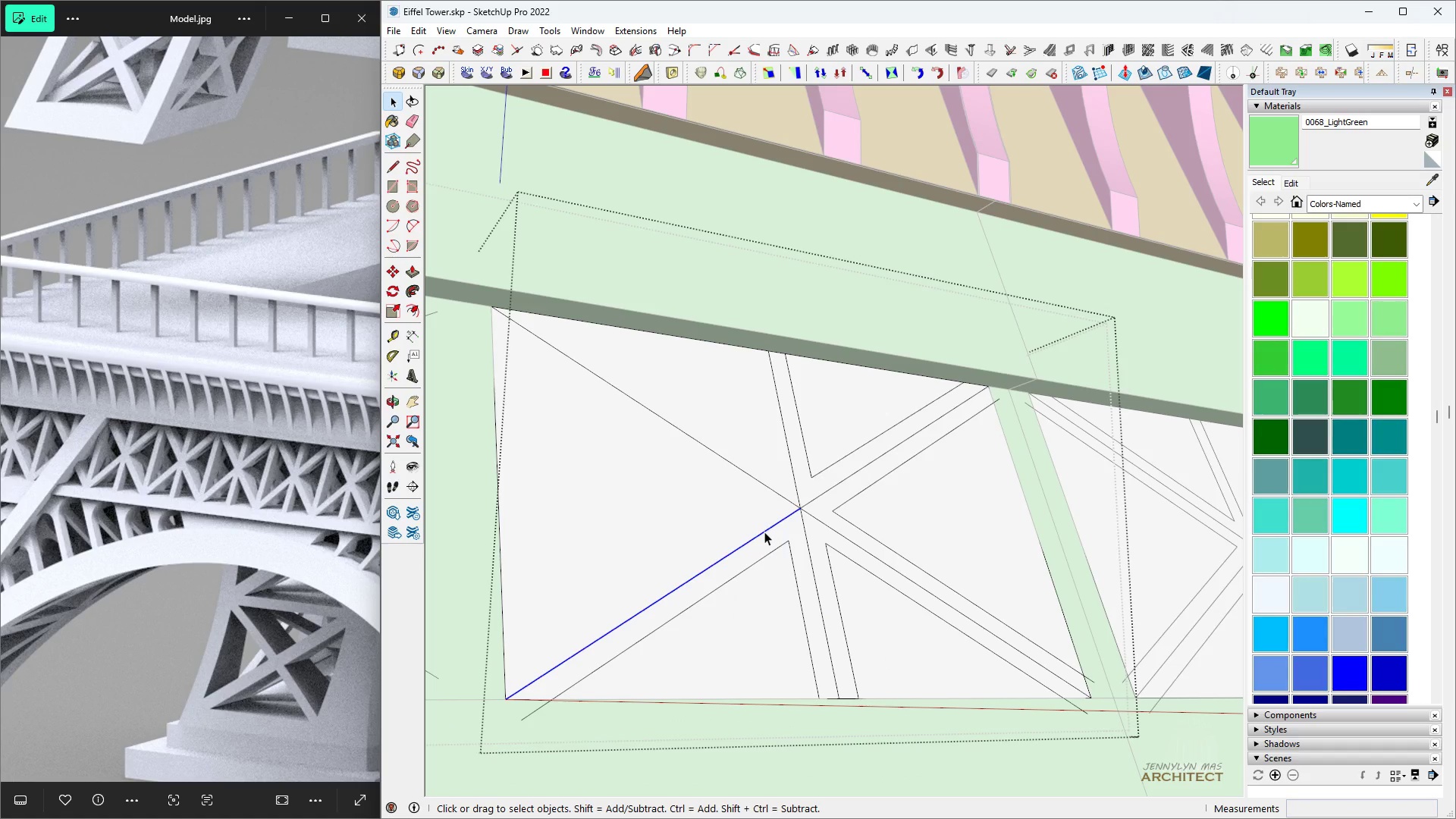 
left_click([764, 532])
 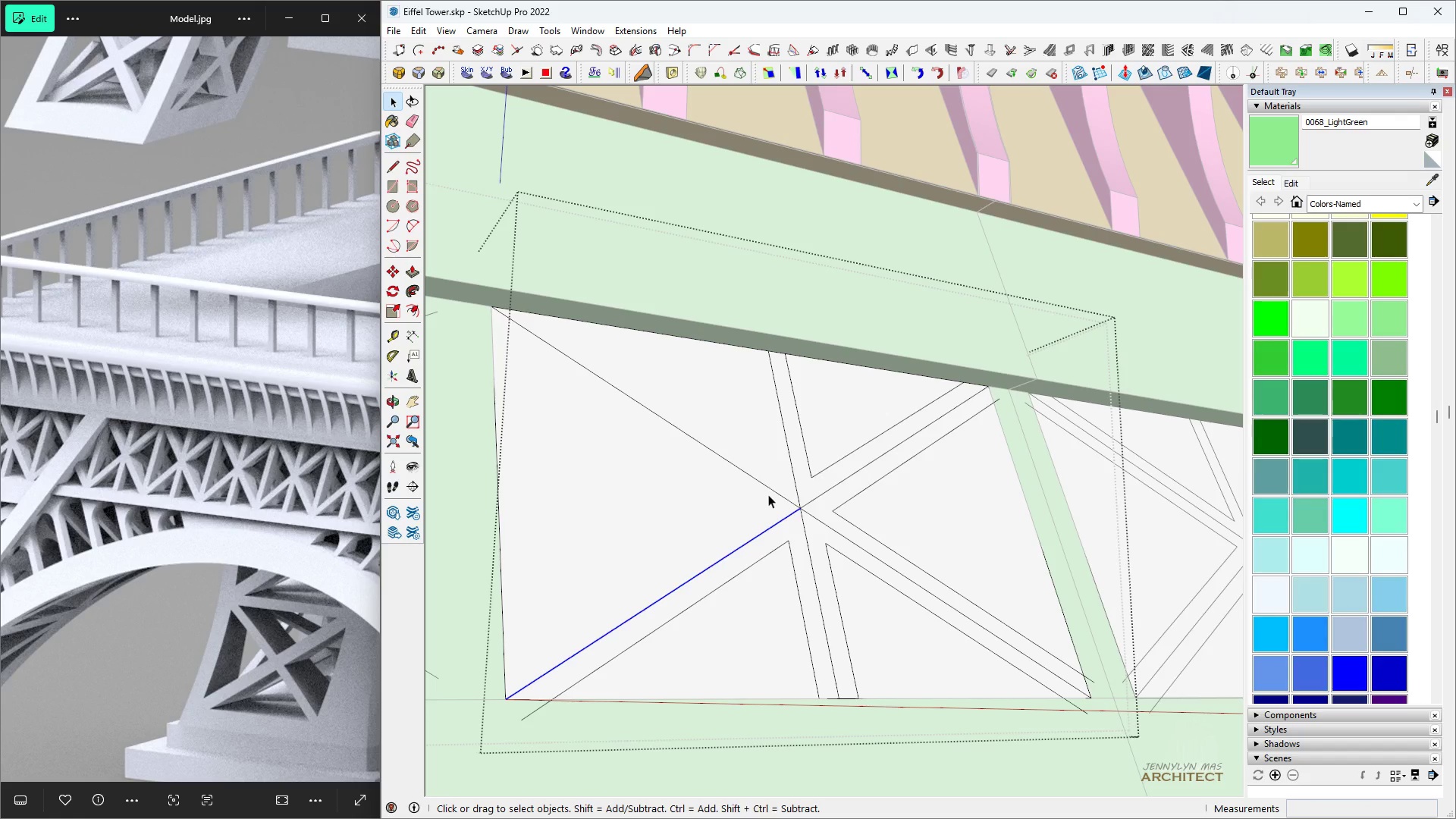 
left_click([767, 488])
 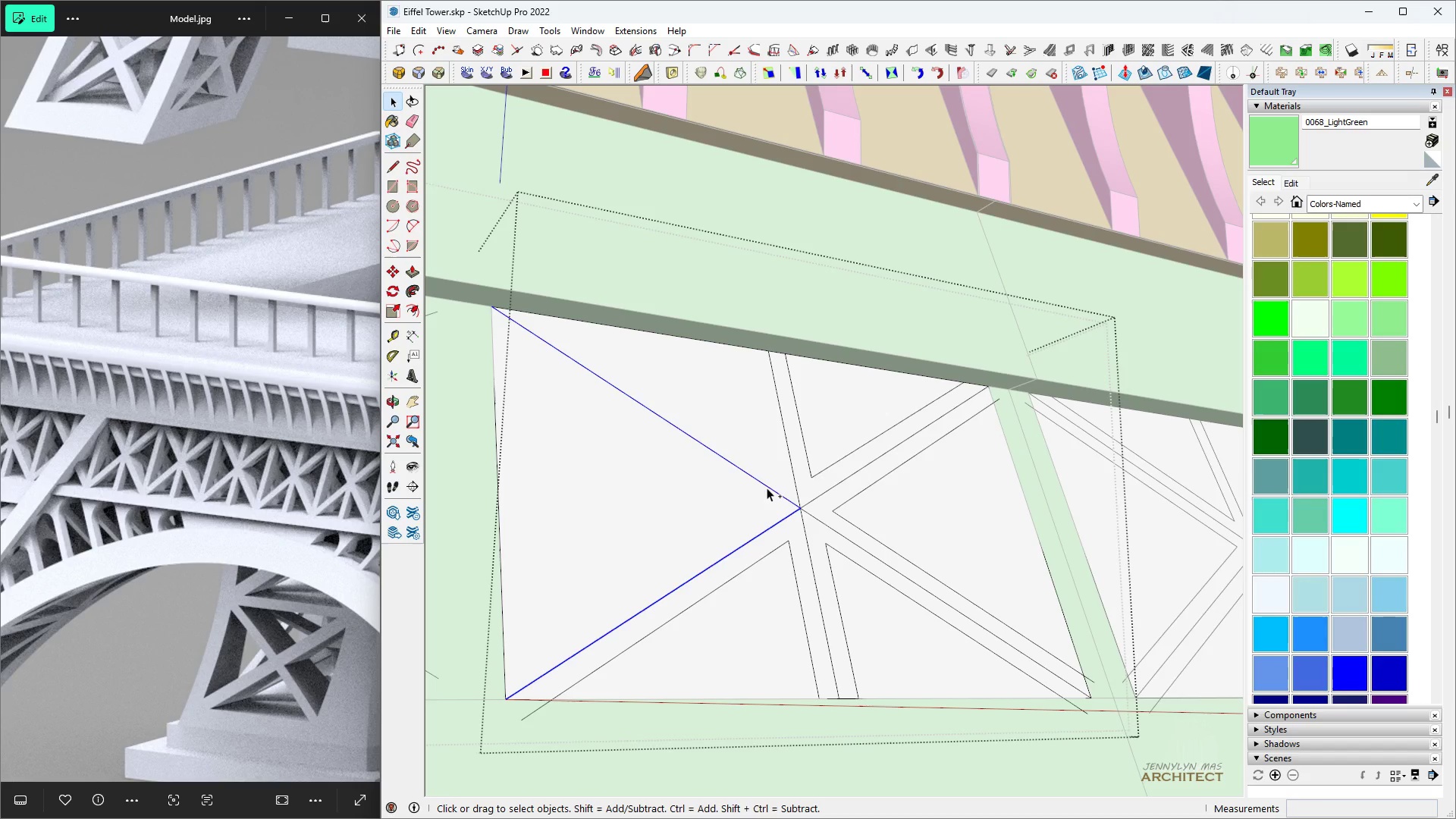 
key(Control+Space)
 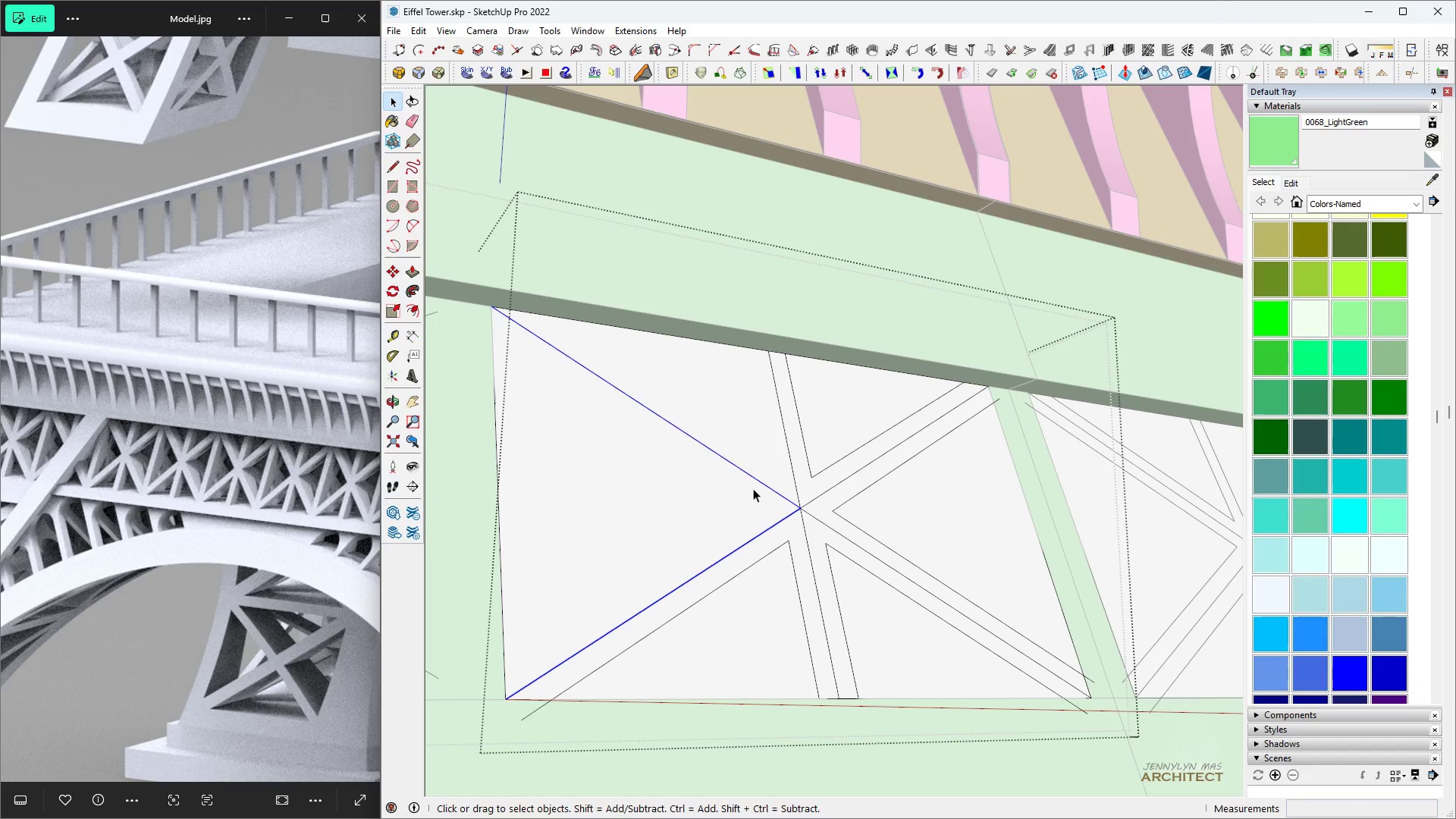 
key(F)
 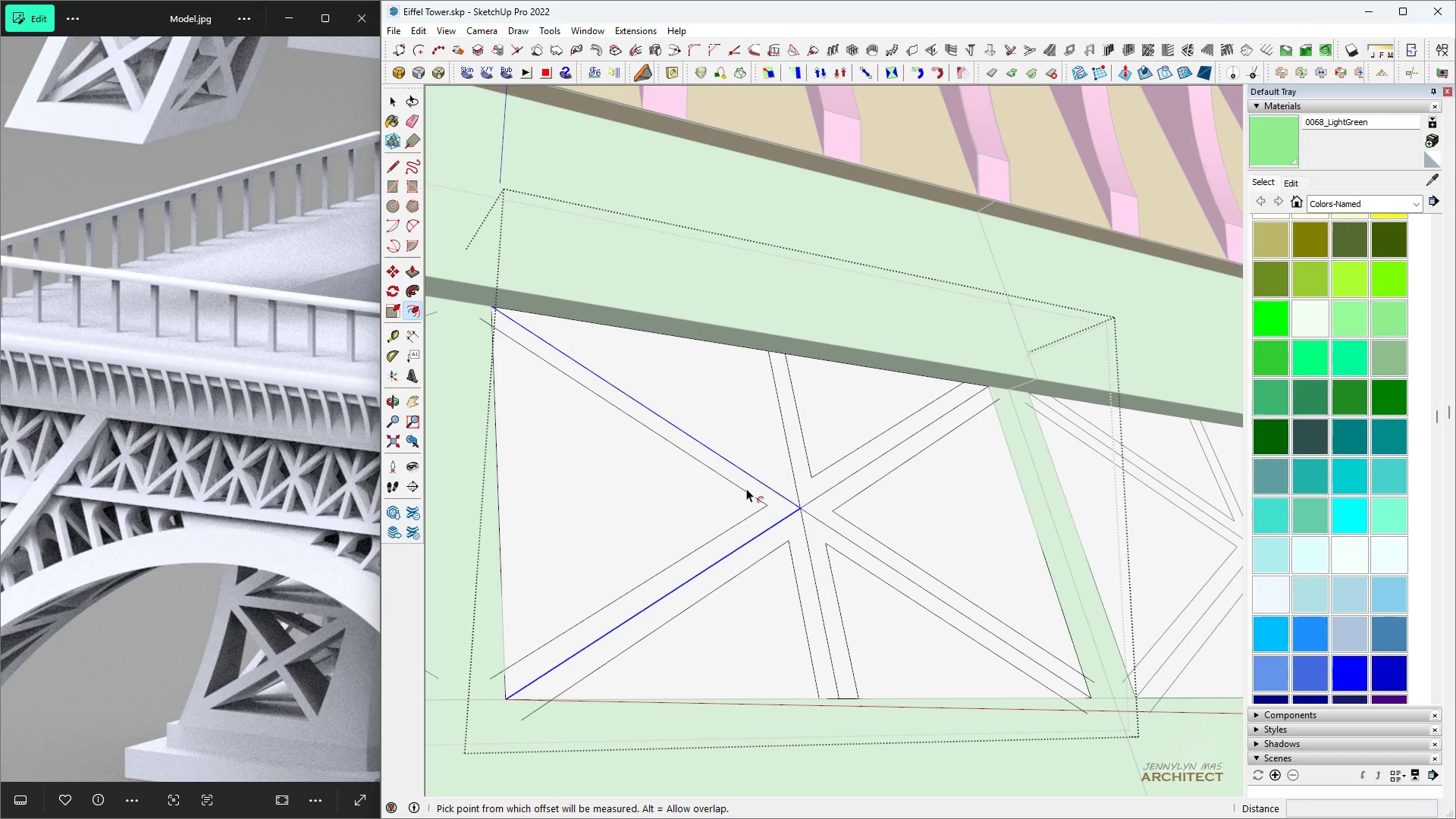 
double_click([746, 488])
 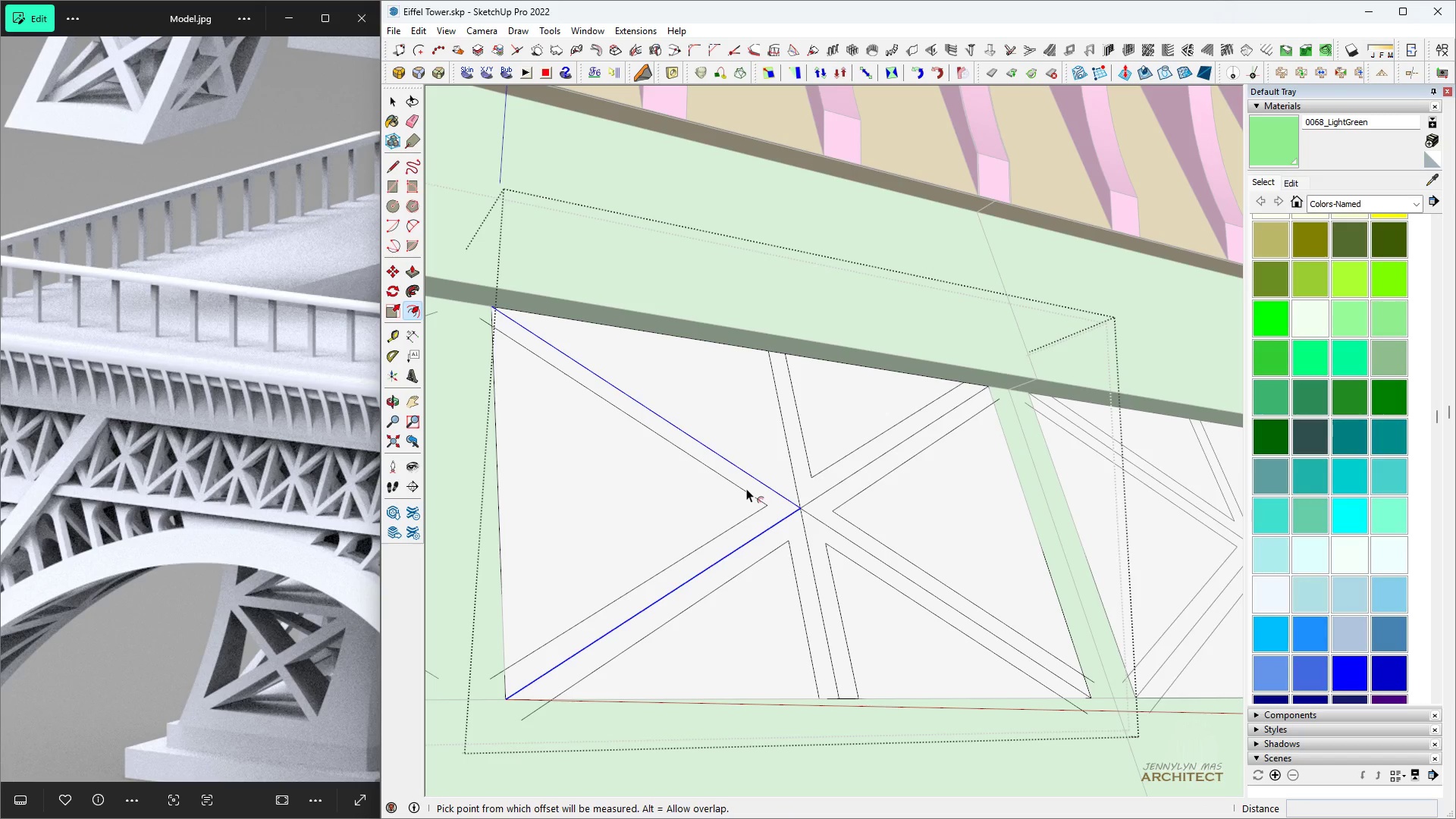 
key(Space)
 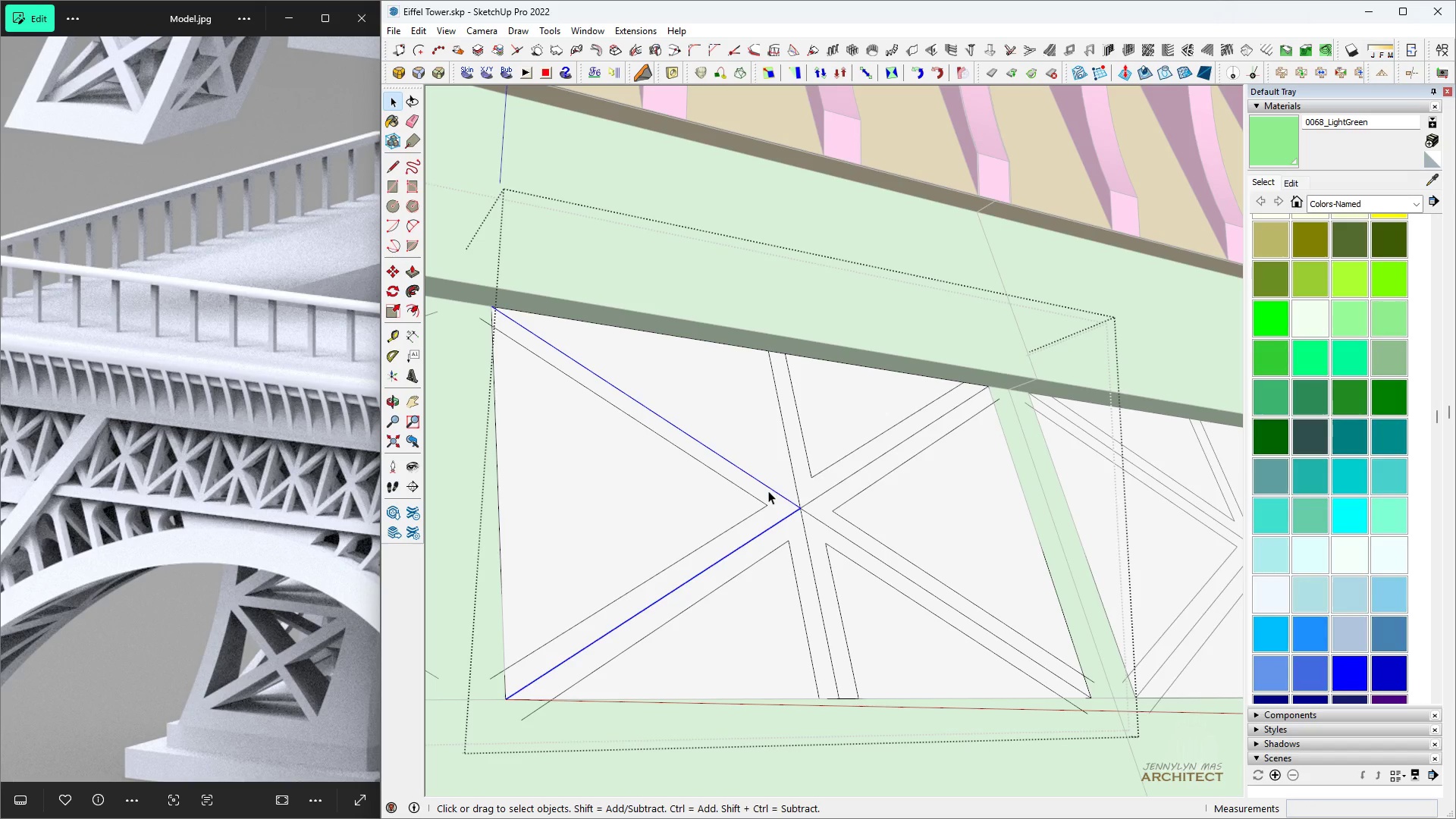 
left_click([768, 491])
 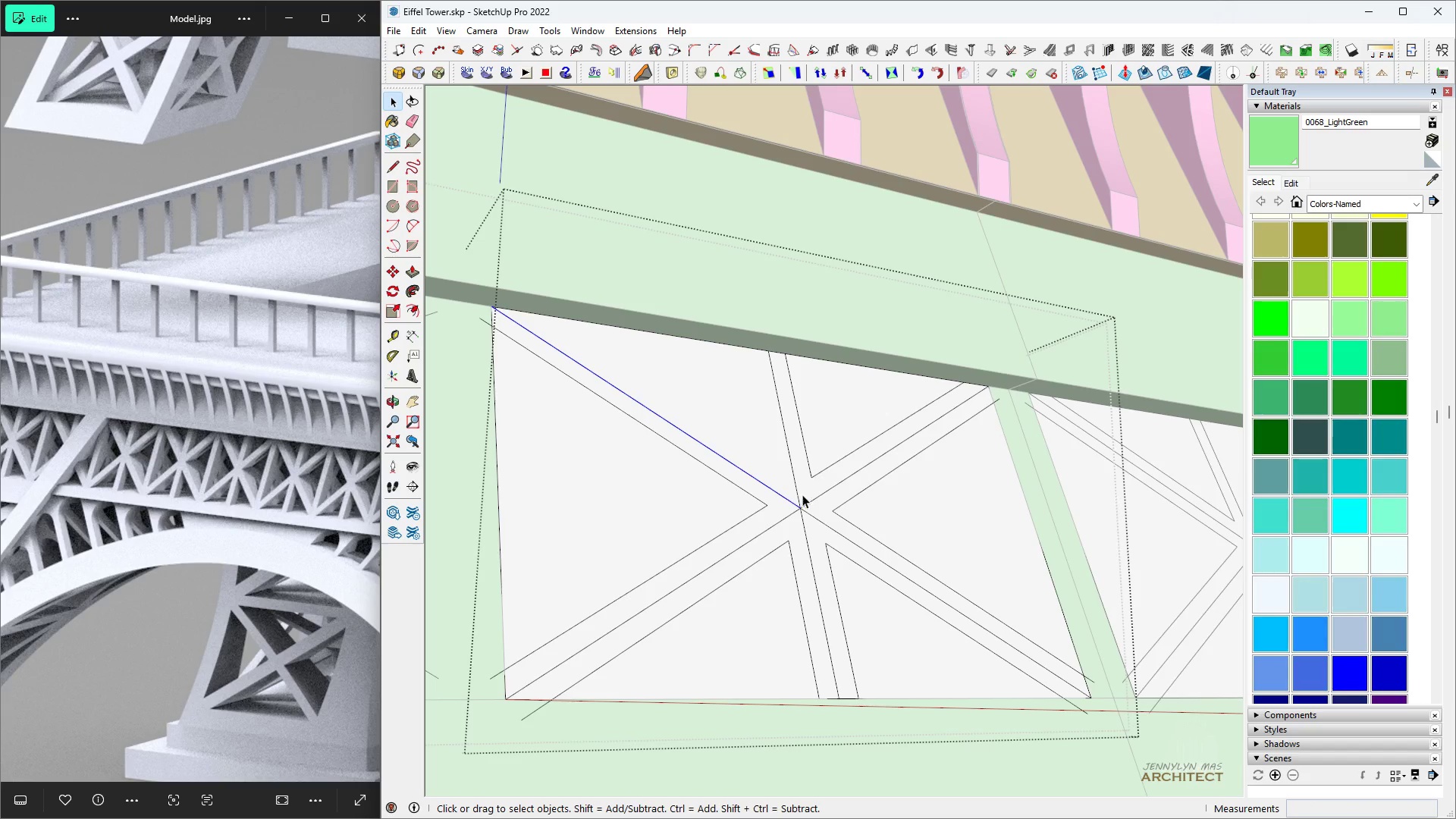 
hold_key(key=ControlLeft, duration=0.44)
left_click([798, 493])
 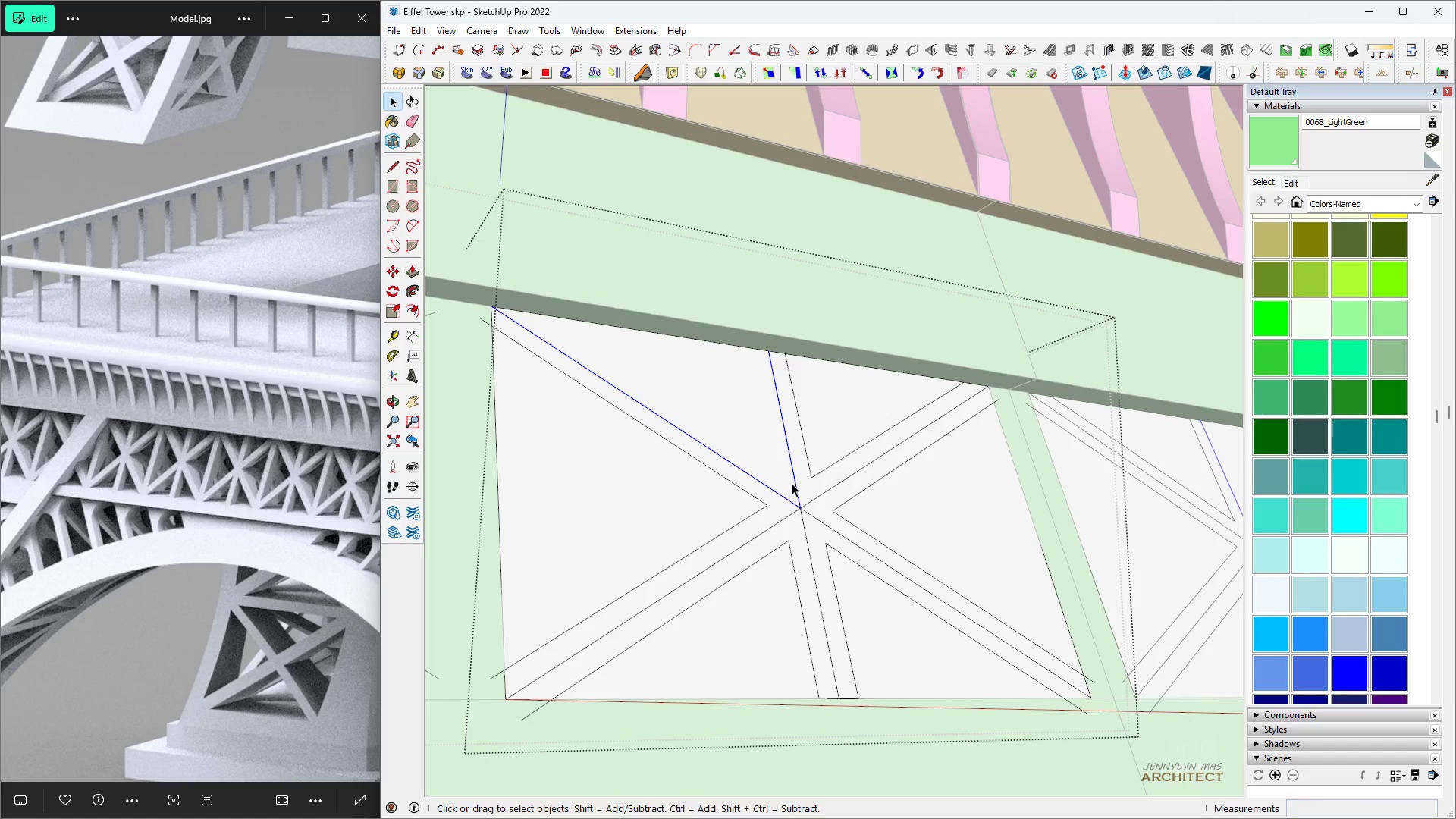 
key(F)
 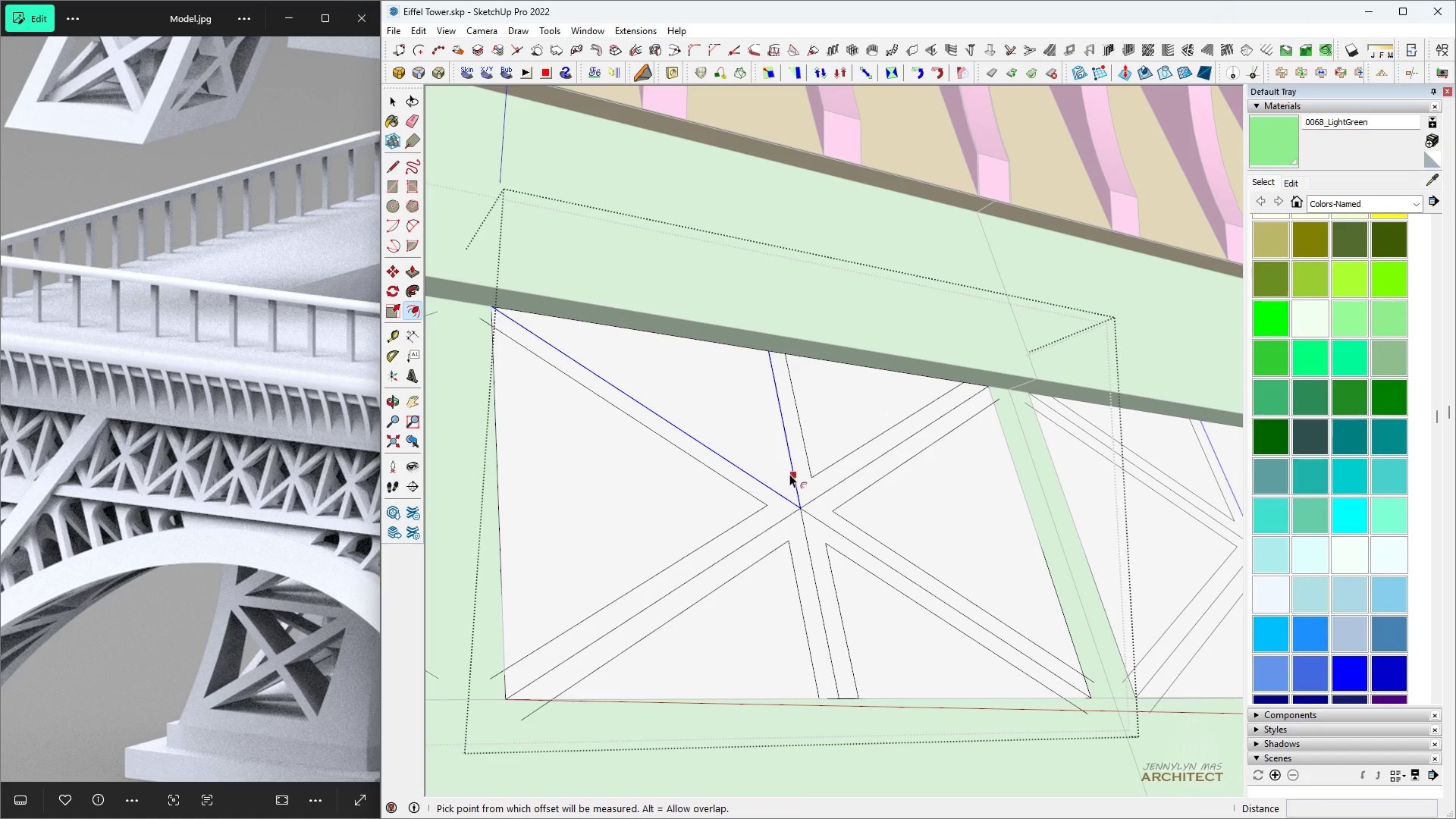 
double_click([789, 474])
 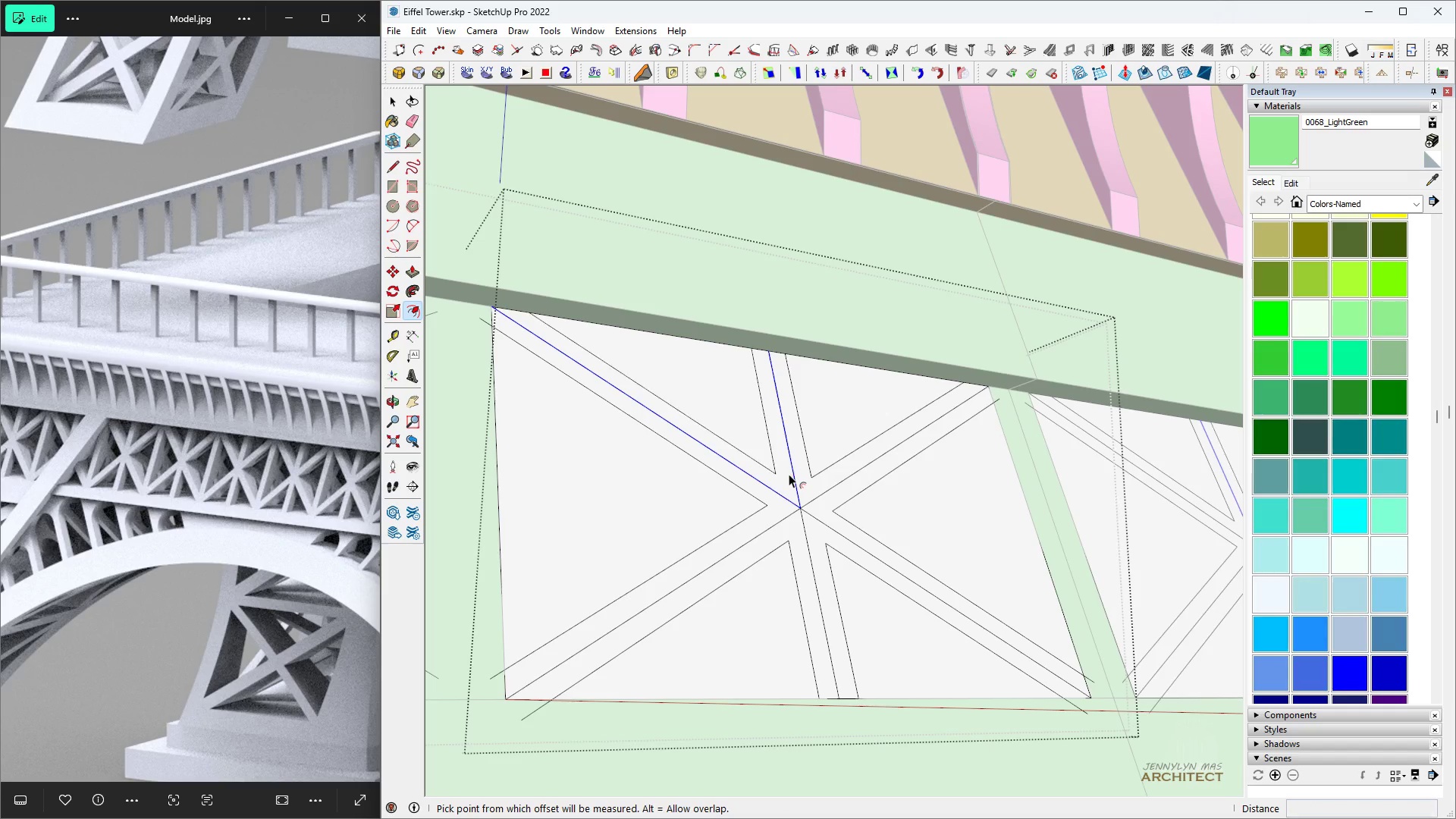 
triple_click([789, 474])
 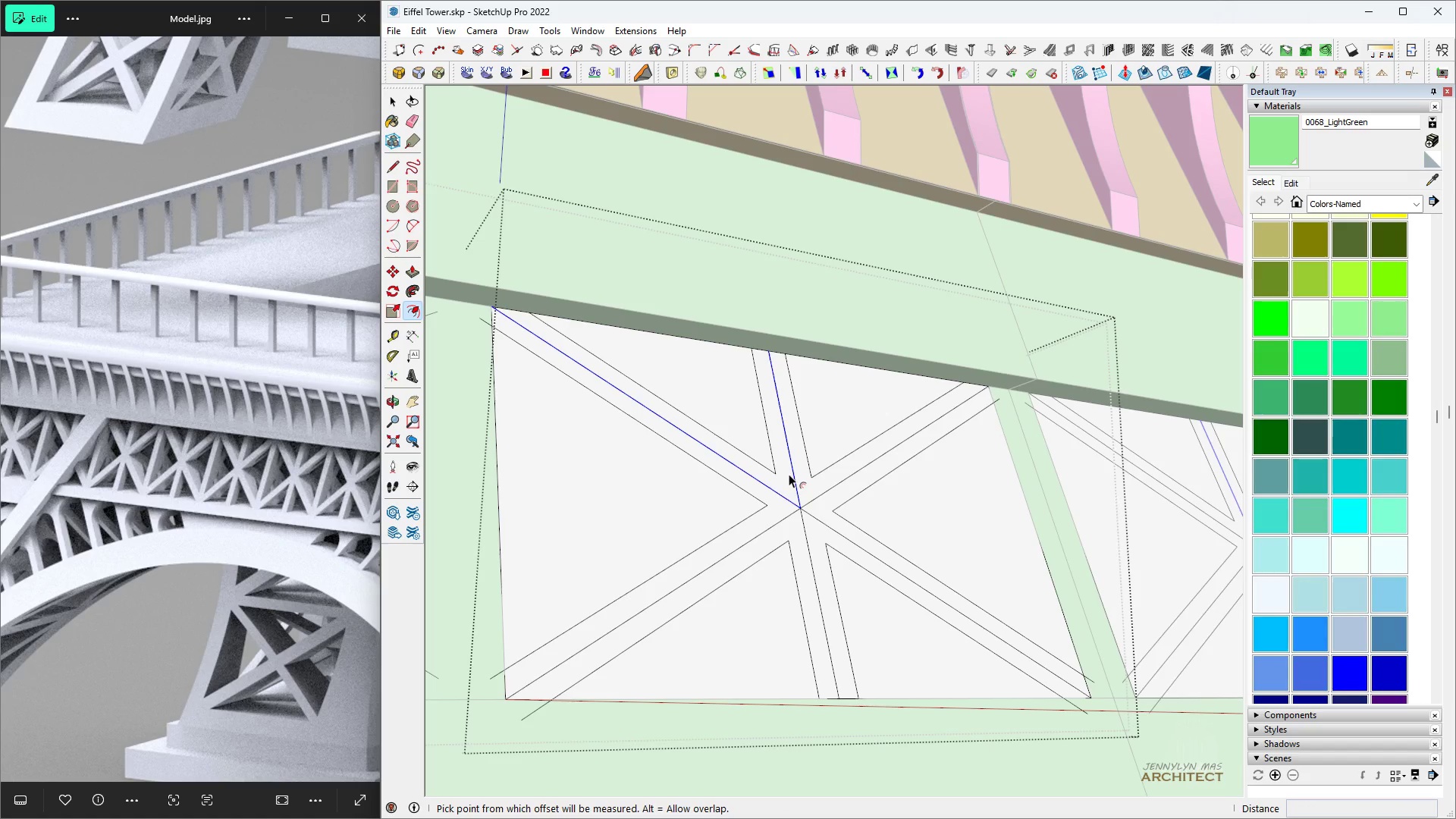 
key(Space)
 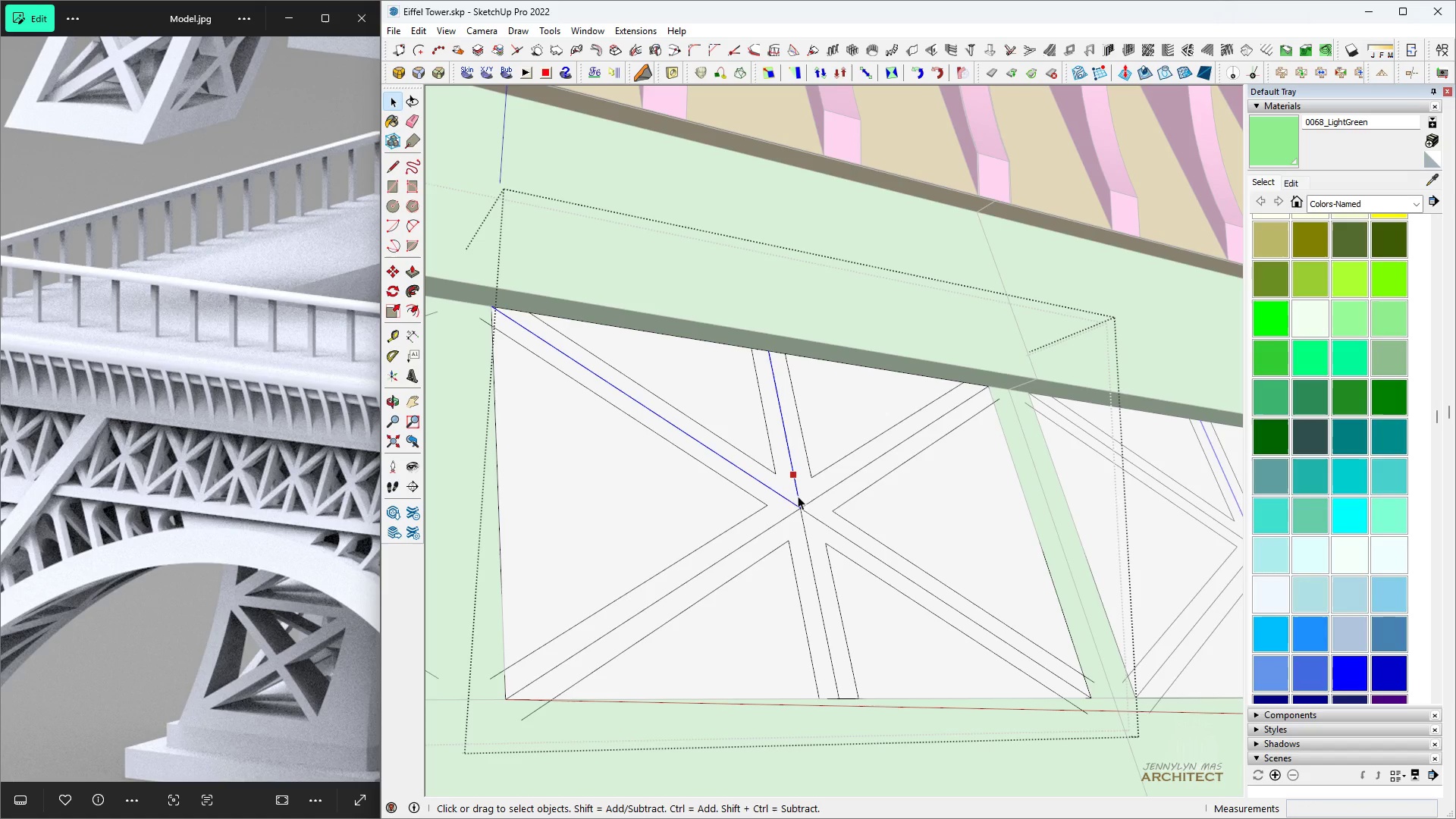 
key(E)
 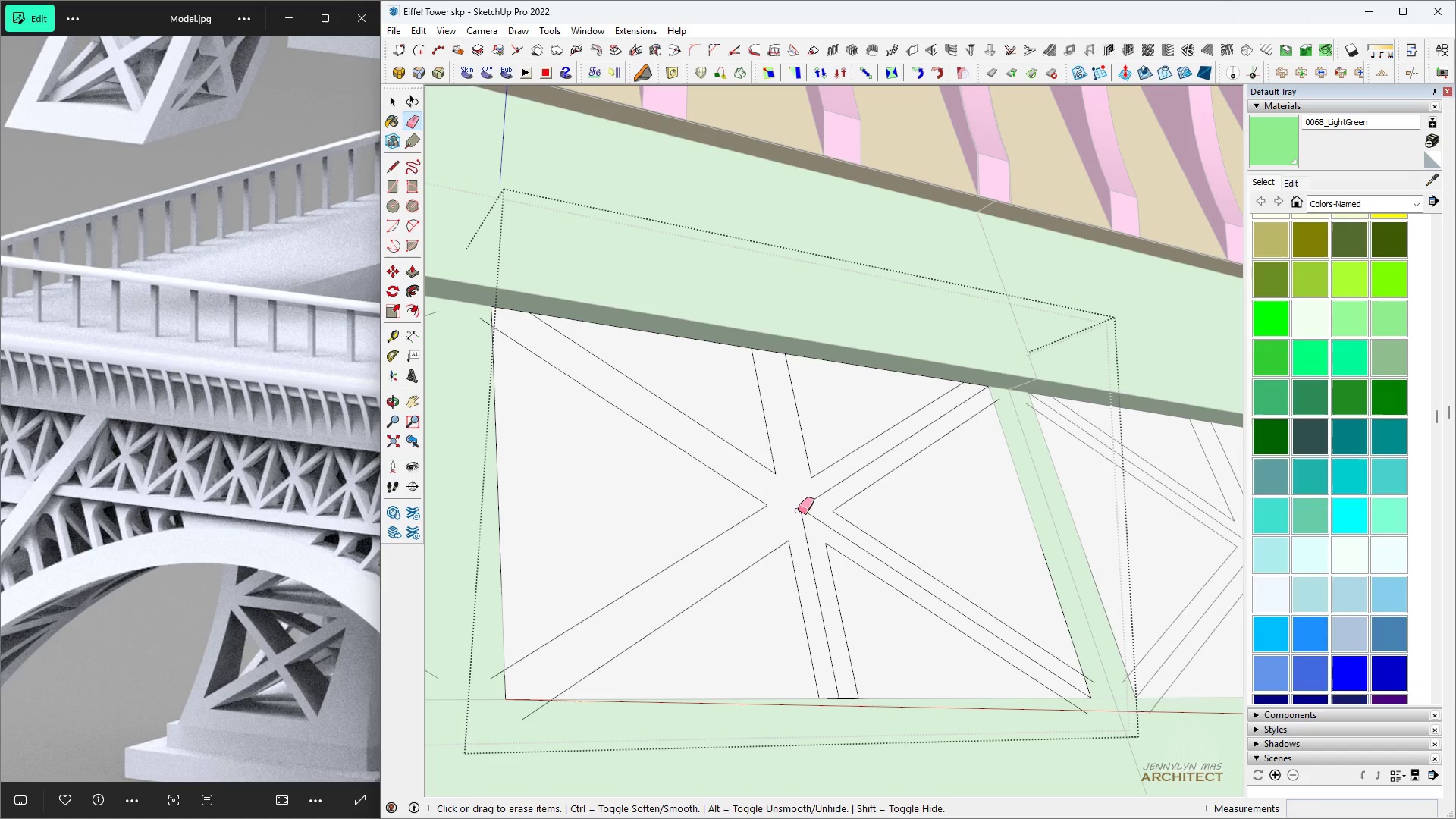 
key(Space)
 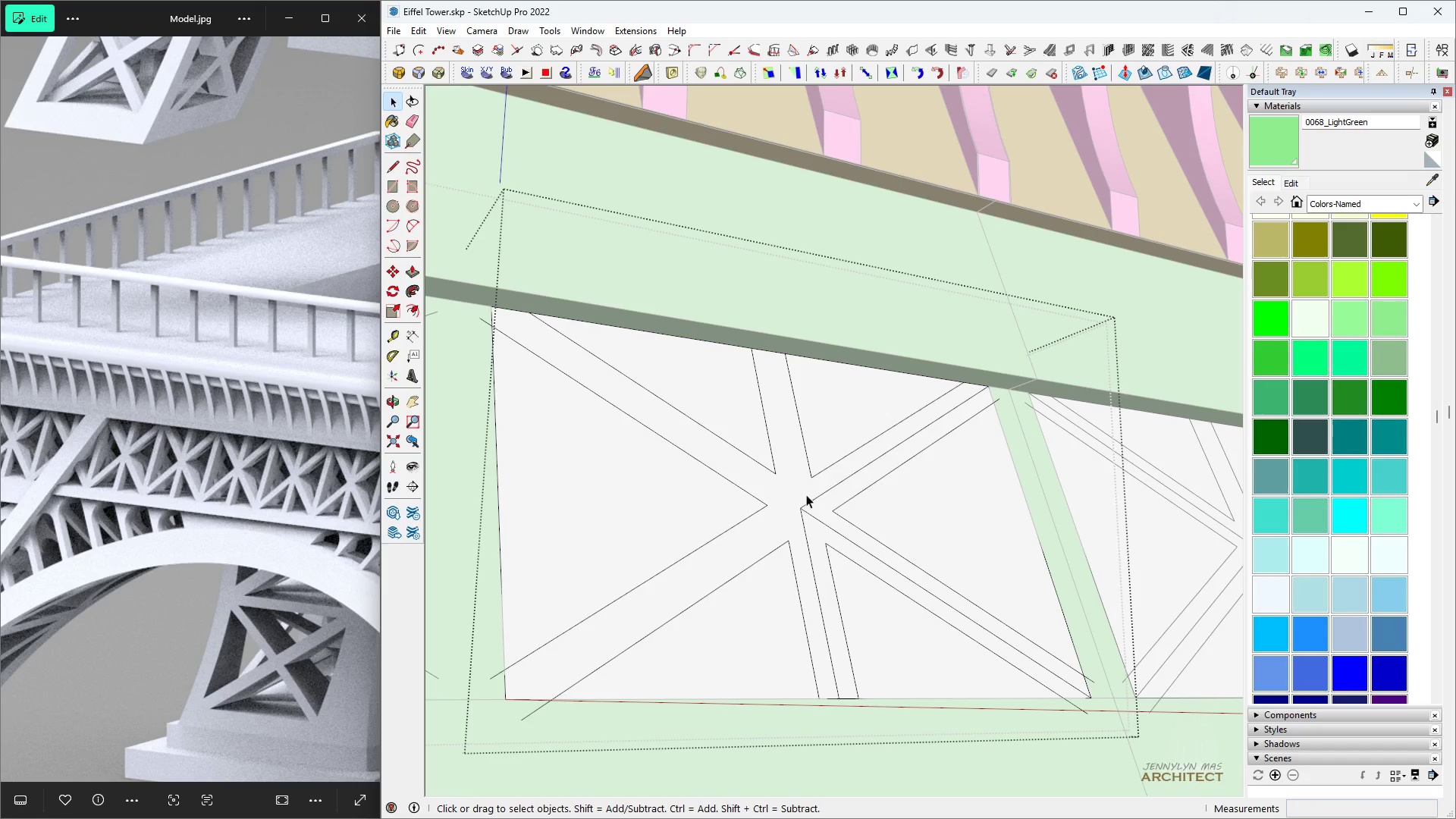 
key(E)
 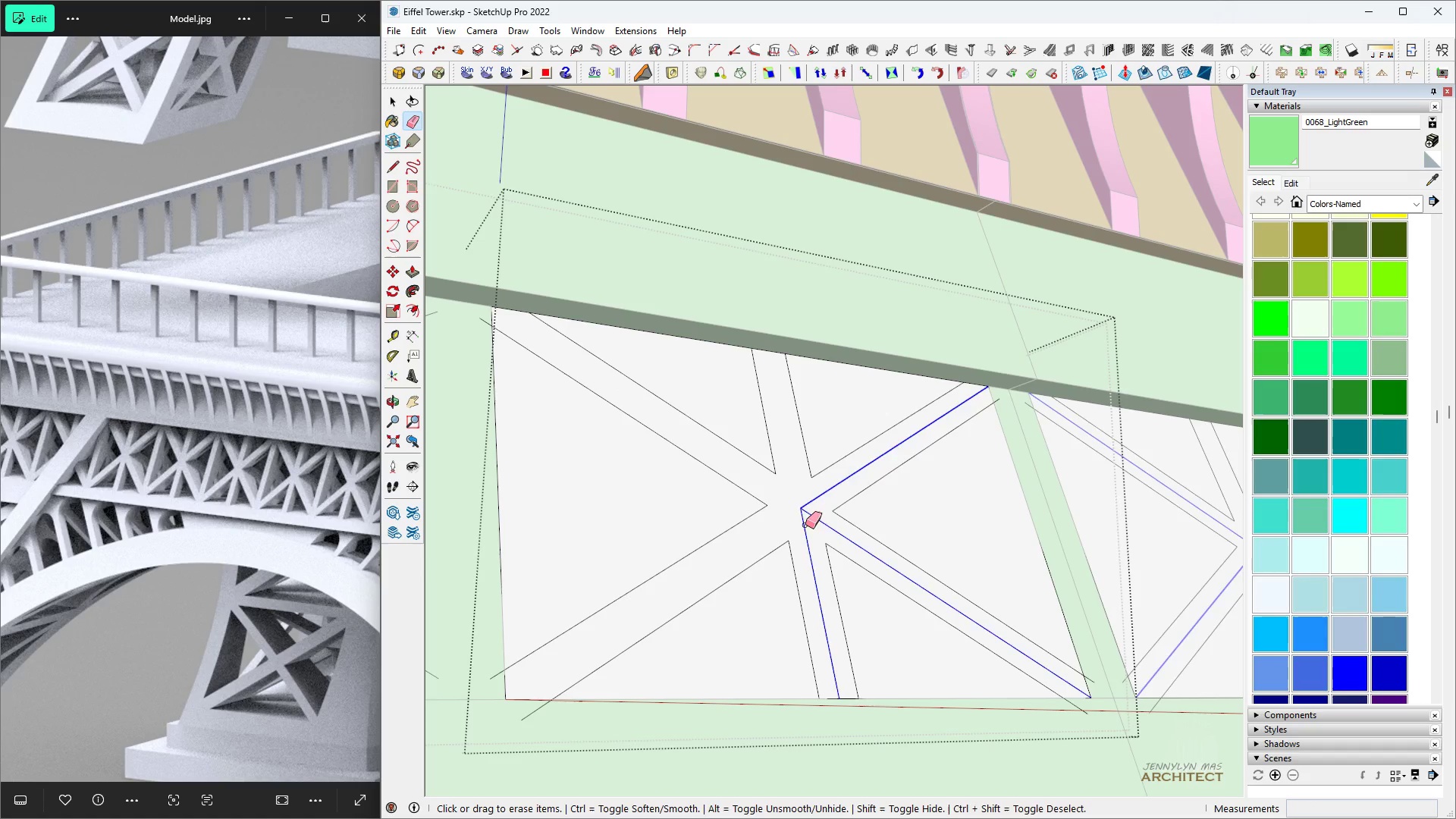 
key(Space)
 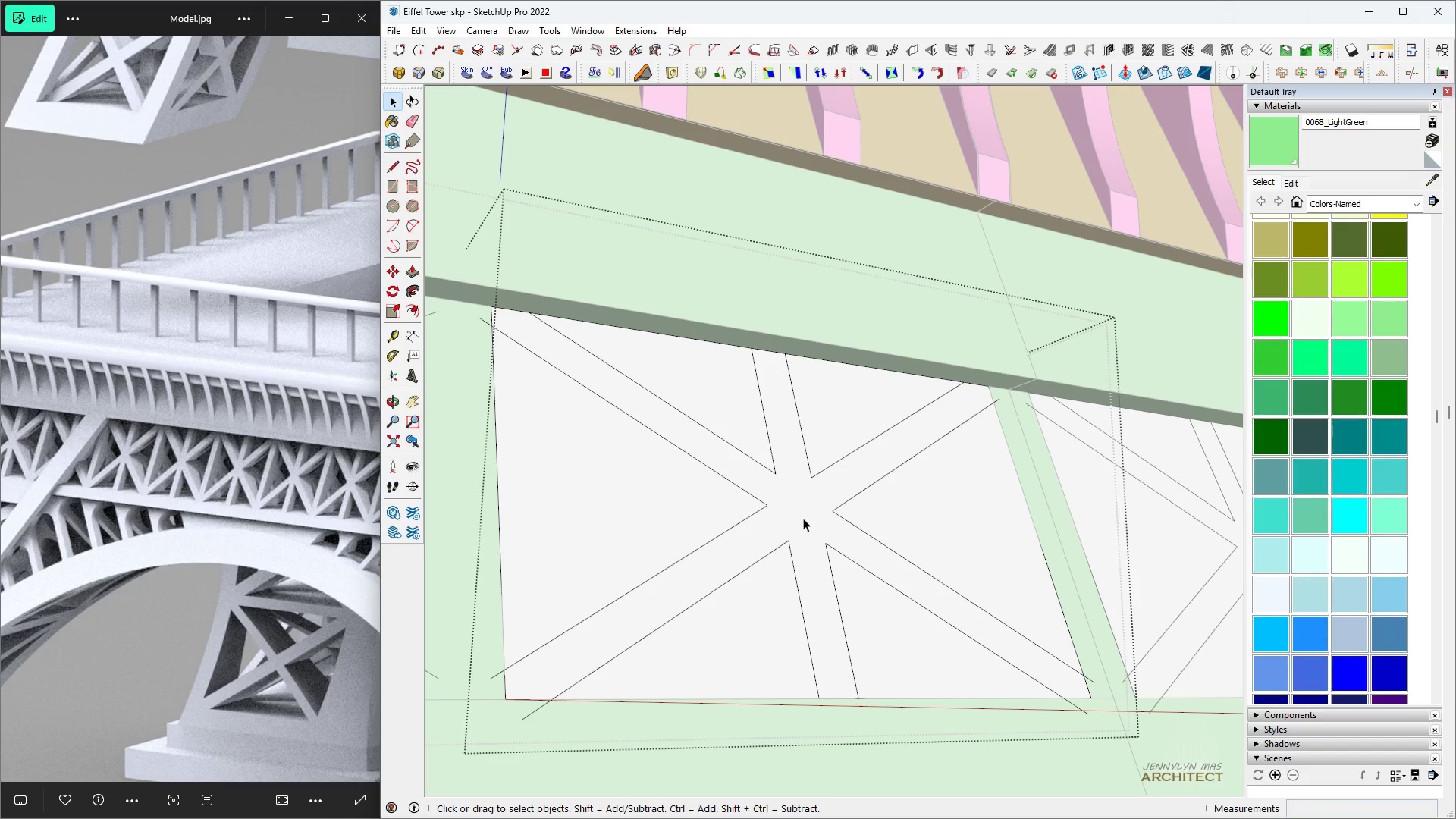 
left_click([803, 518])
 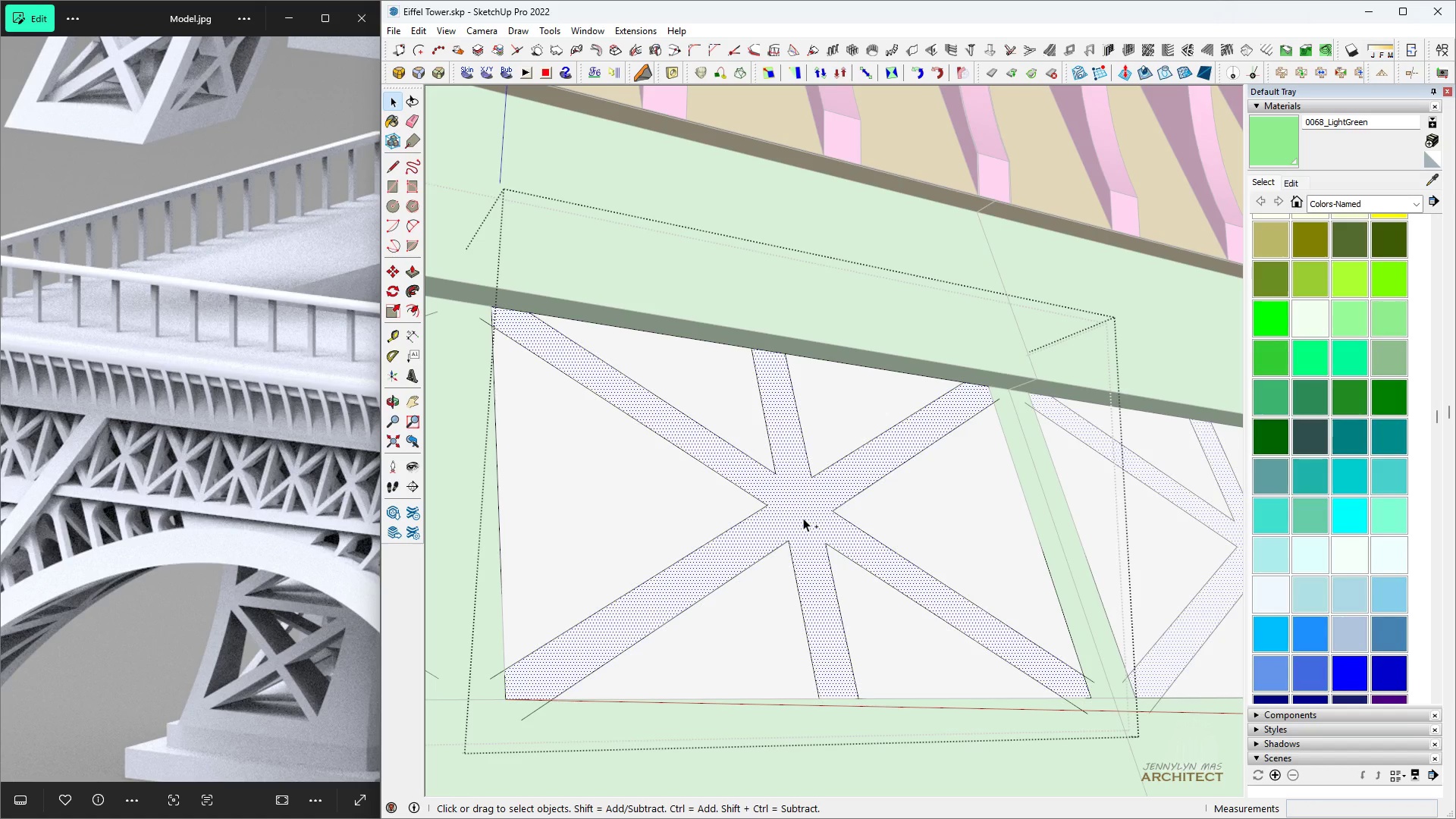 
key(Control+C)
 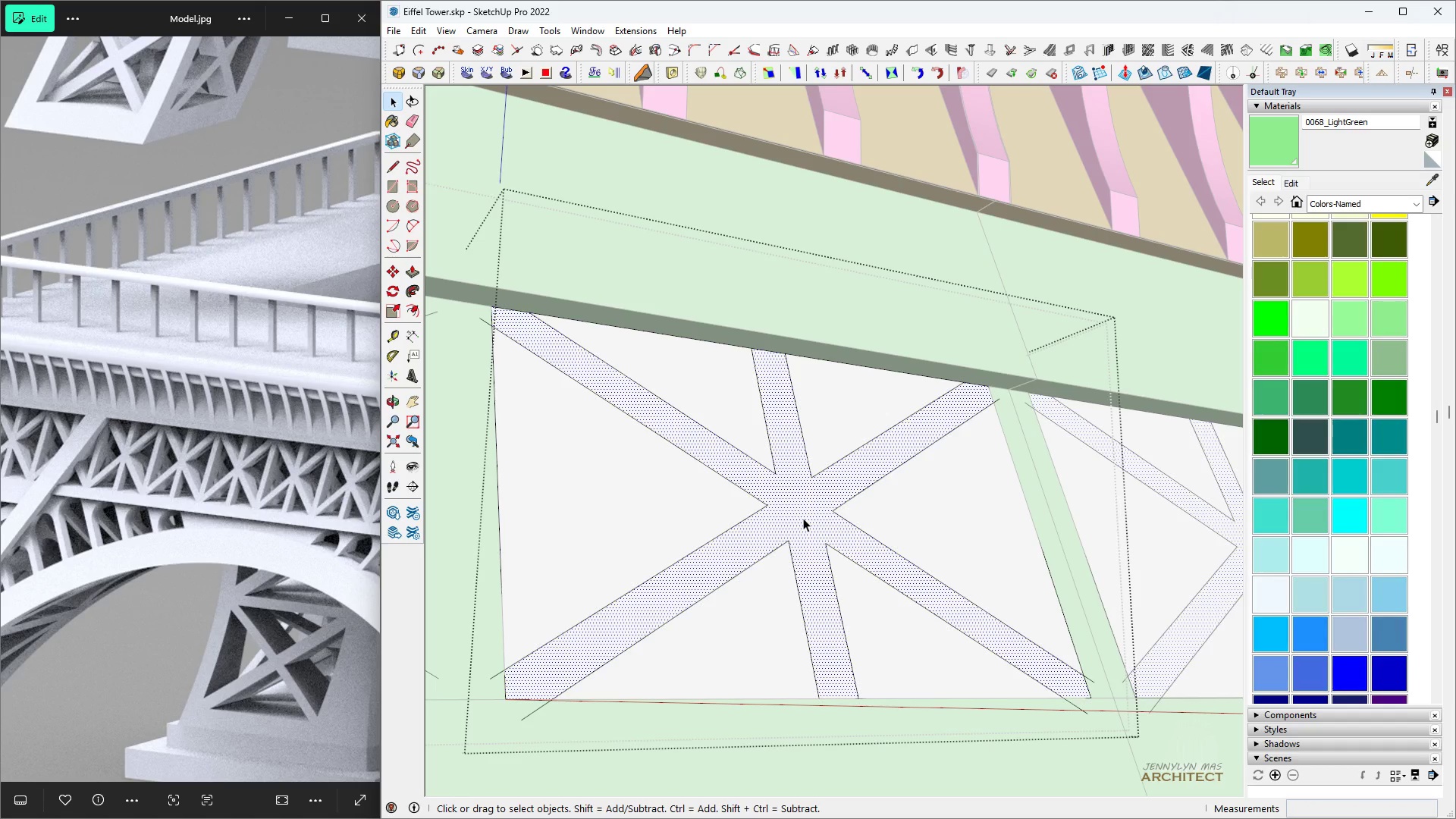 
double_click([803, 518])
 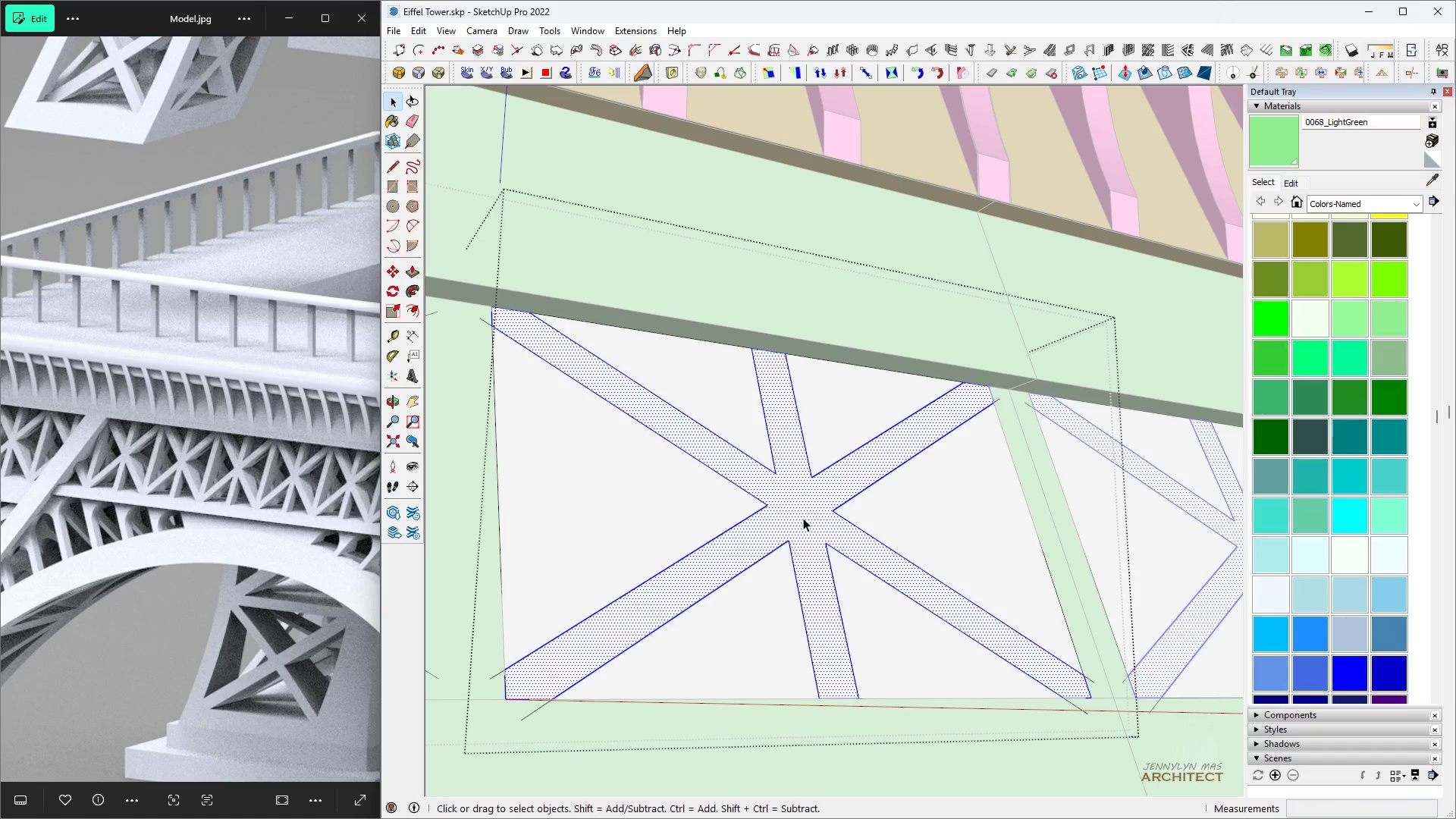 
triple_click([803, 518])
 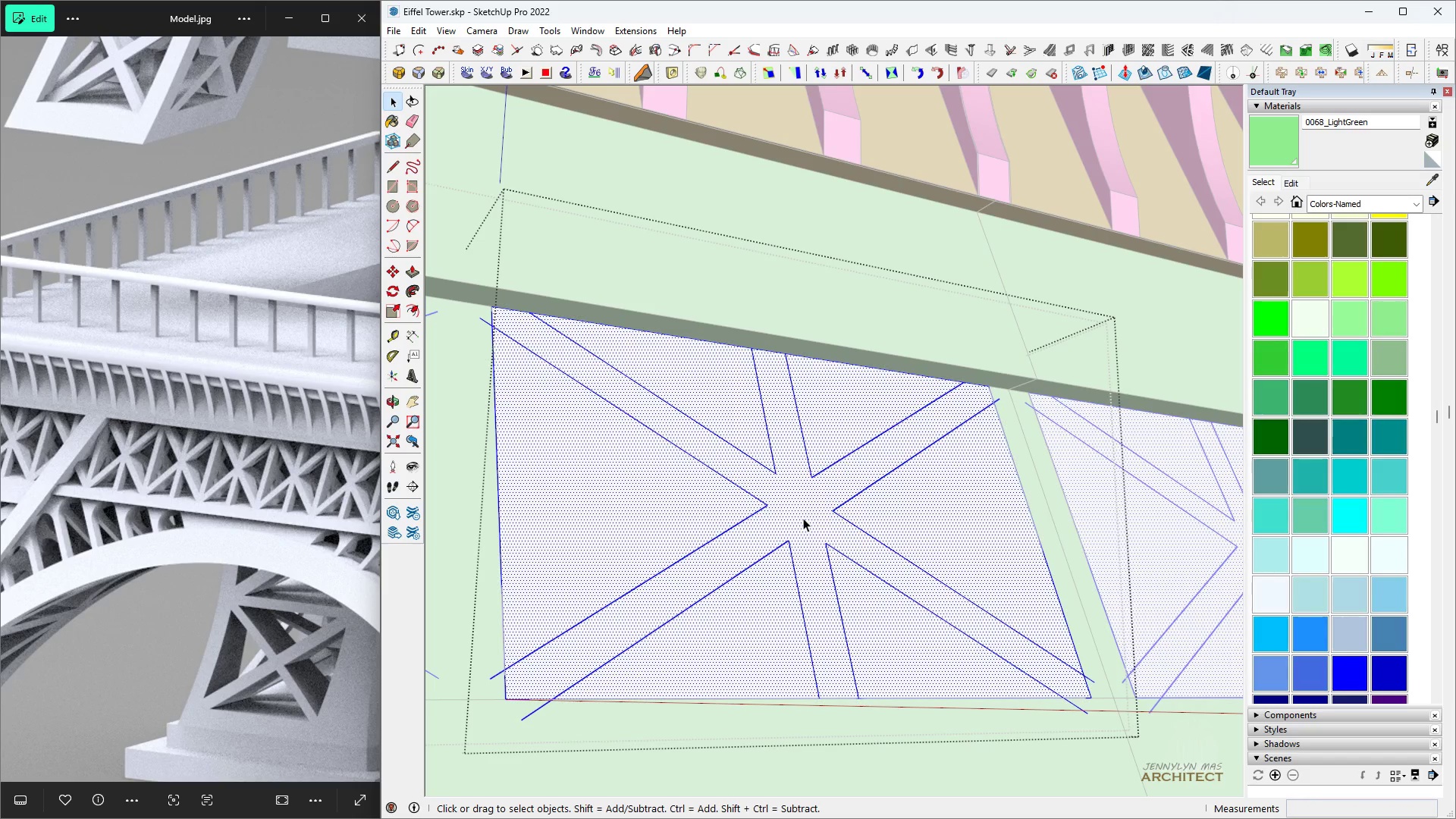 
triple_click([803, 518])
 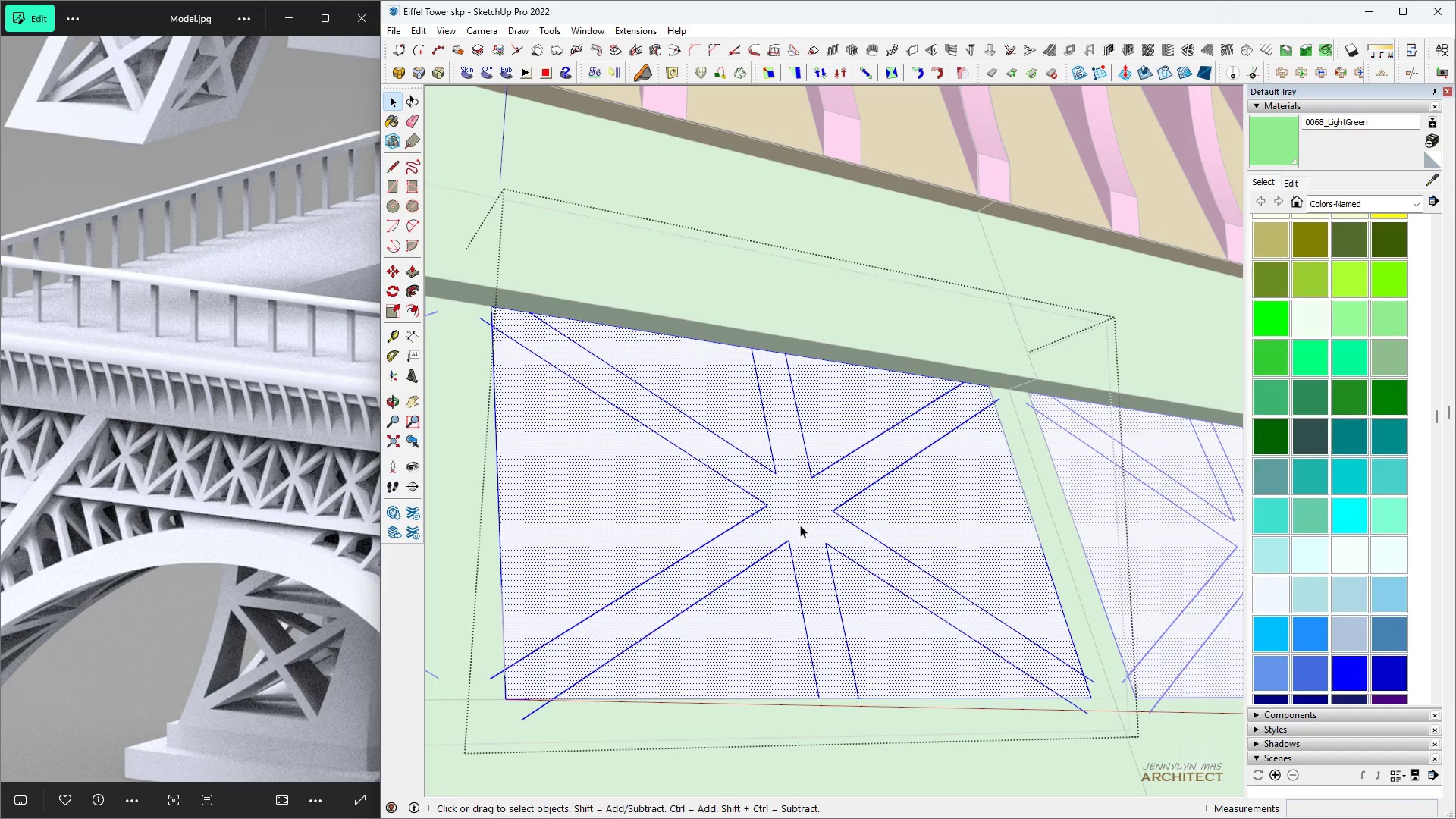 
key(Delete)
 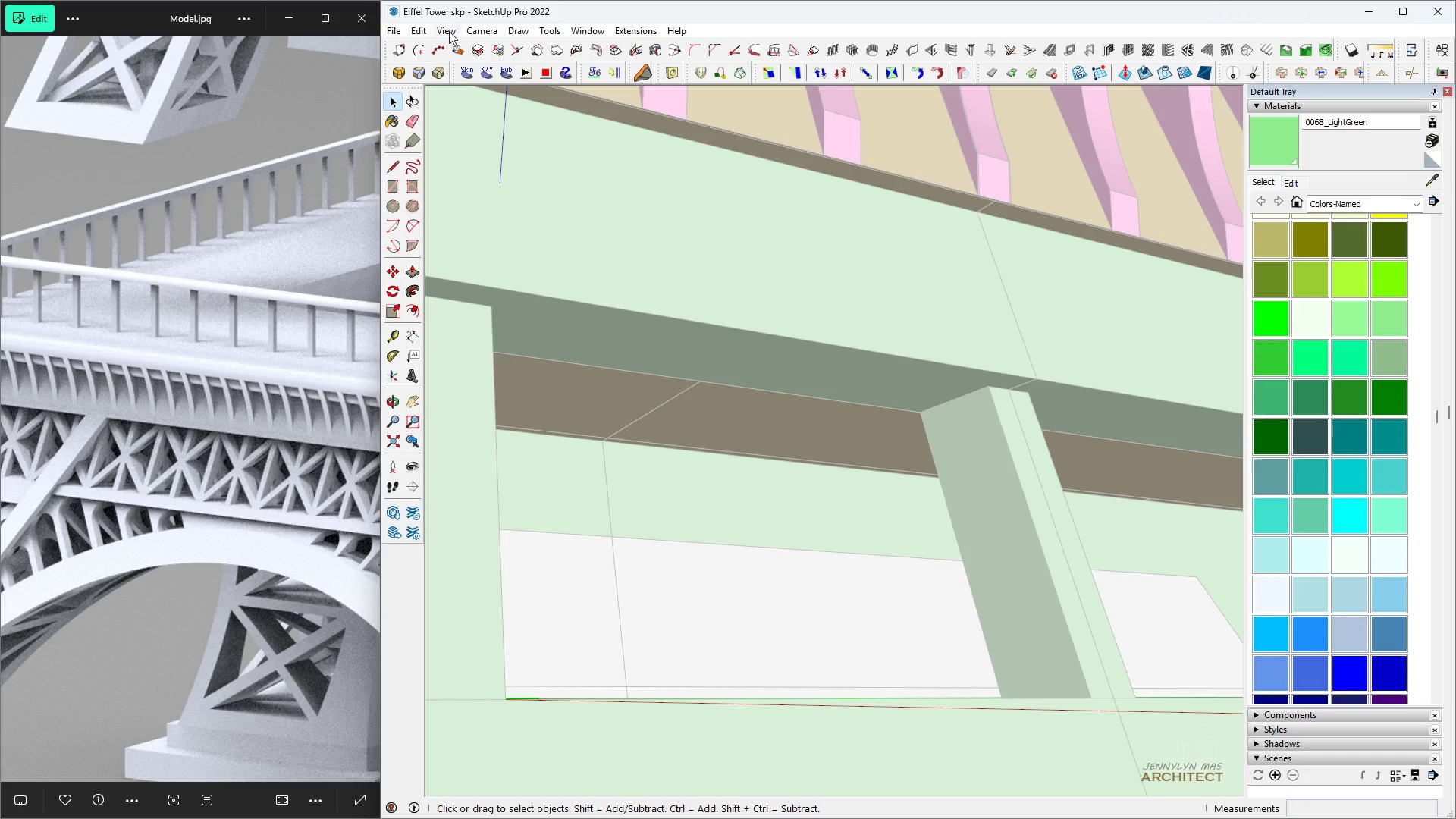 
left_click([415, 27])
 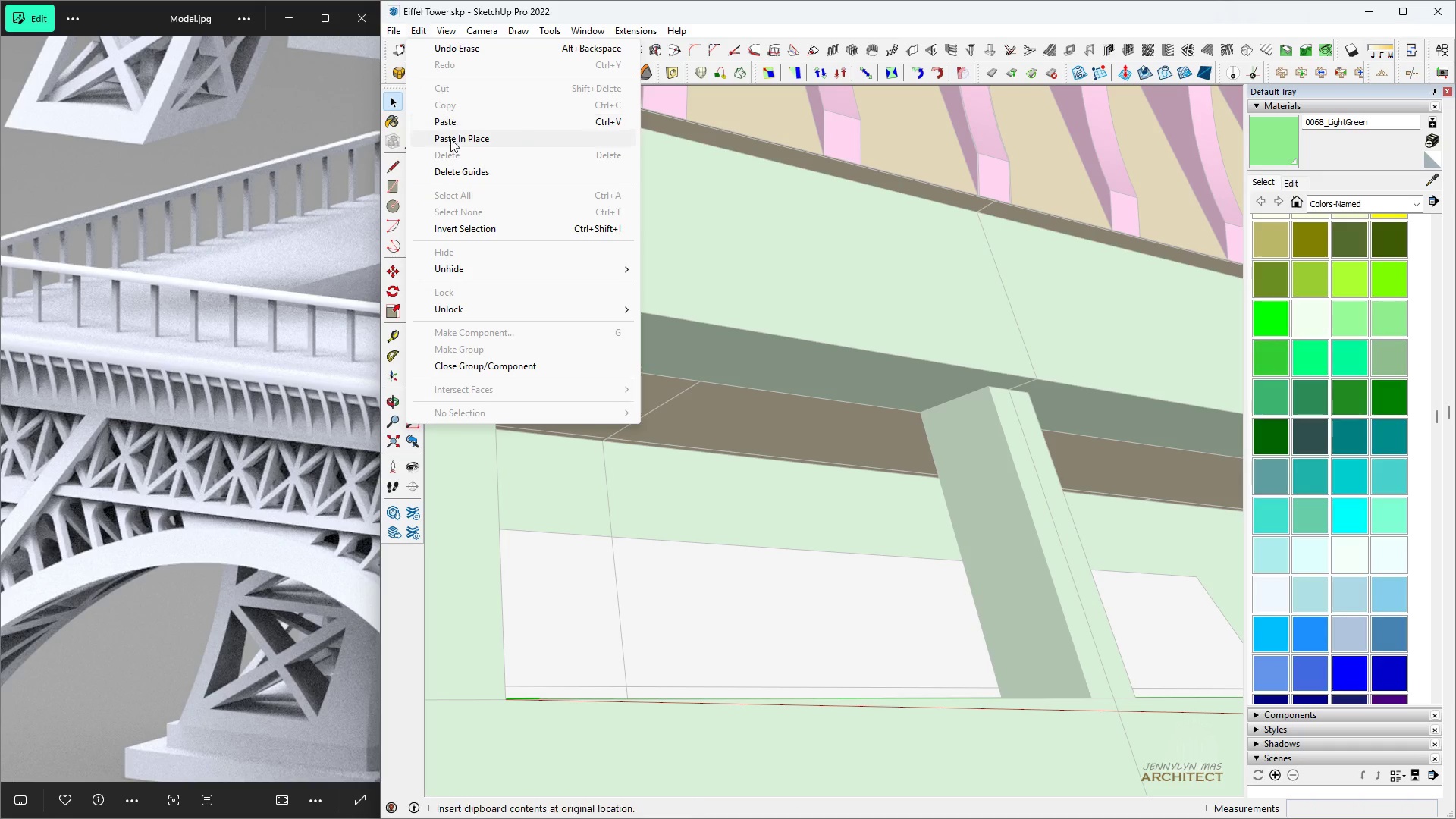 
left_click([450, 146])
 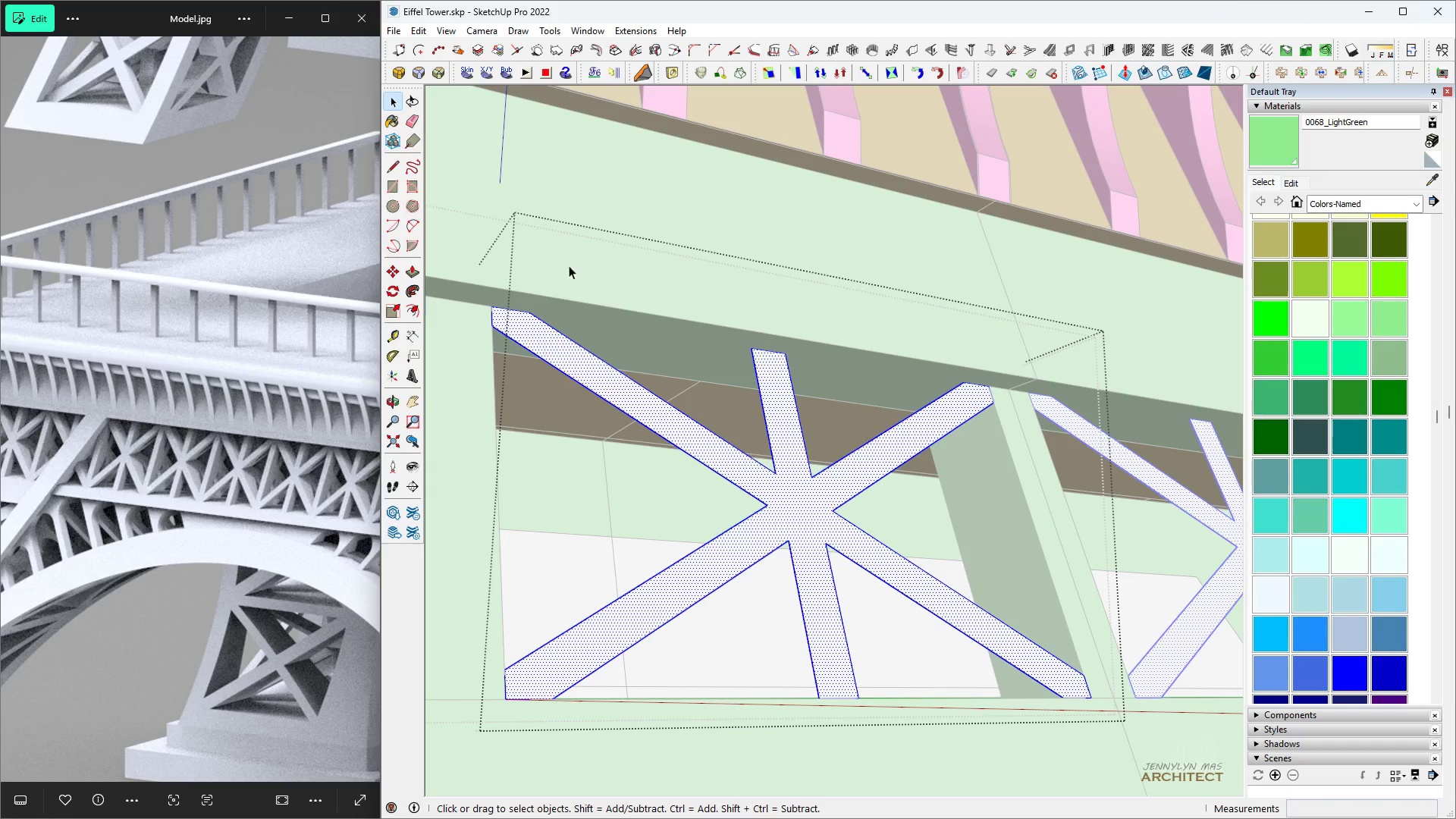 
scroll: coordinate [686, 346], scroll_direction: down, amount: 5.0
 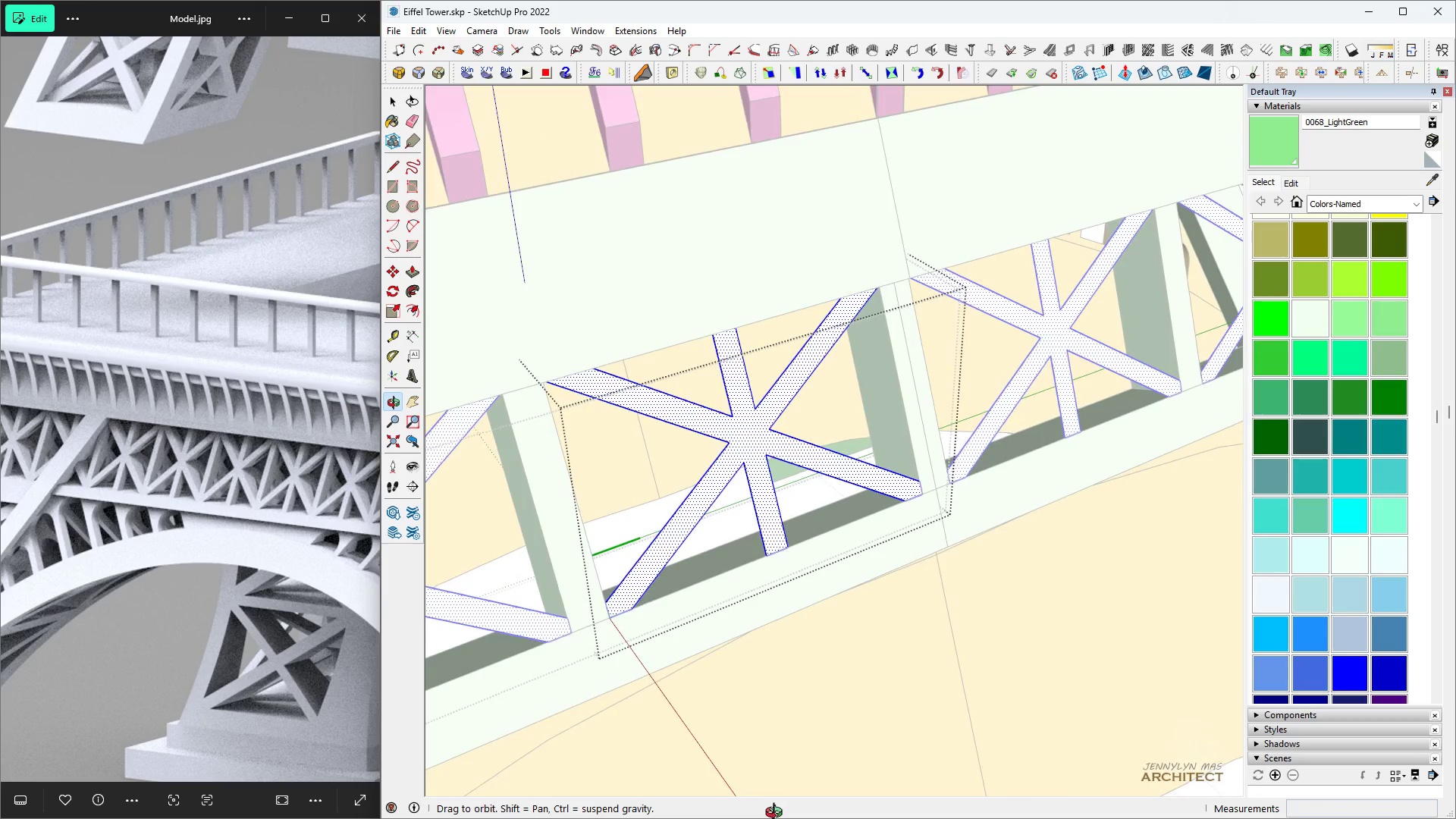 
key(H)
 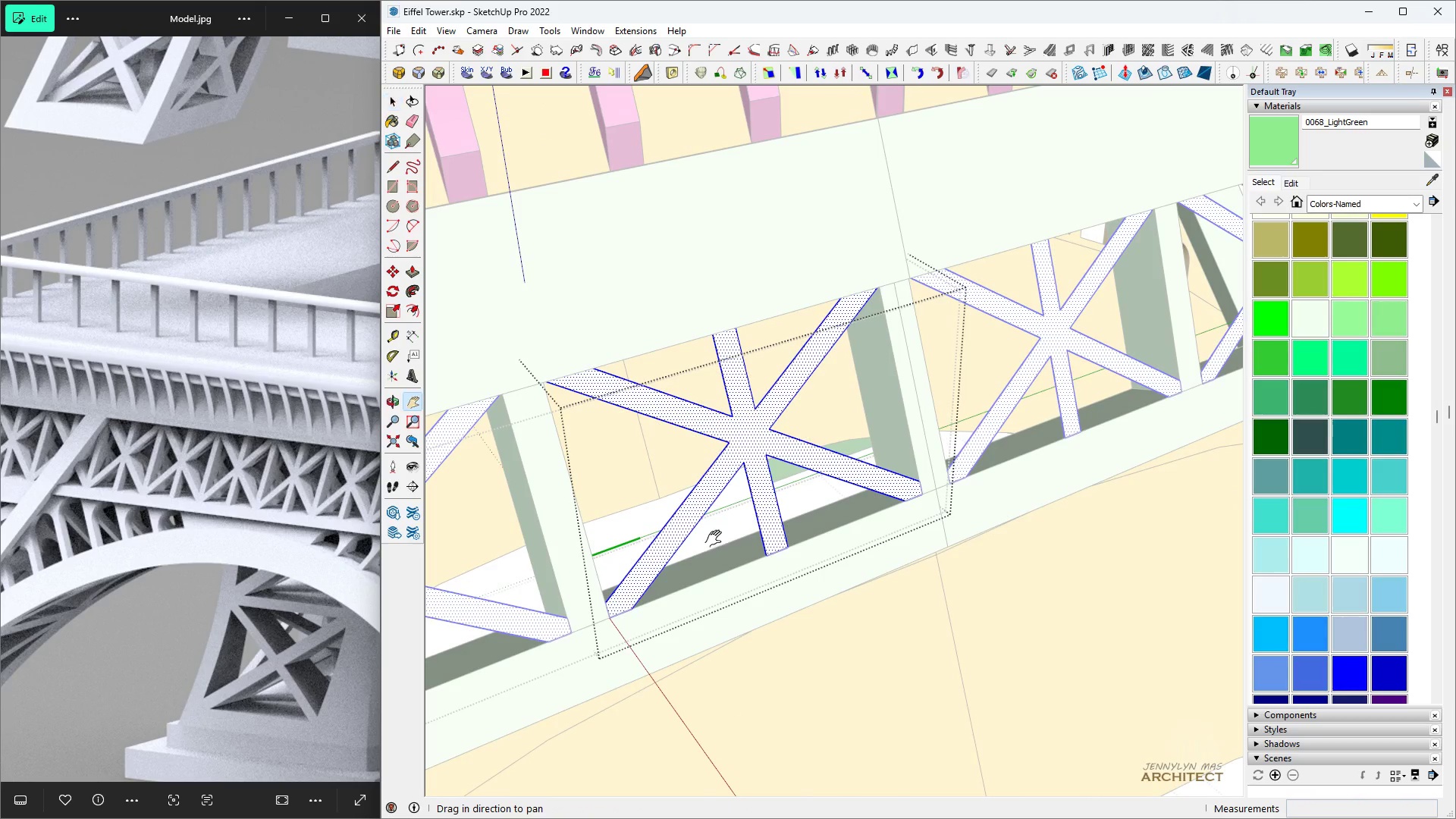 
key(Space)
 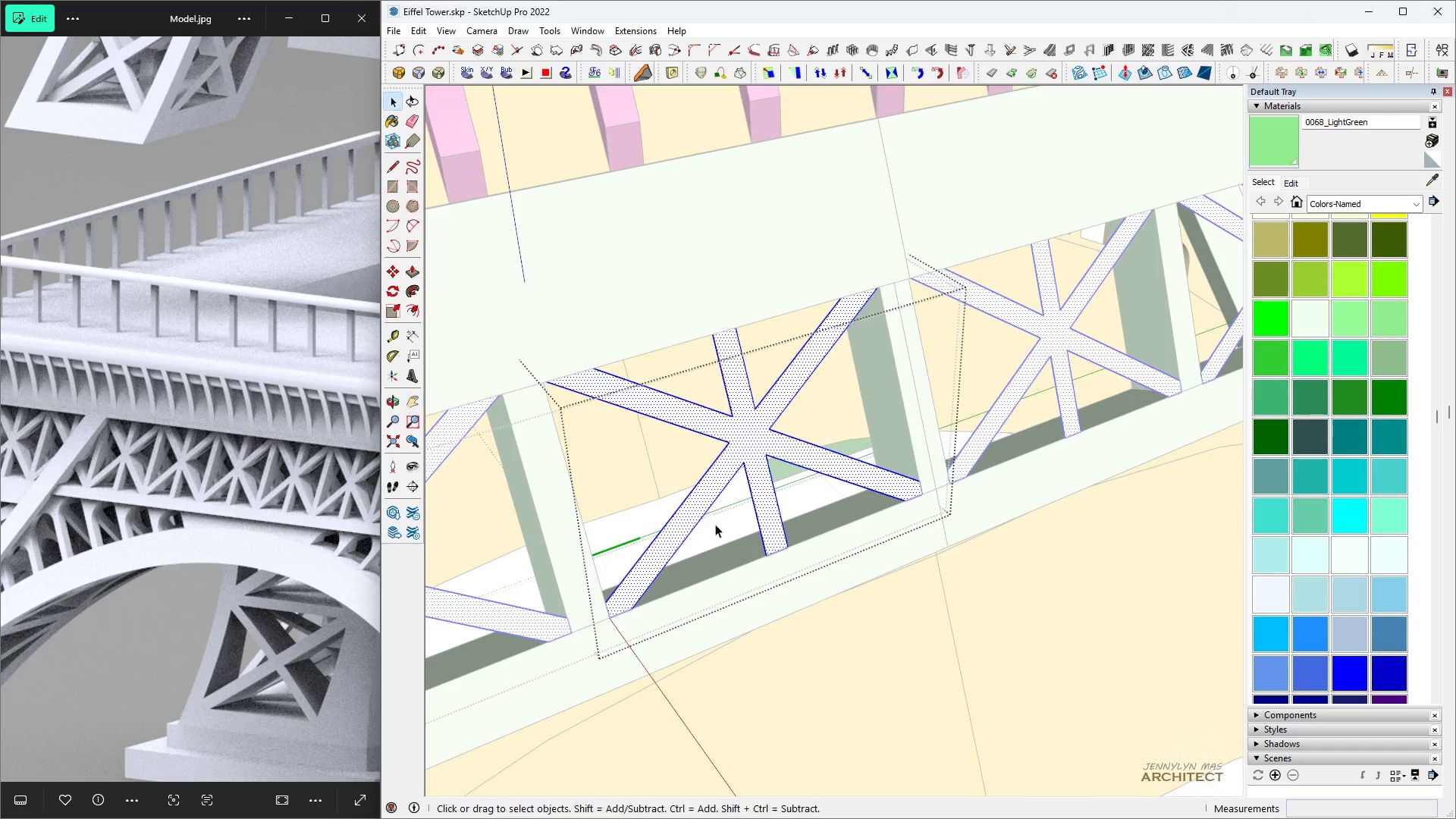 
scroll: coordinate [749, 557], scroll_direction: up, amount: 11.0
 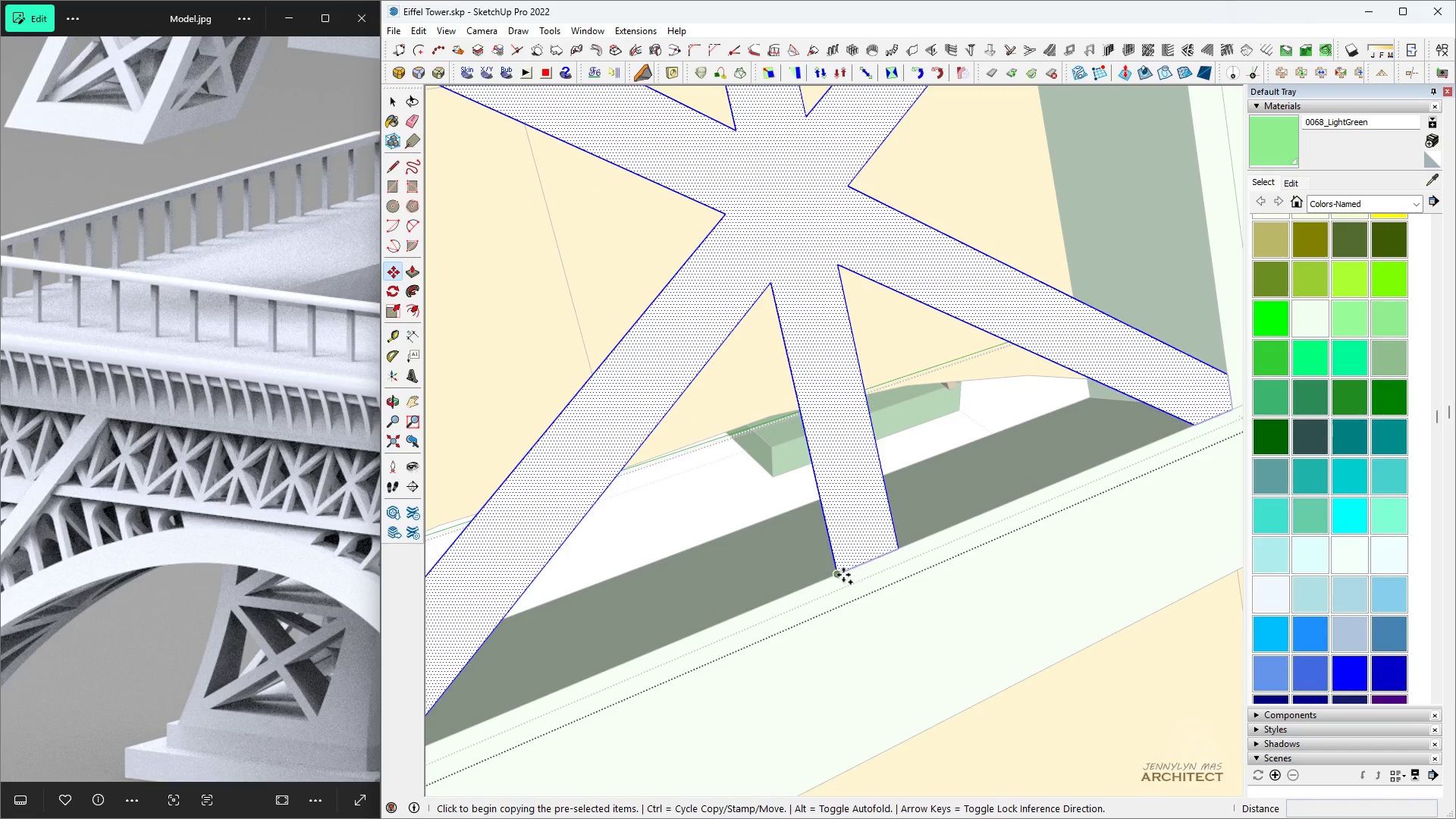 
key(M)
 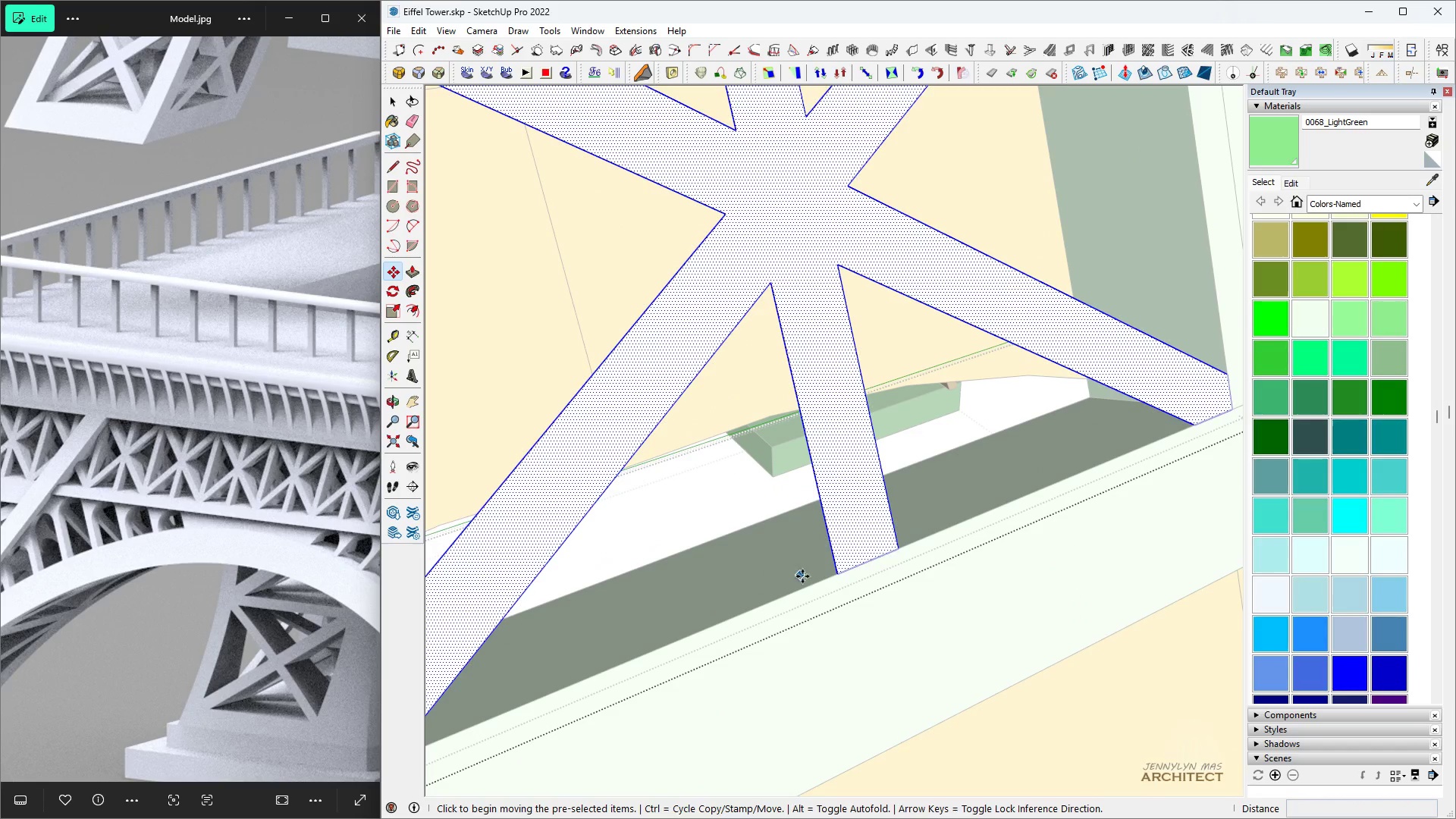 
key(Control+ControlLeft)
 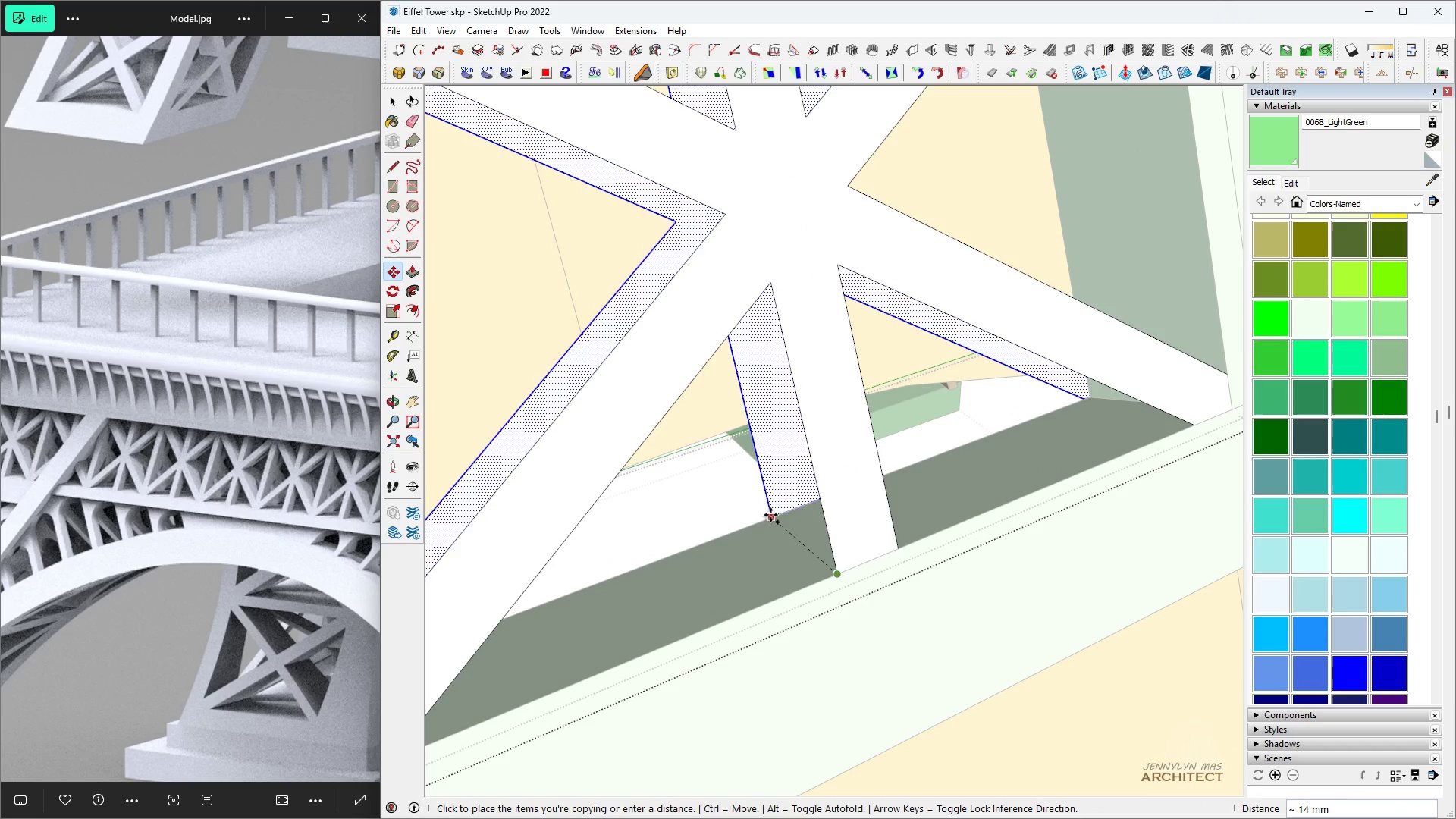 
hold_key(key=ShiftLeft, duration=1.53)
 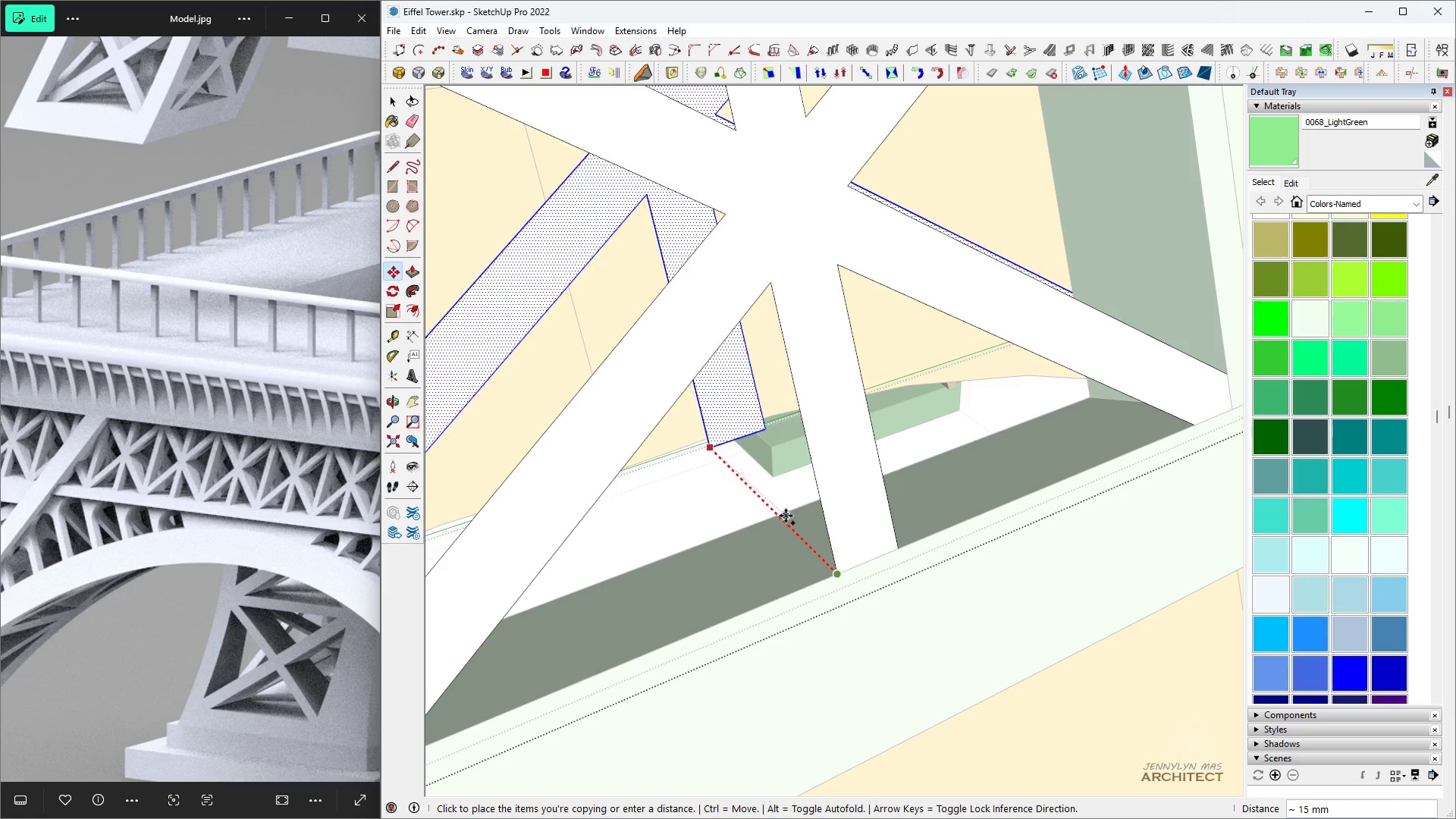 
hold_key(key=ShiftLeft, duration=1.2)
left_click([784, 537])
 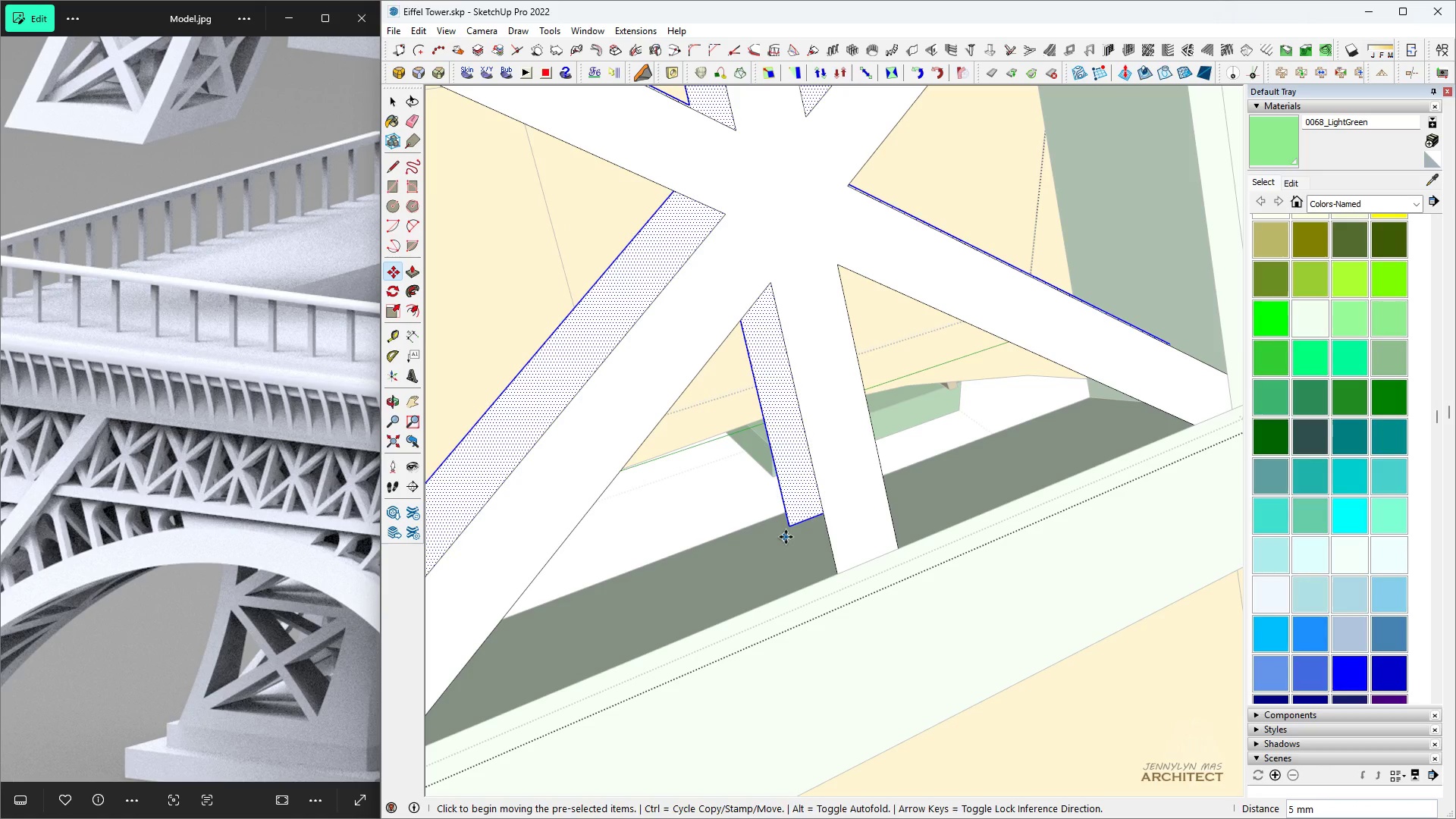 
key(Space)
 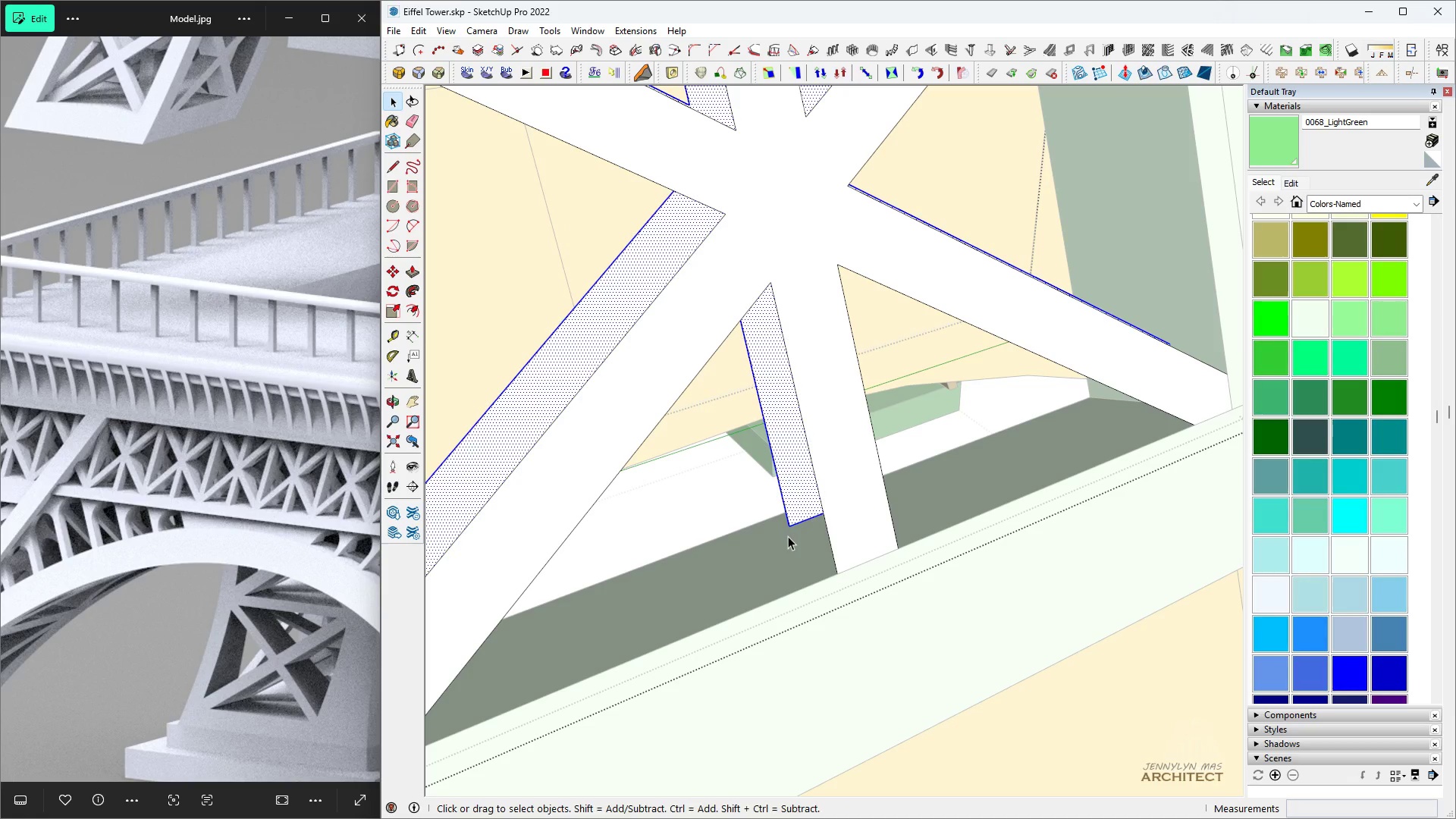 
key(H)
 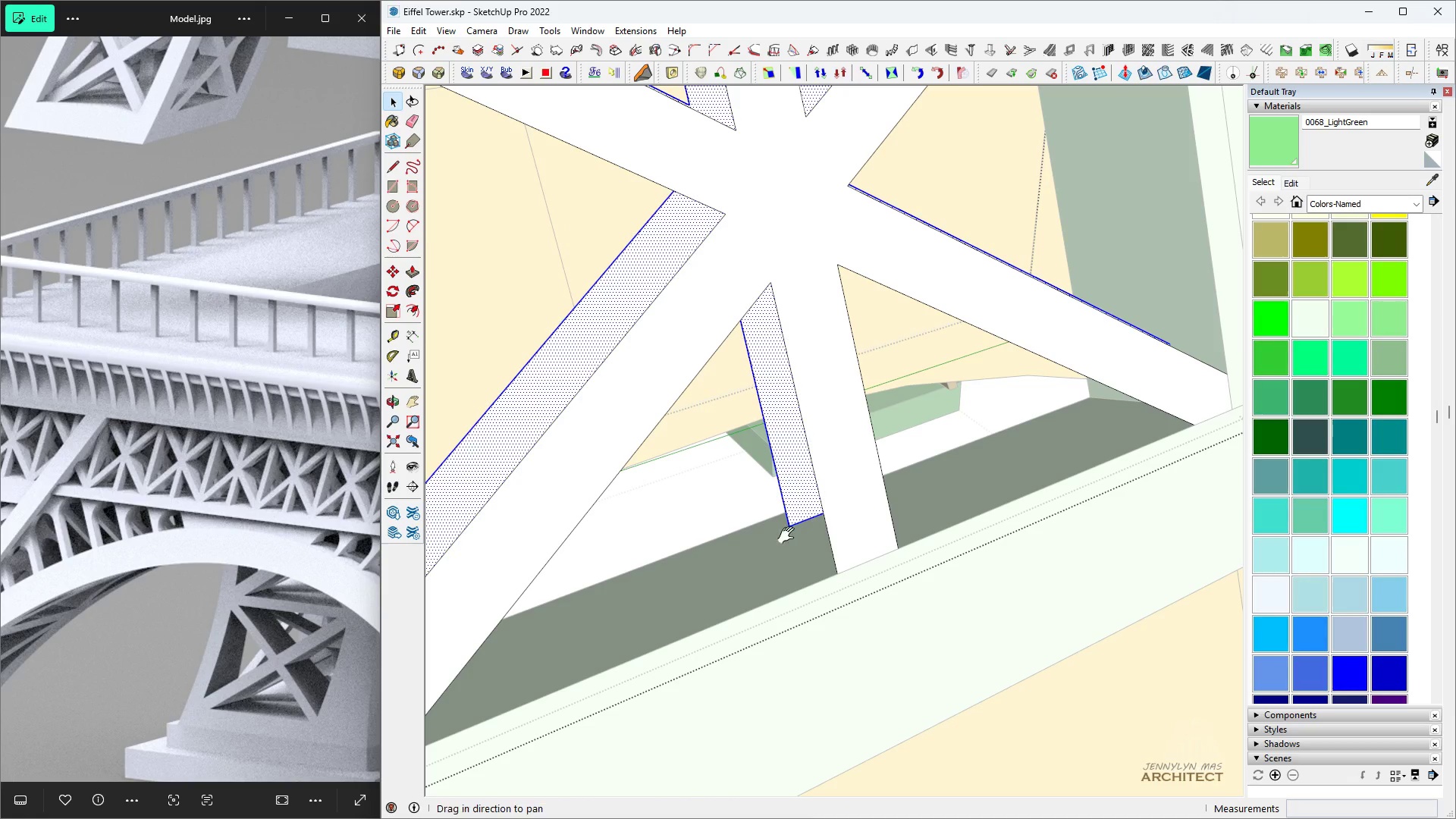 
scroll: coordinate [792, 535], scroll_direction: up, amount: 5.0
 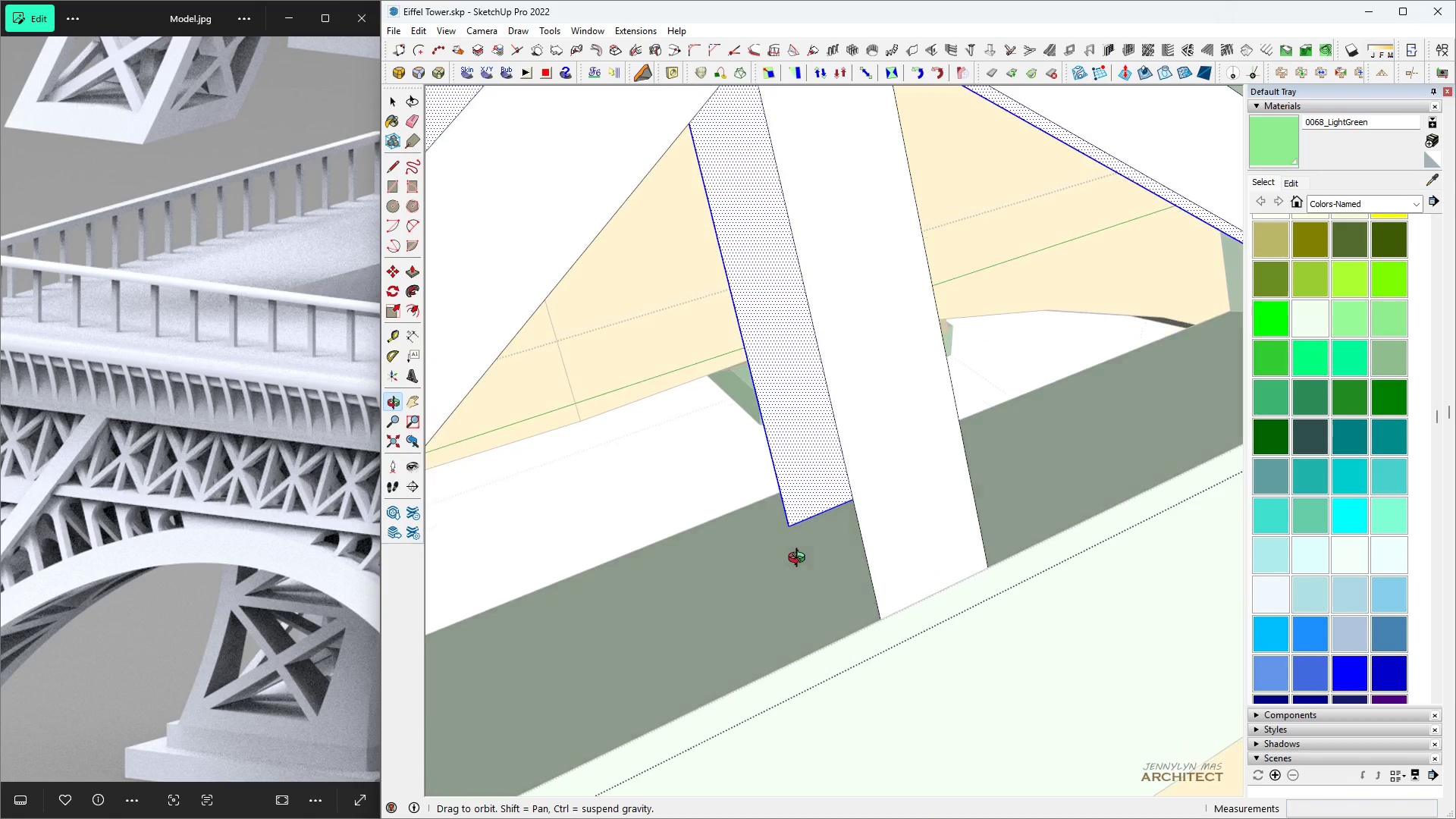 
key(Space)
 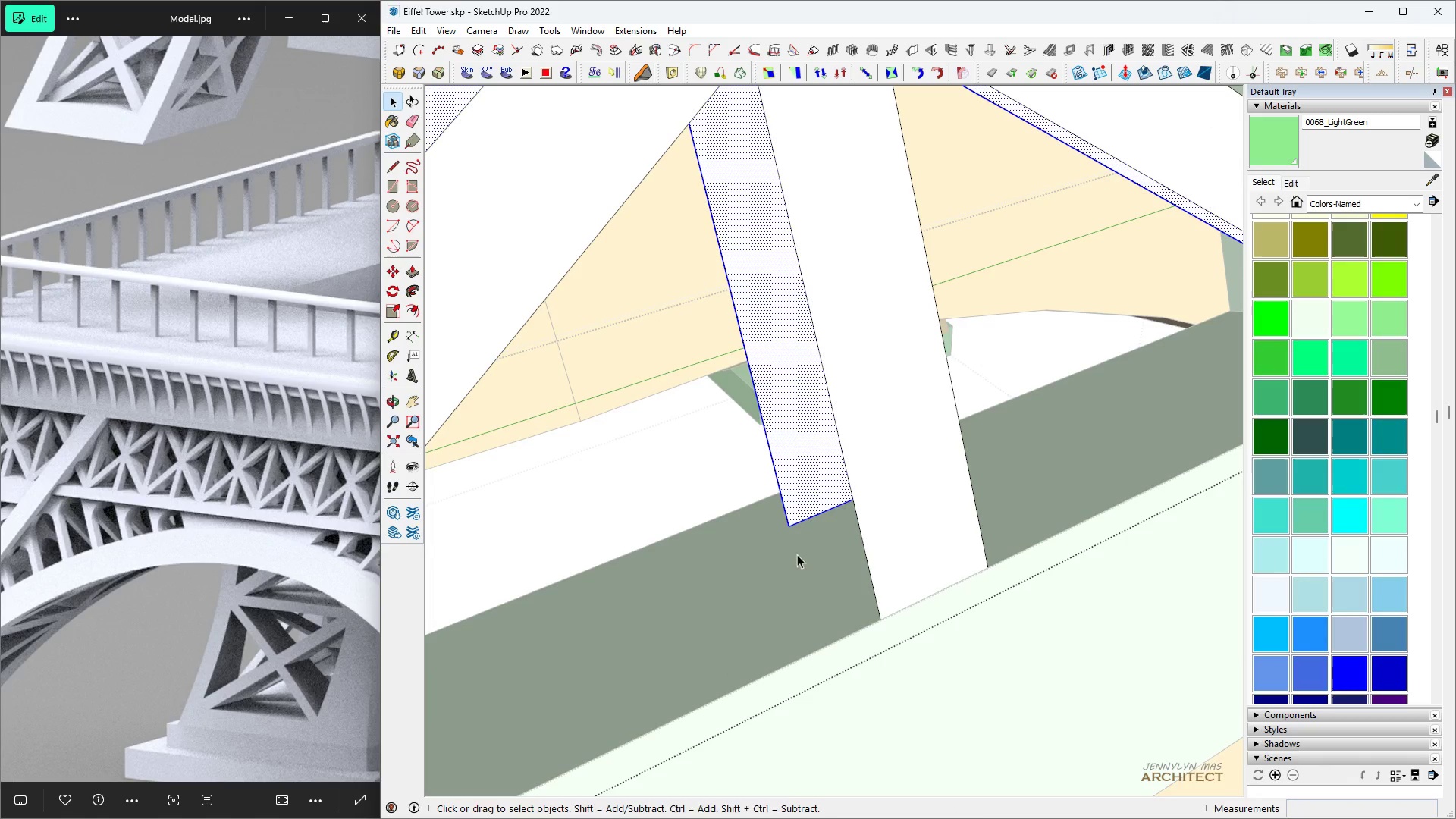 
key(M)
 